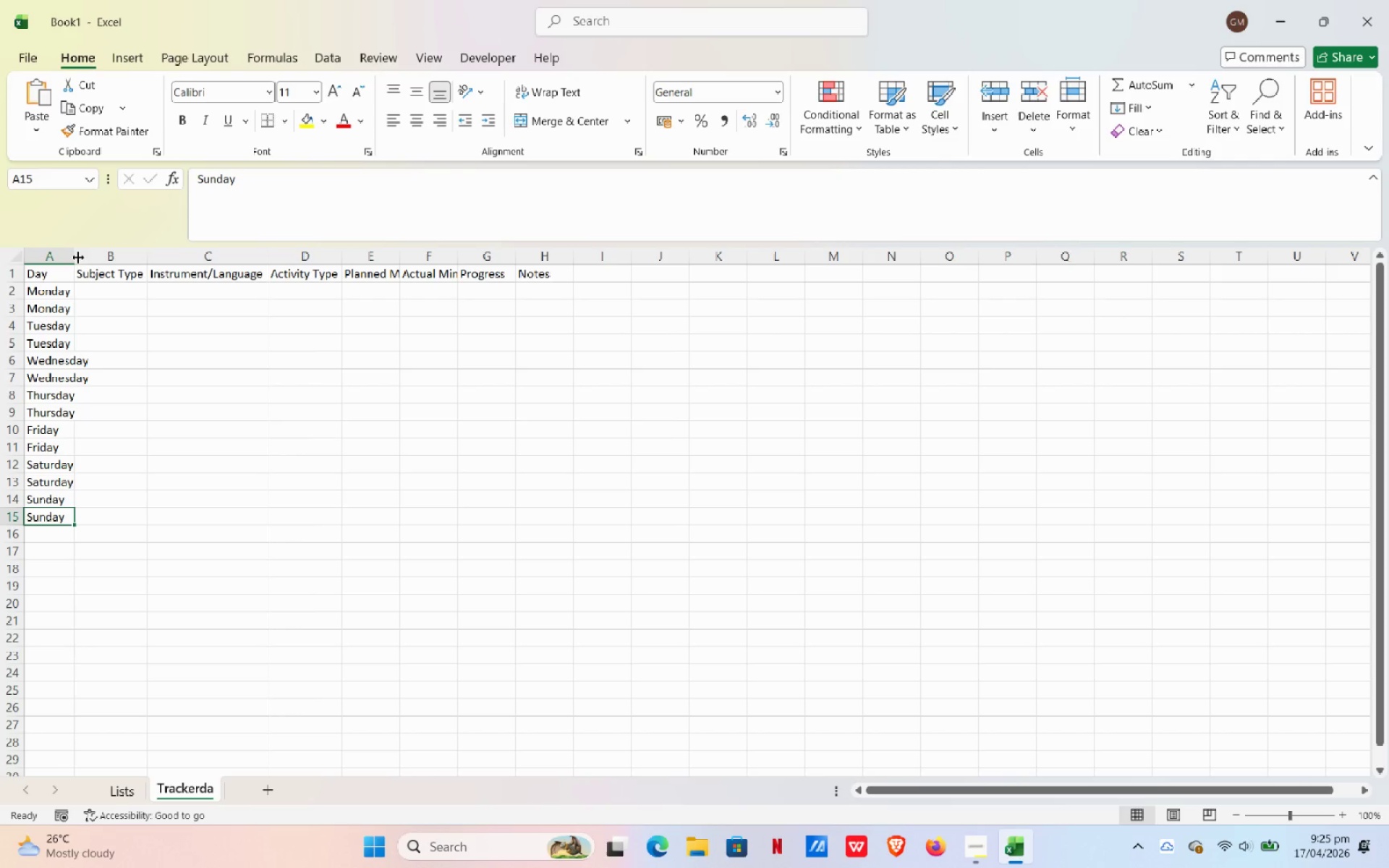 
left_click_drag(start_coordinate=[75, 256], to_coordinate=[101, 256])
 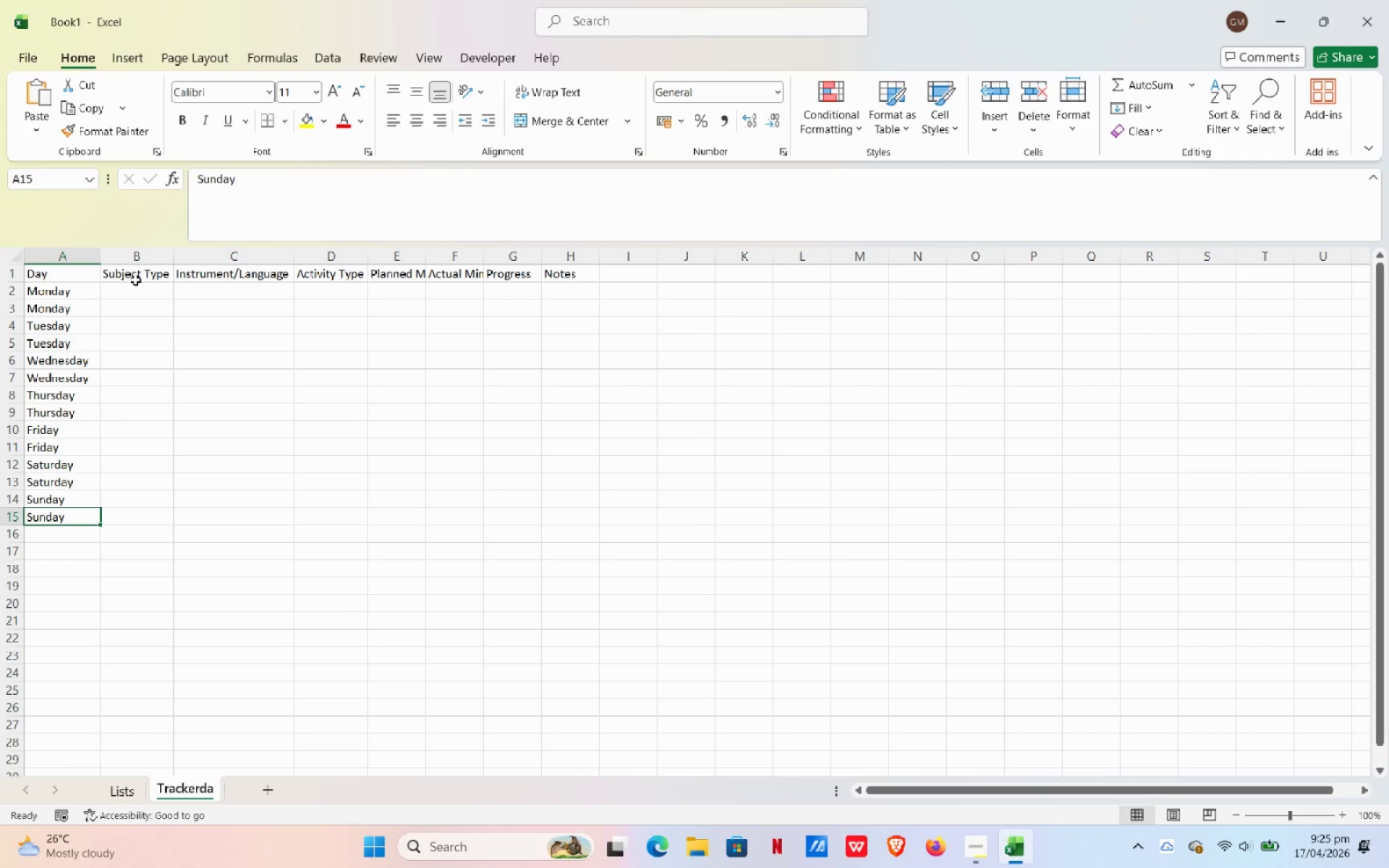 
left_click([138, 284])
 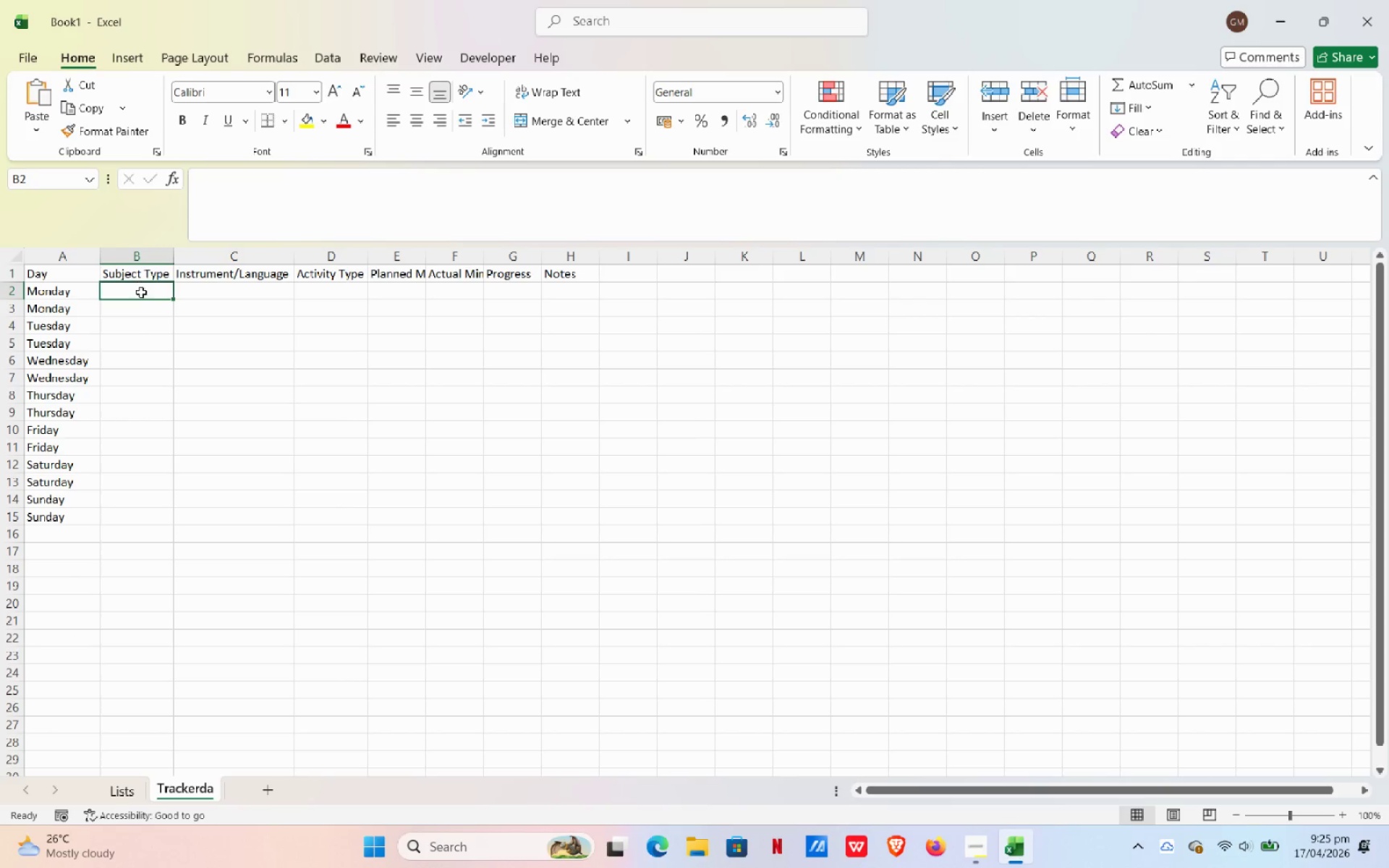 
scroll: coordinate [156, 356], scroll_direction: up, amount: 2.0
 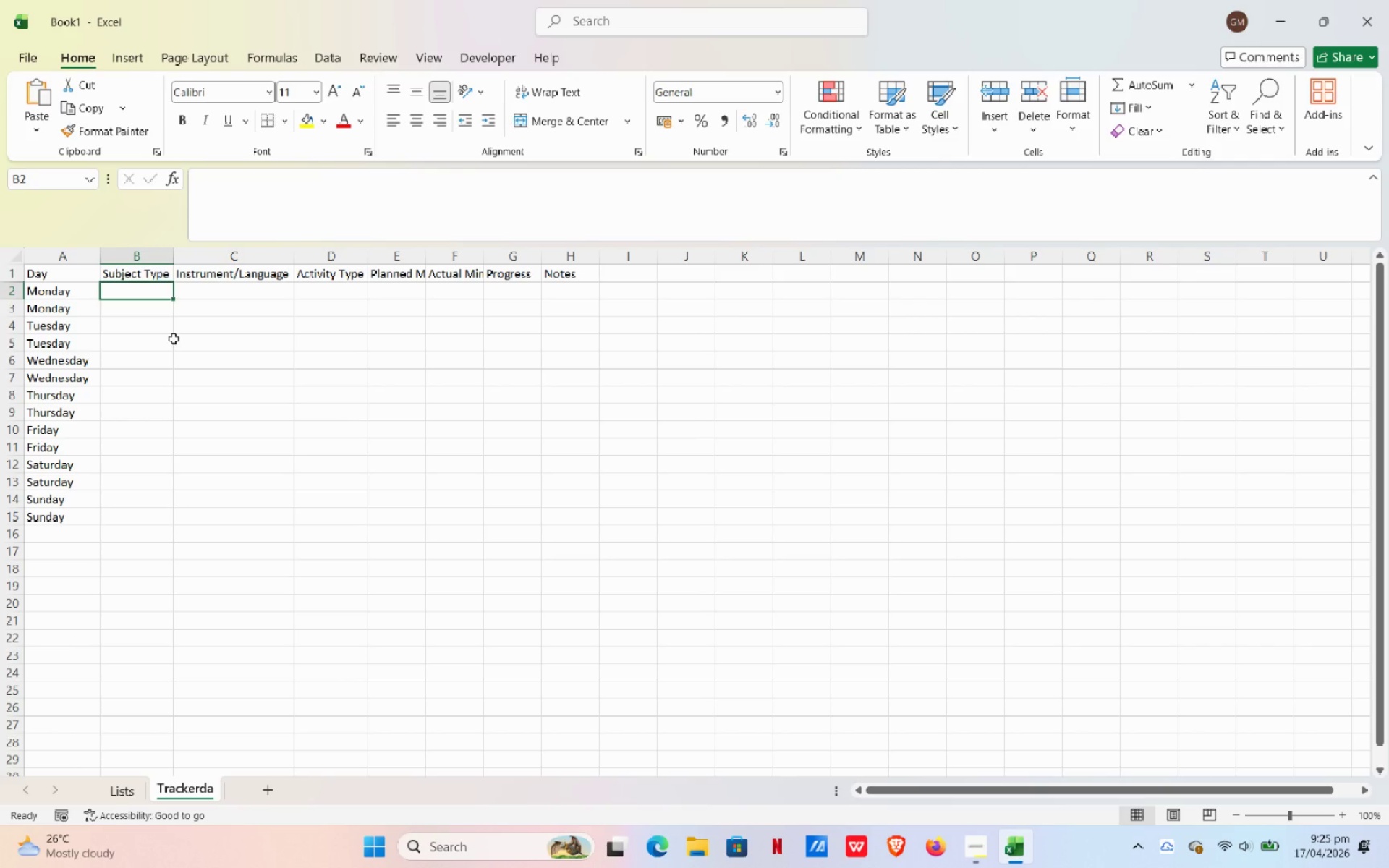 
type(Musical L)
key(Backspace)
 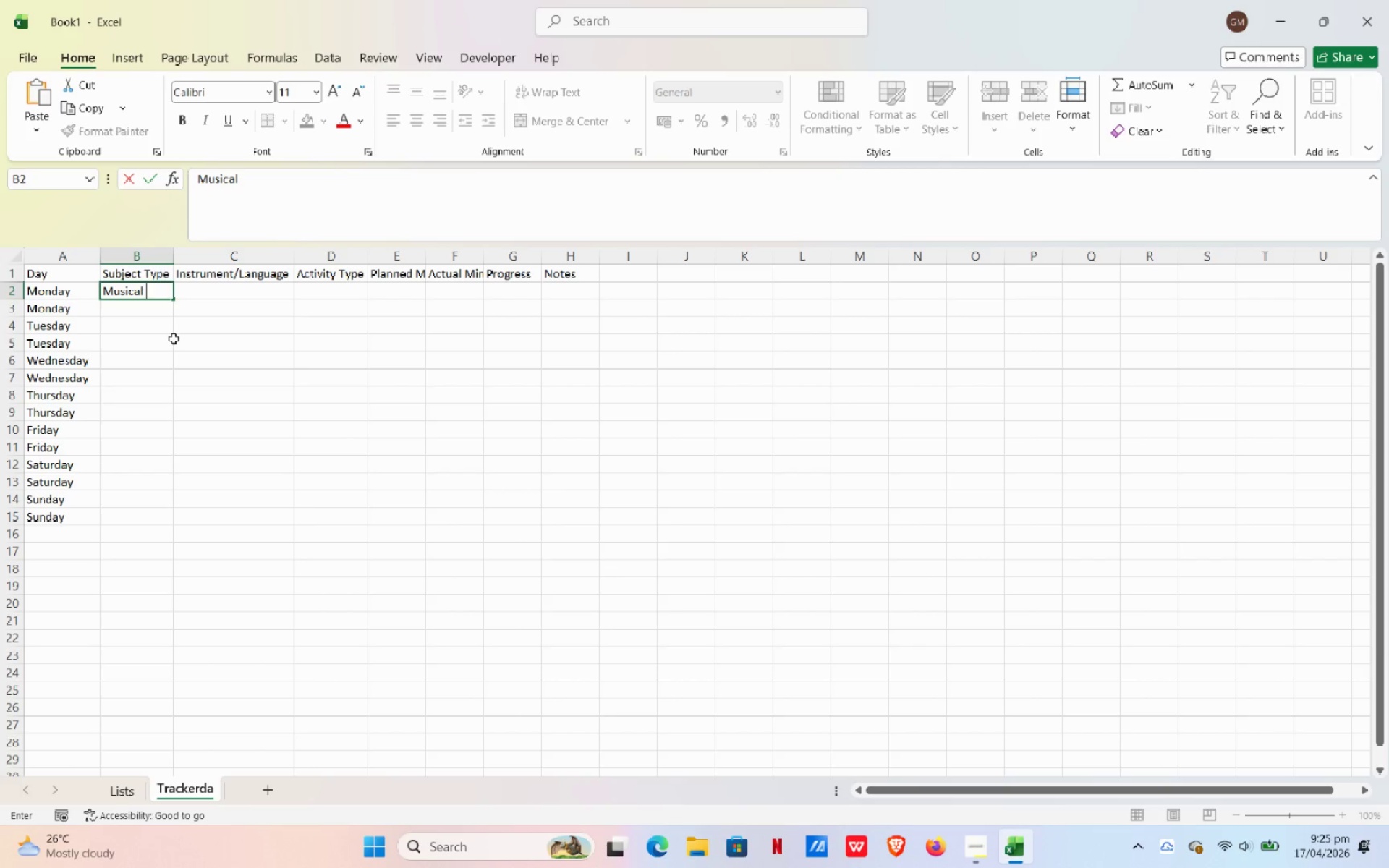 
key(Enter)
 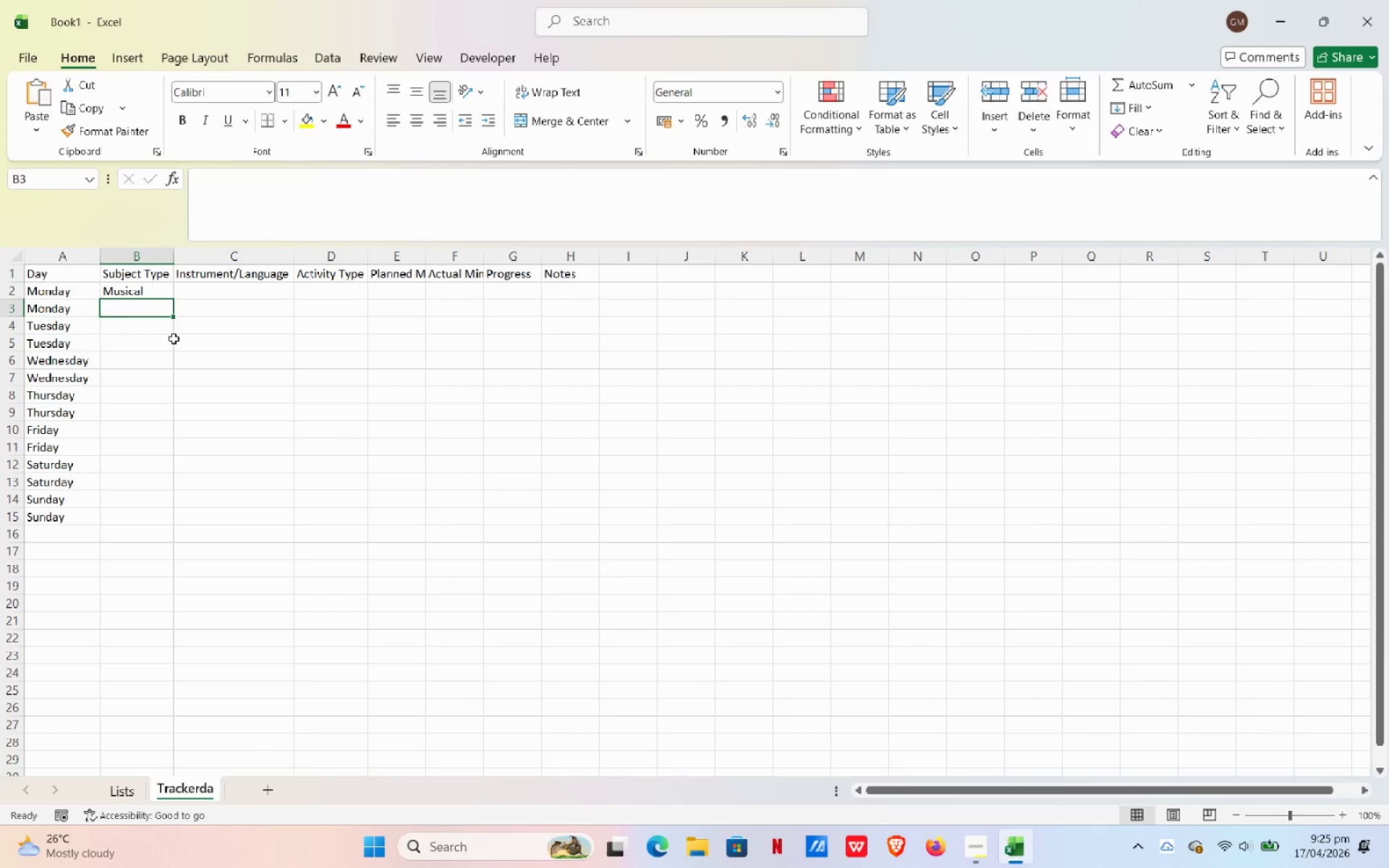 
type(Language)
 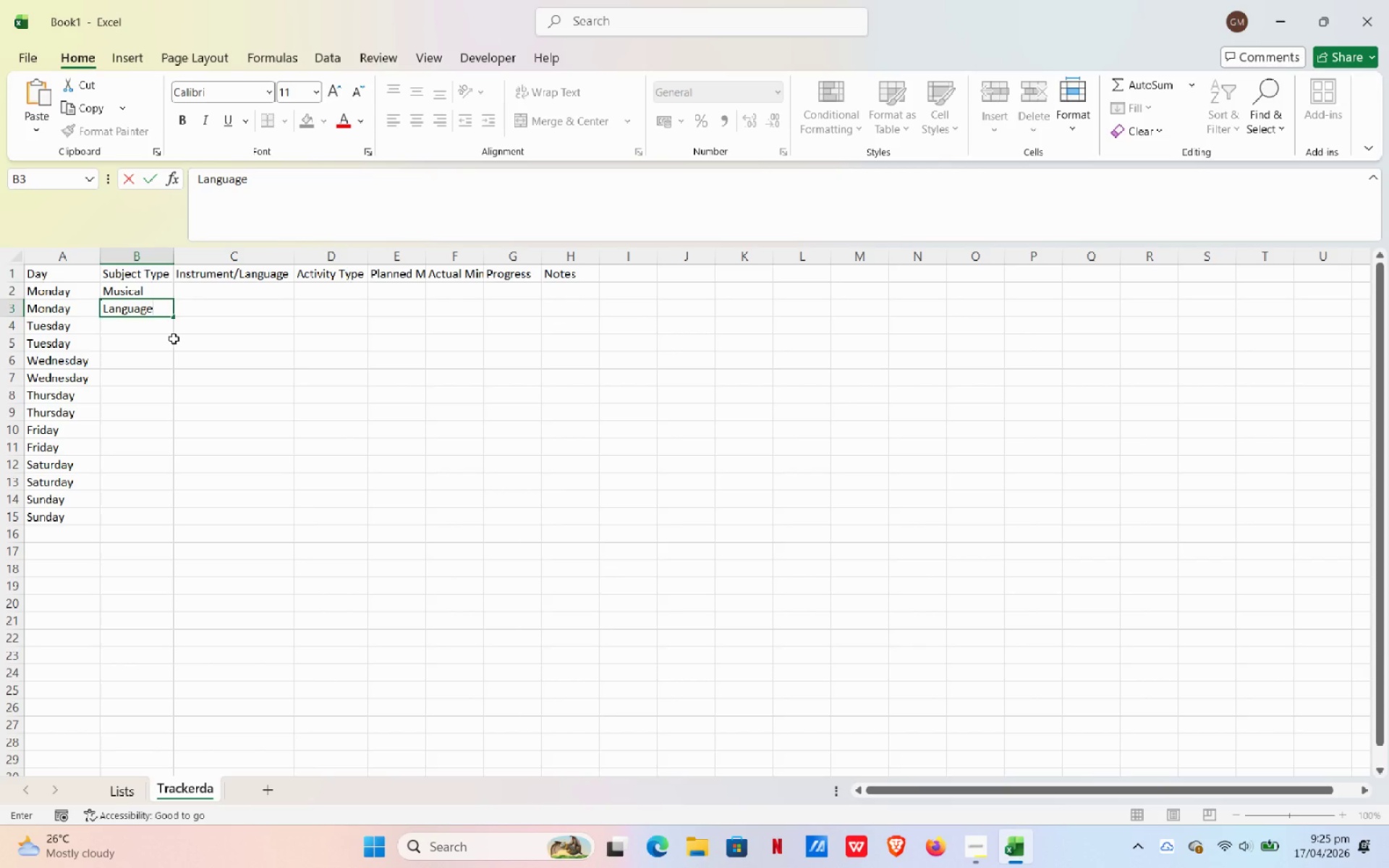 
key(Enter)
 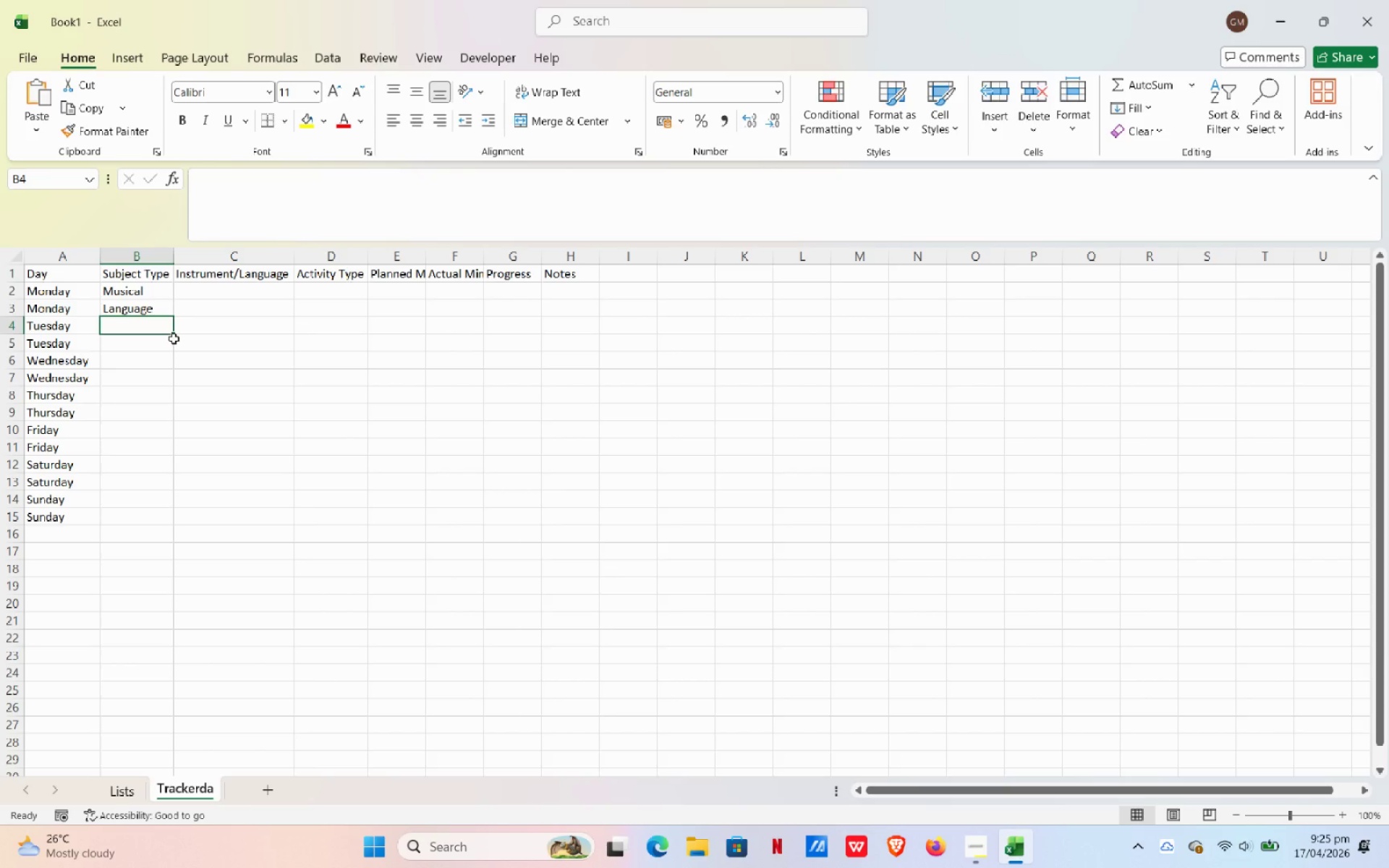 
type(Musi)
 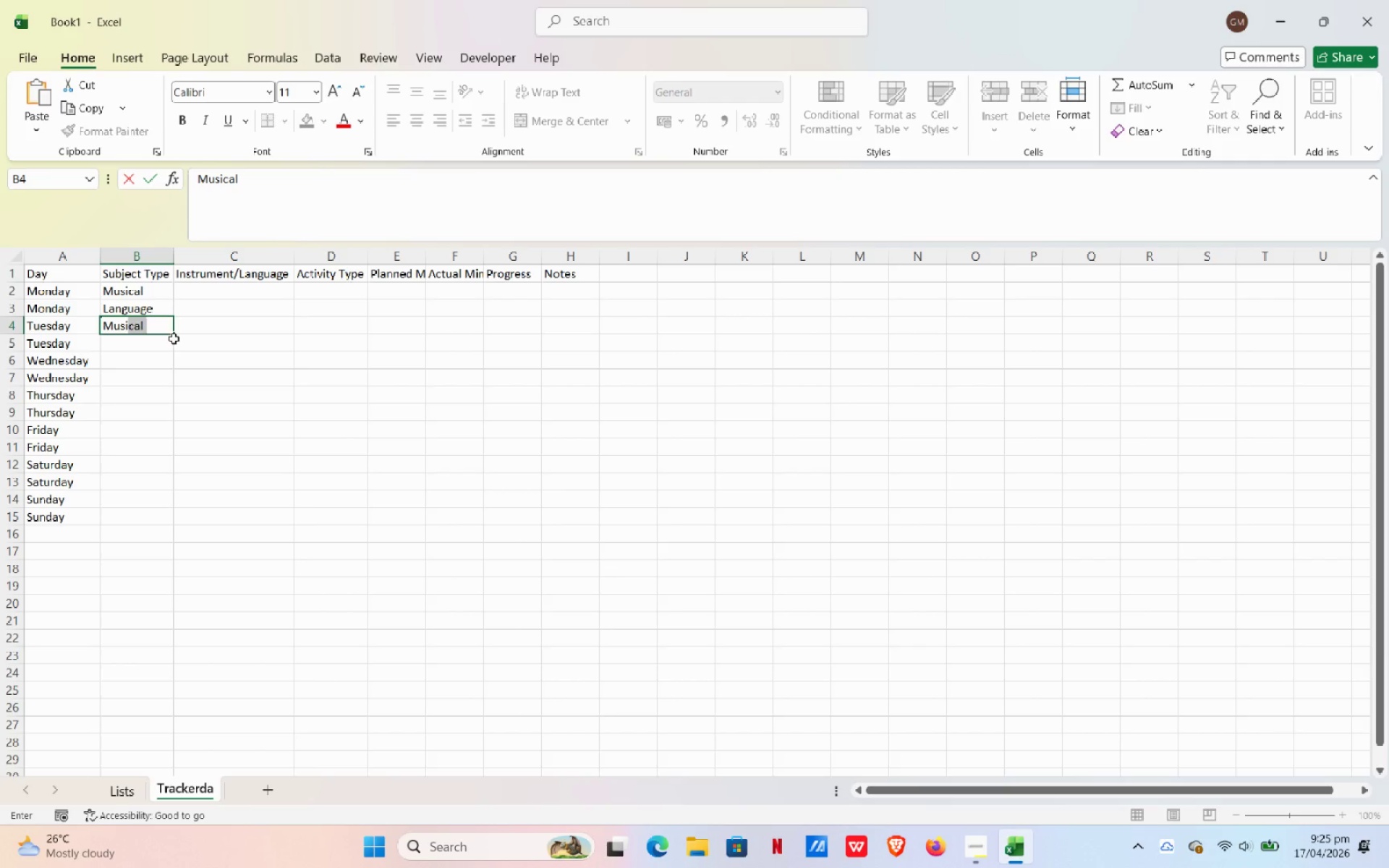 
key(Enter)
 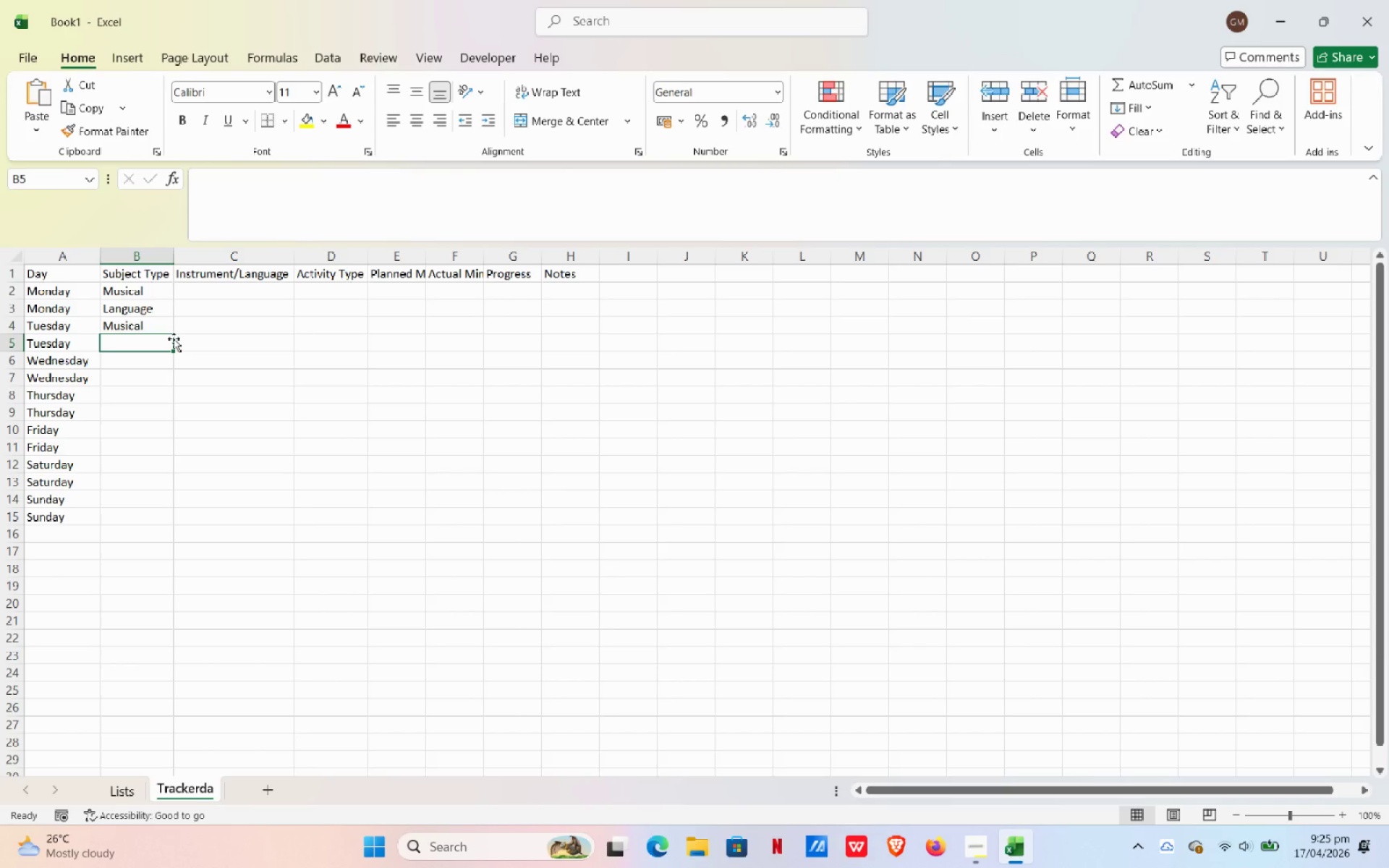 
wait(6.91)
 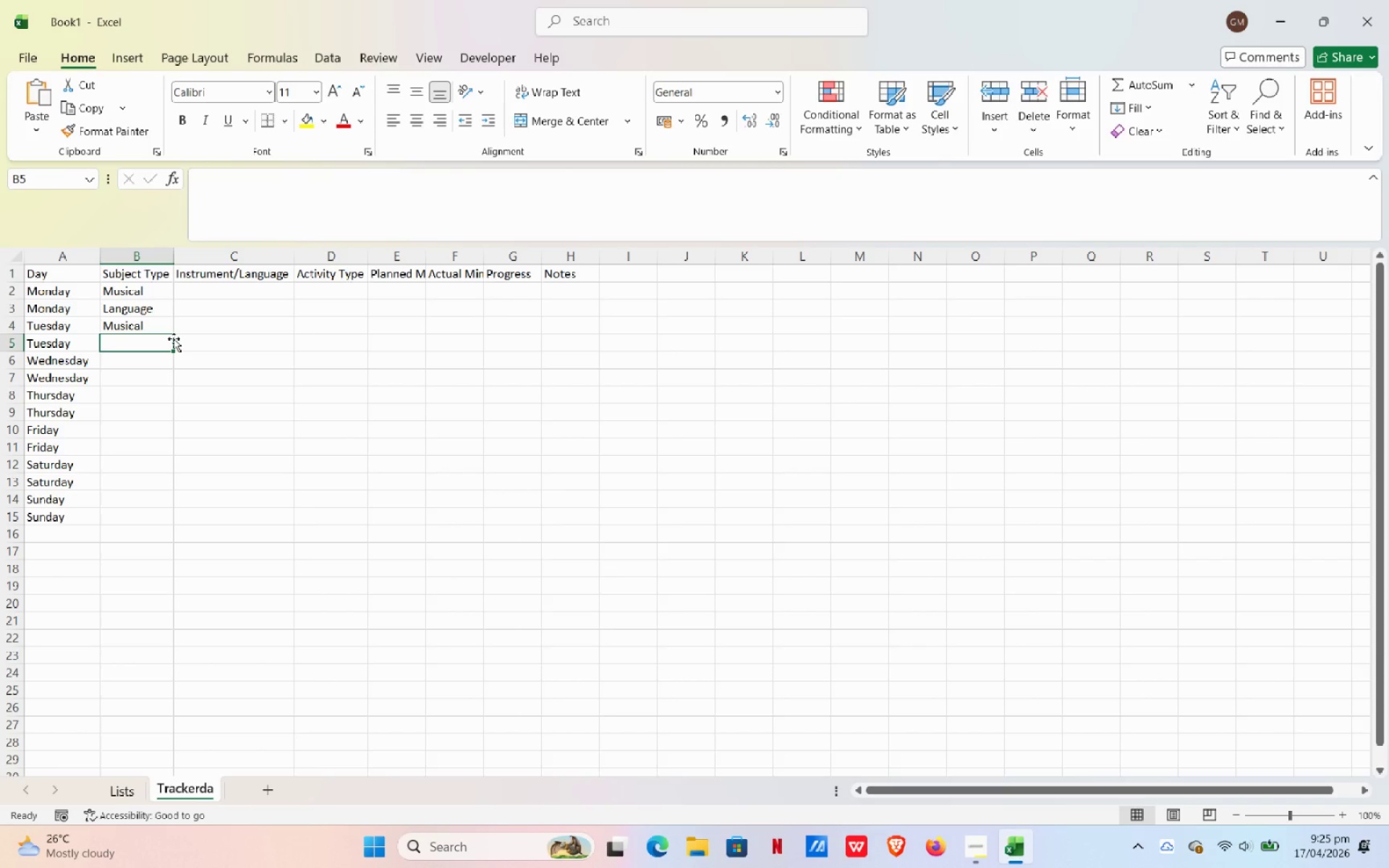 
left_click_drag(start_coordinate=[138, 286], to_coordinate=[146, 305])
 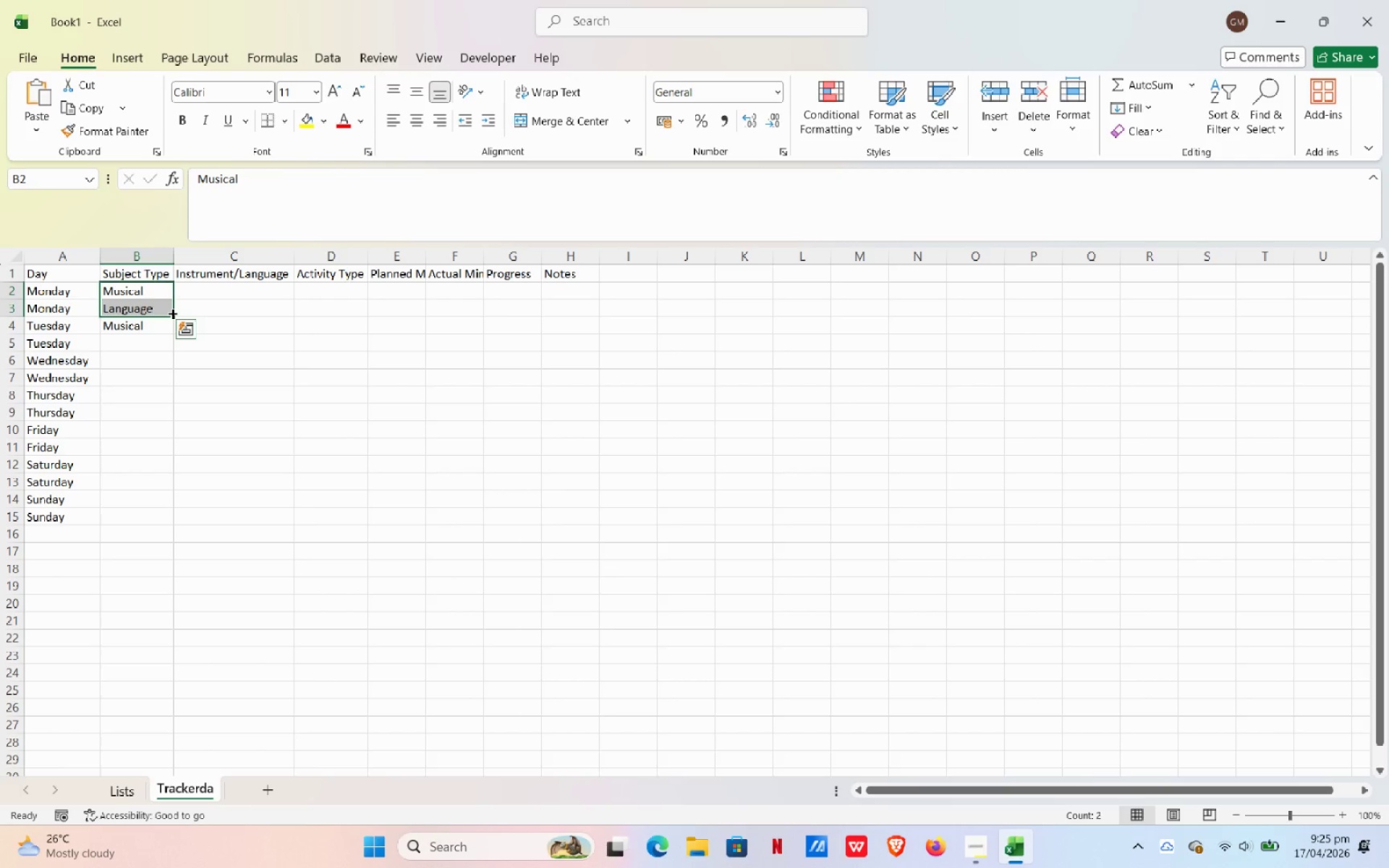 
left_click_drag(start_coordinate=[171, 312], to_coordinate=[185, 527])
 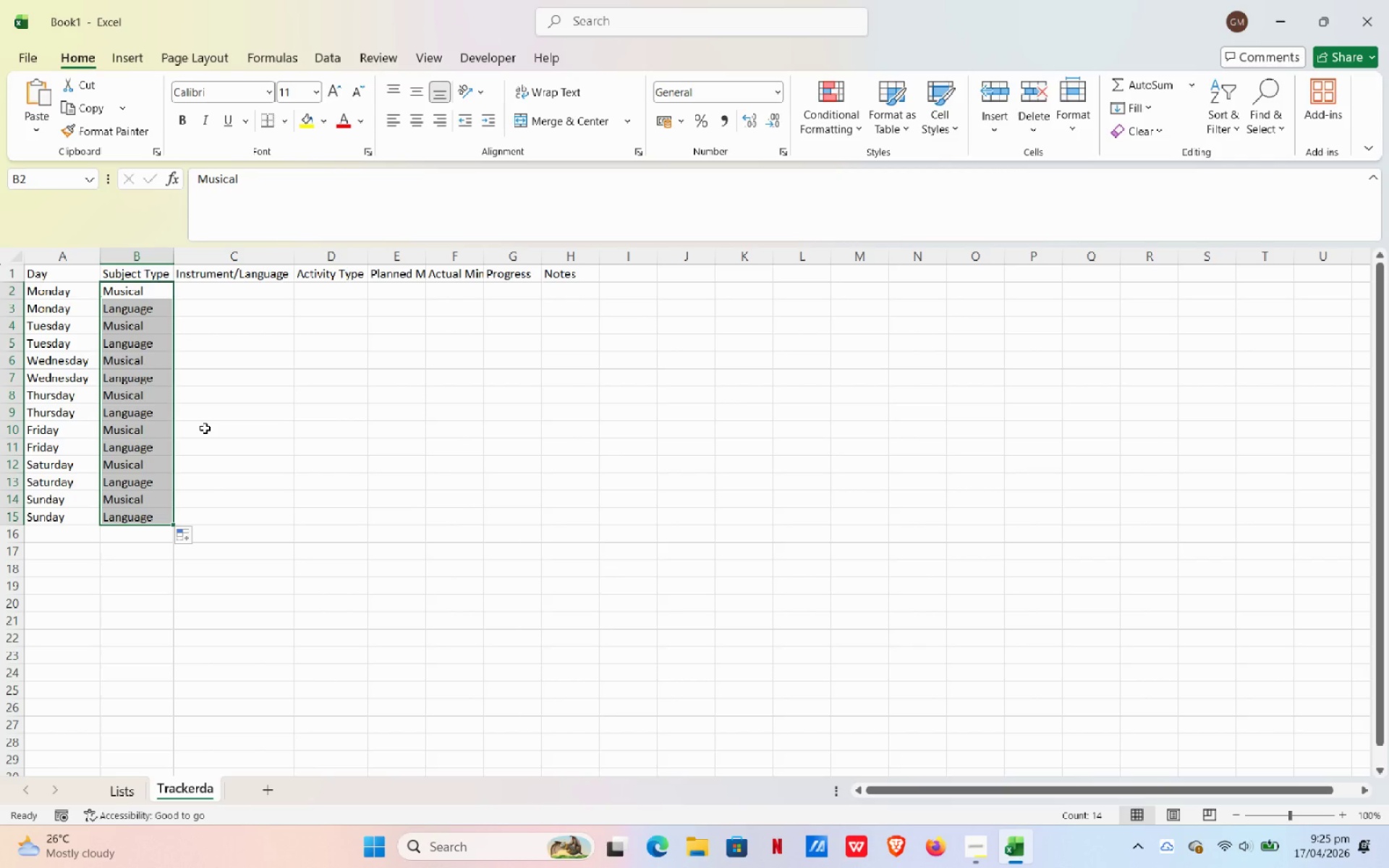 
wait(9.62)
 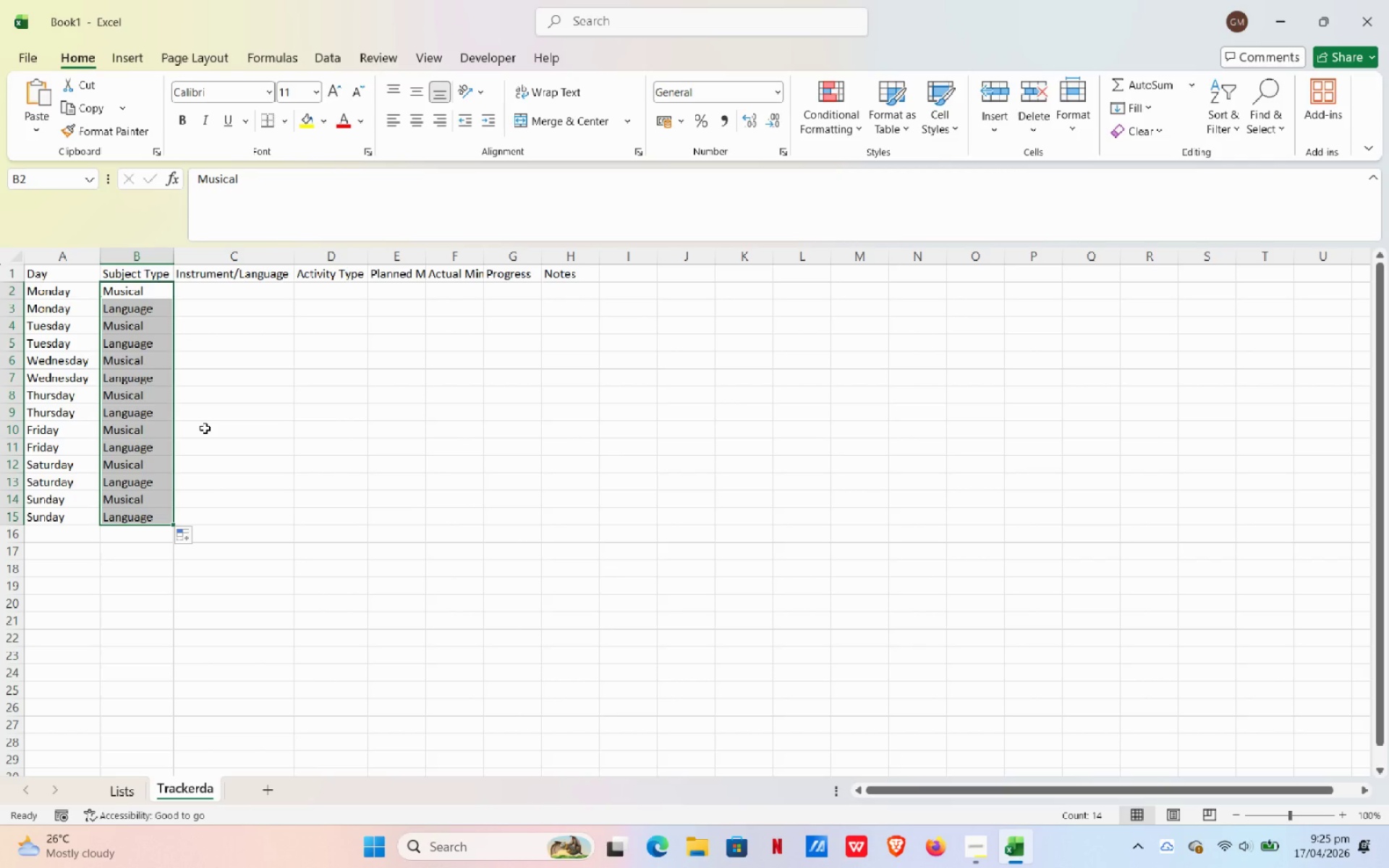 
left_click([241, 293])
 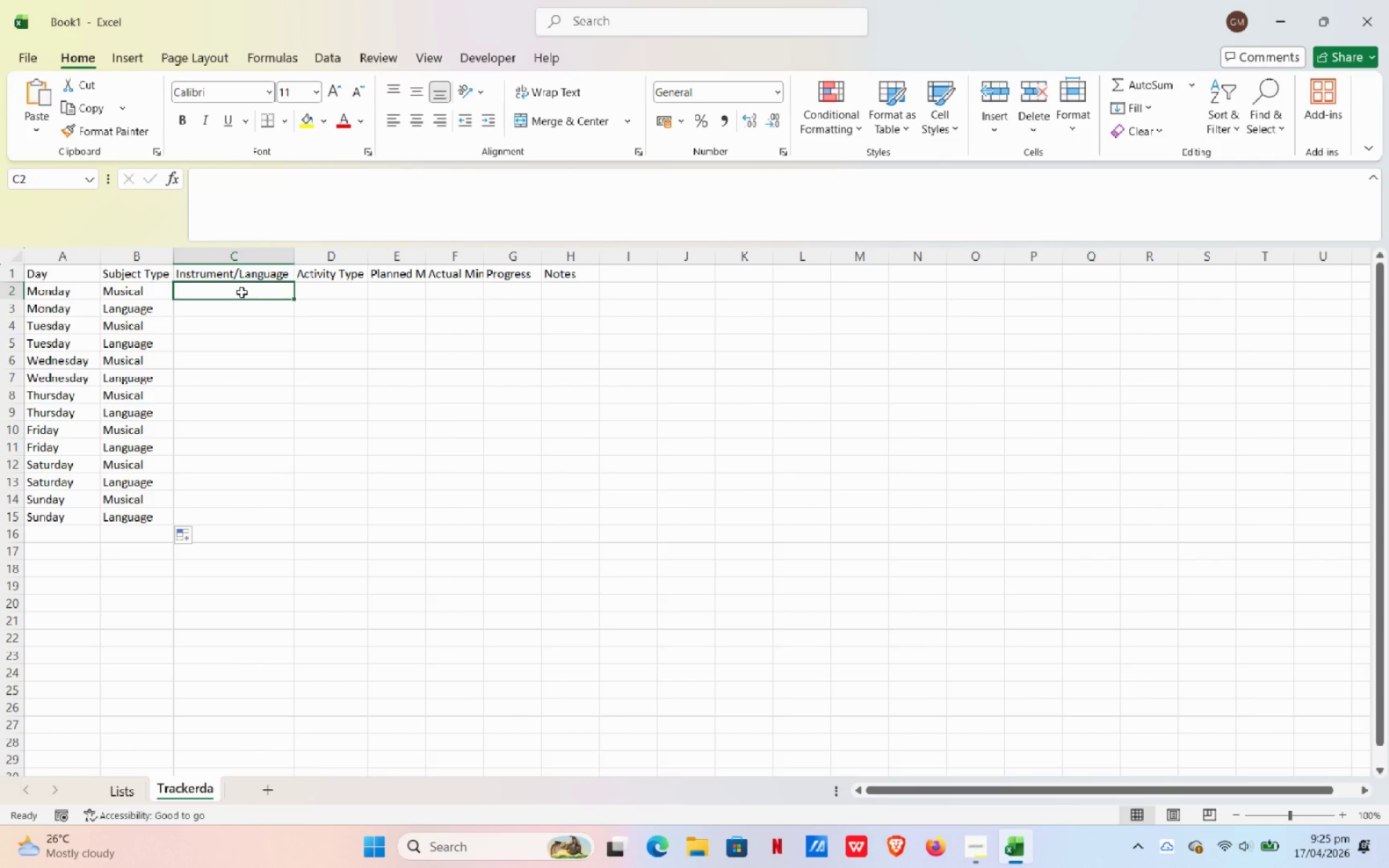 
type(Pio)
key(Backspace)
type(ano)
 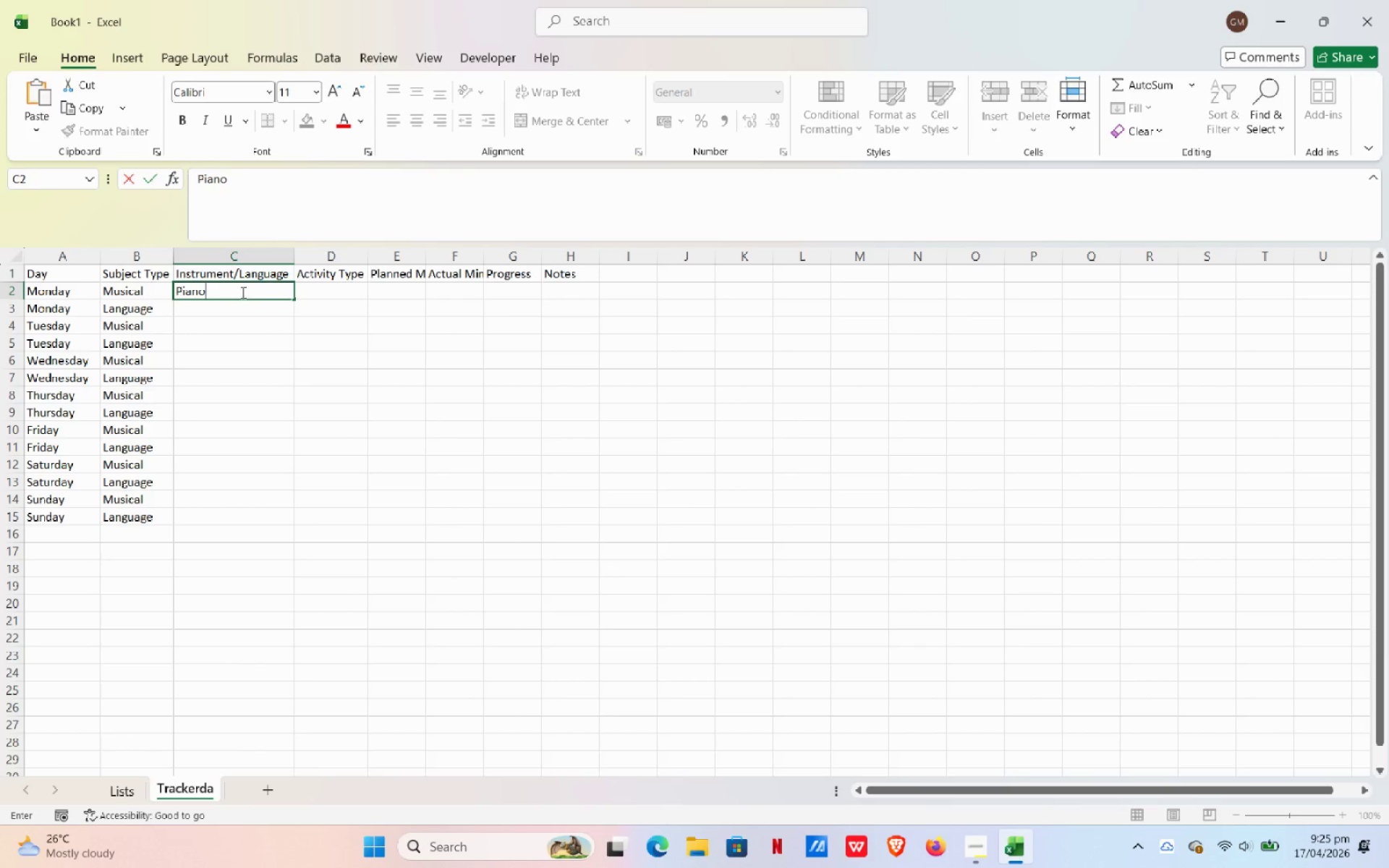 
key(Enter)
 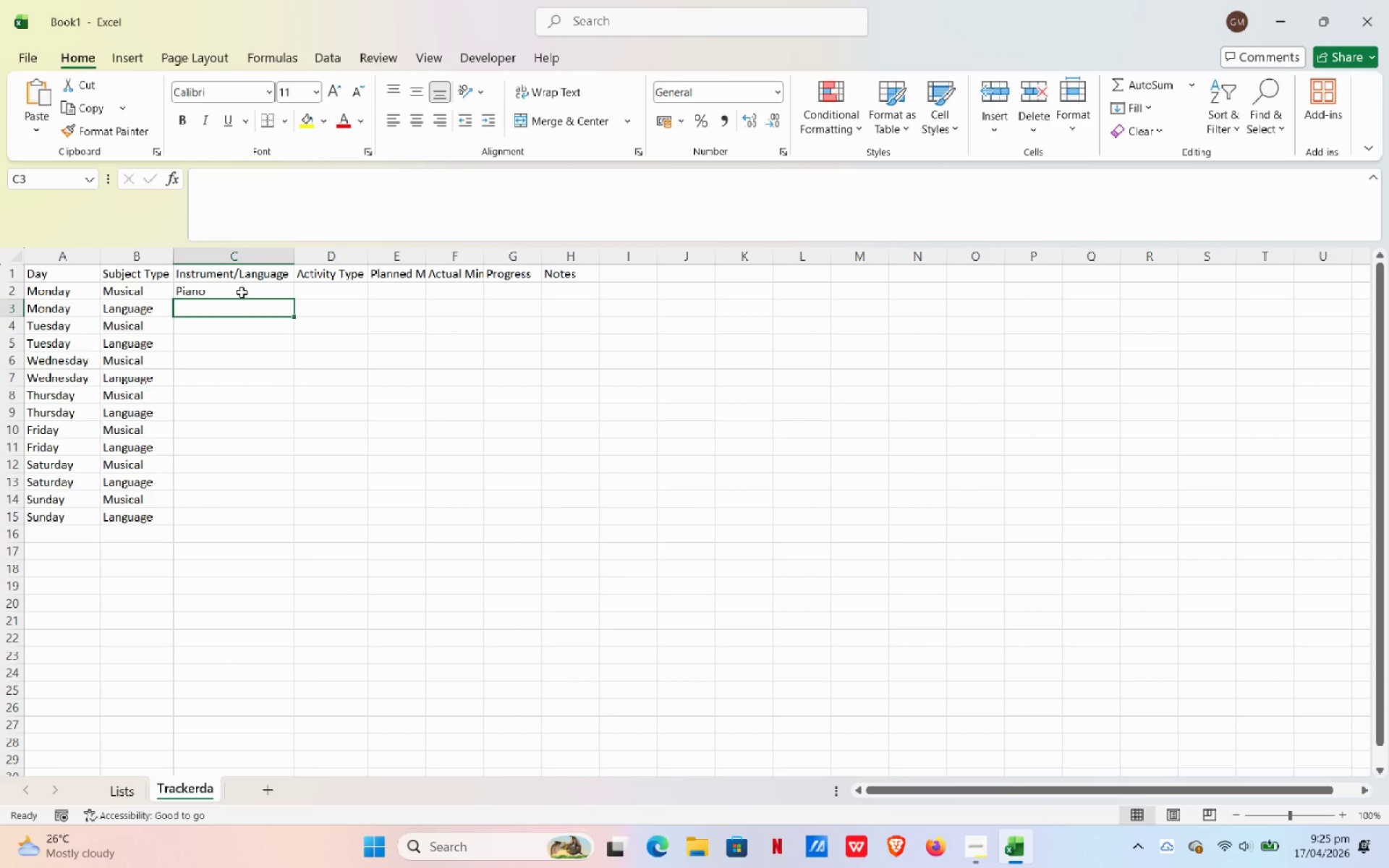 
type(French)
key(NumpadEnter)
 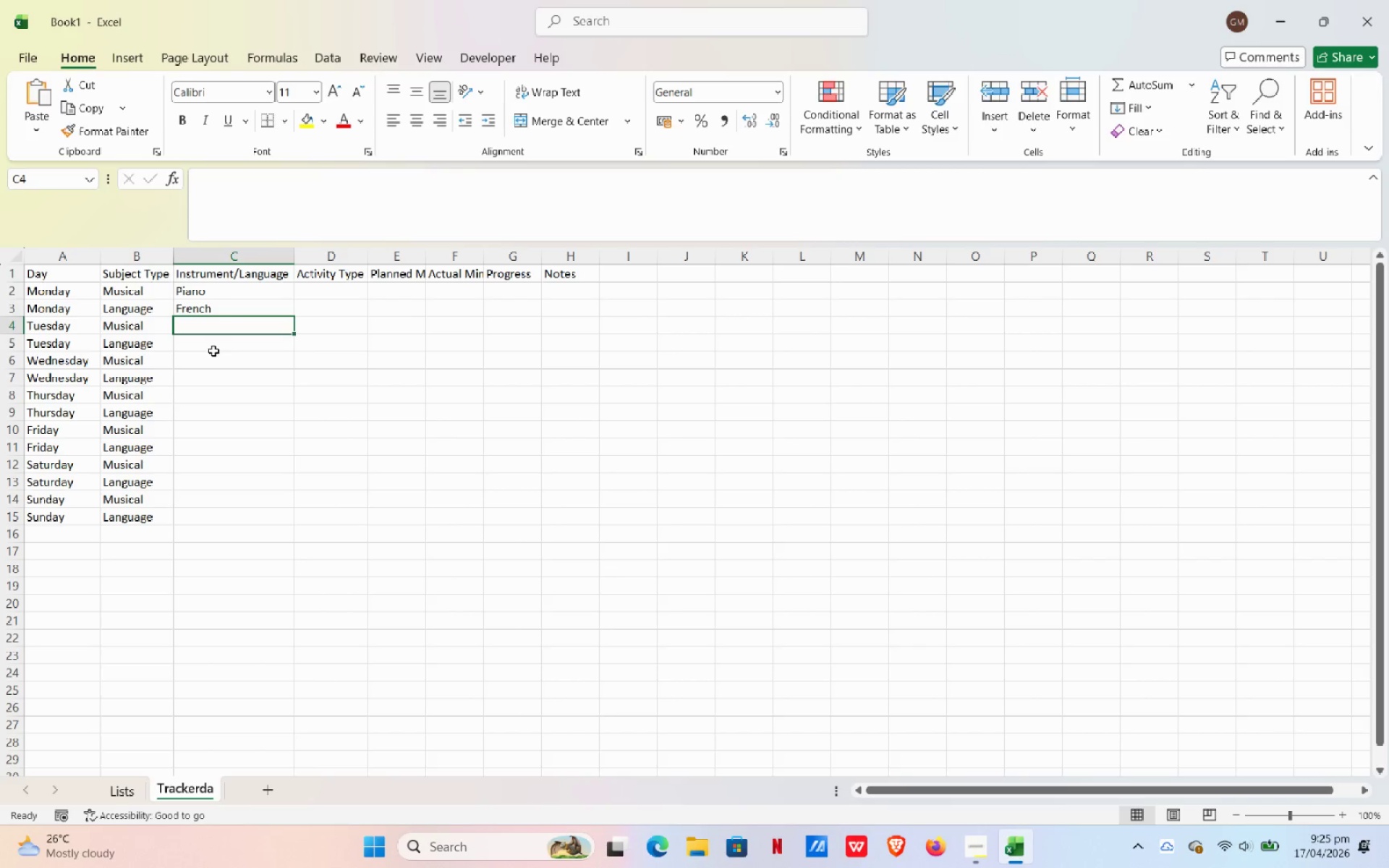 
left_click_drag(start_coordinate=[289, 289], to_coordinate=[290, 300])
 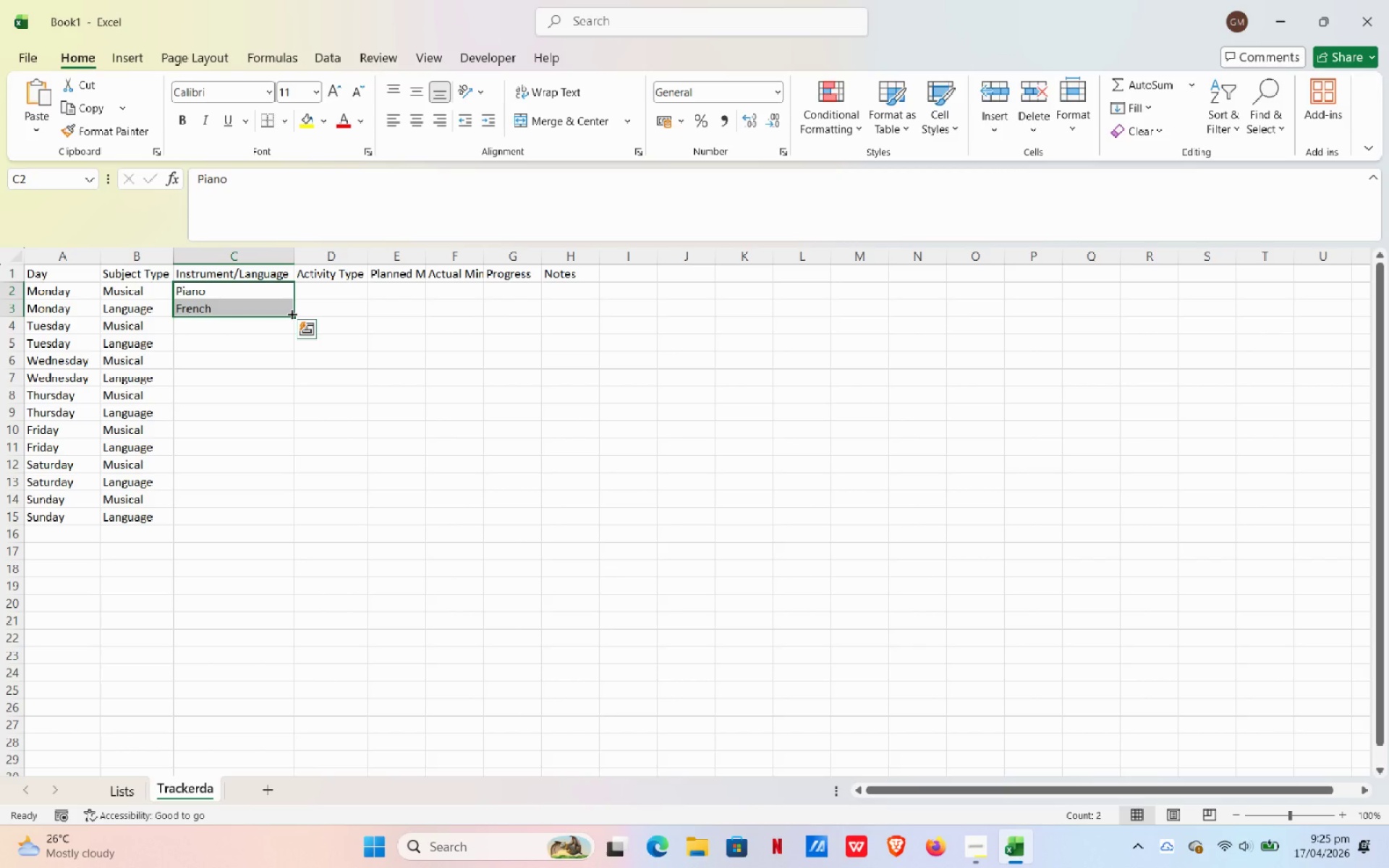 
left_click_drag(start_coordinate=[291, 313], to_coordinate=[294, 523])
 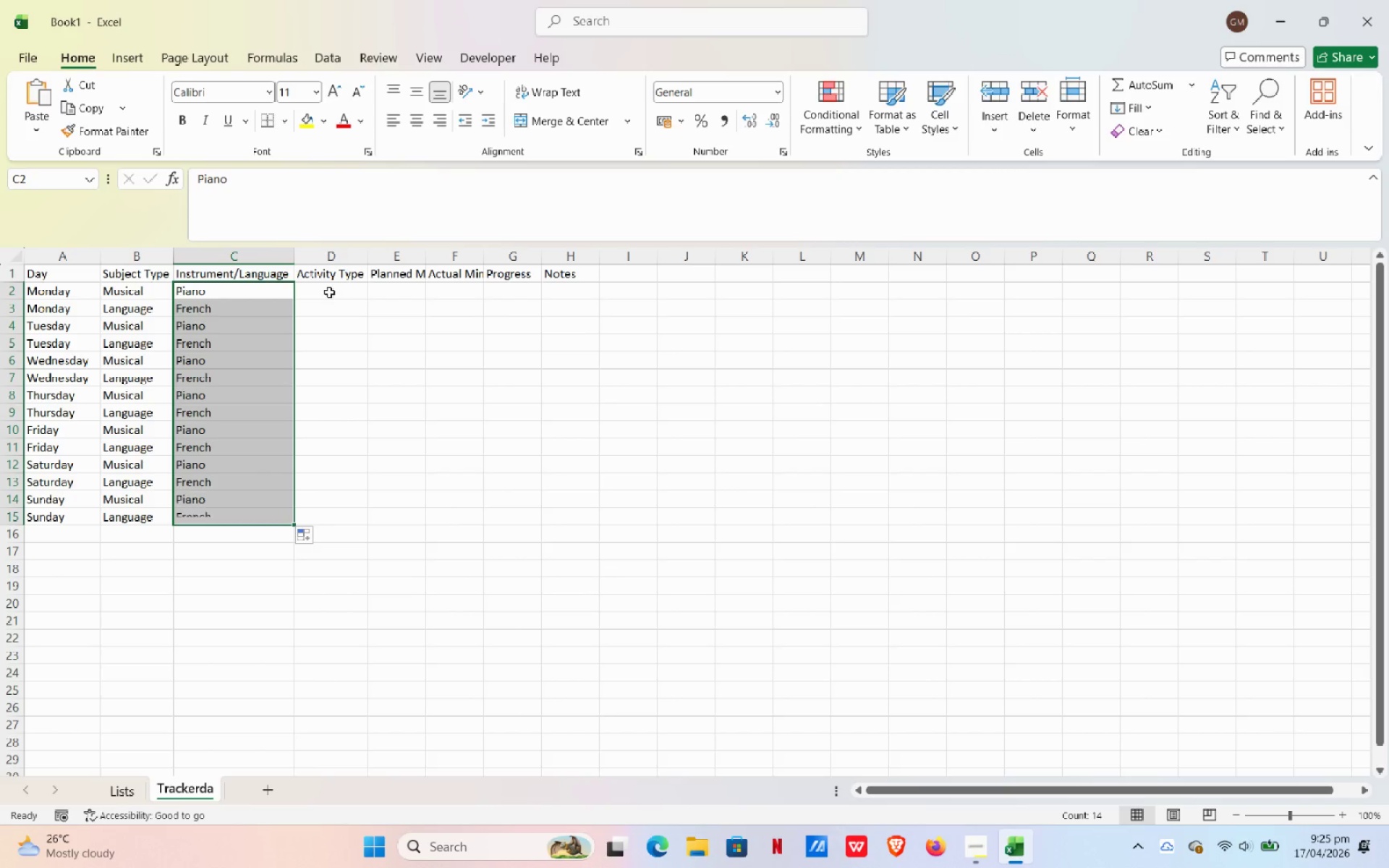 
left_click([329, 292])
 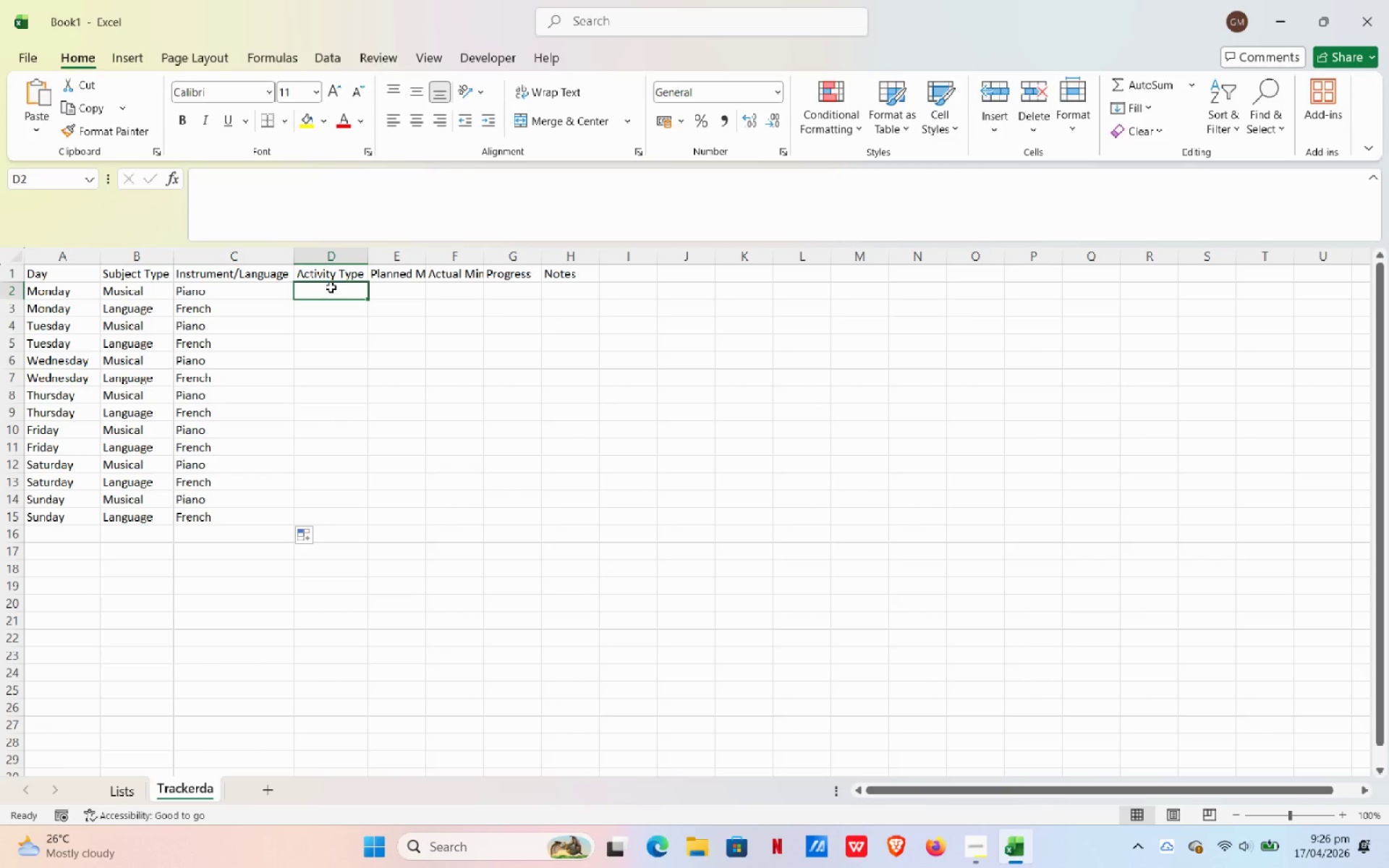 
type(Scale Drills)
 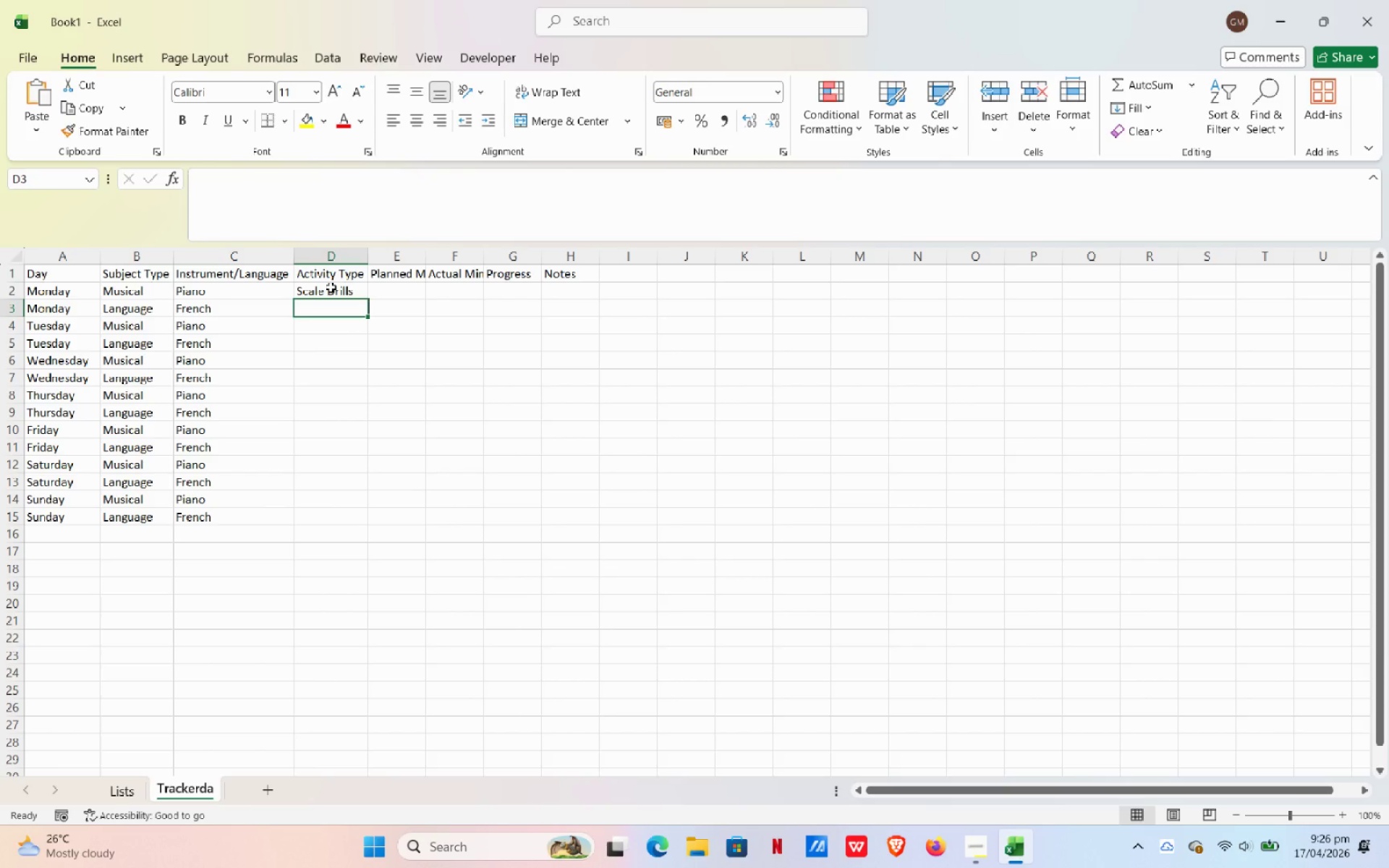 
 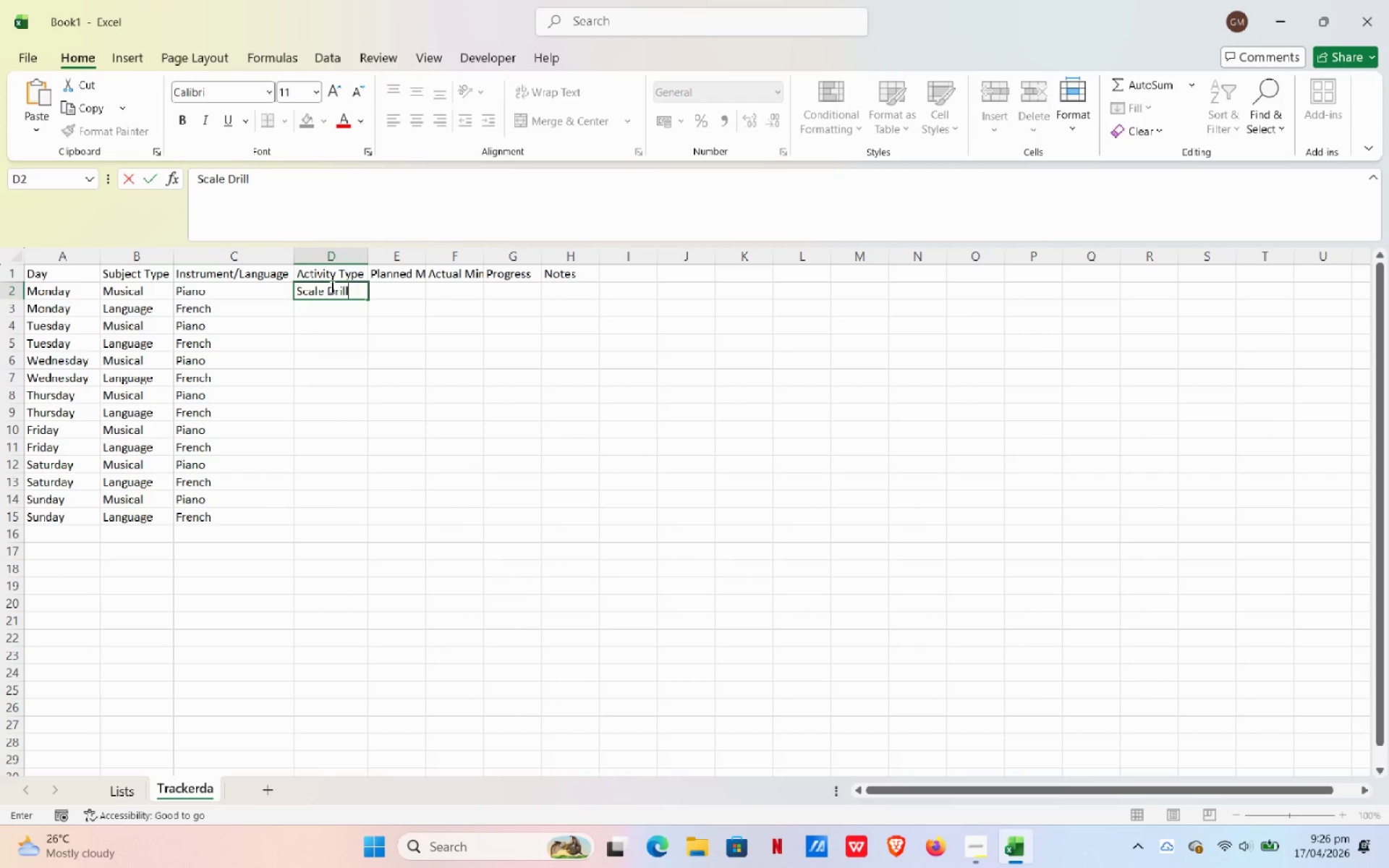 
key(Enter)
 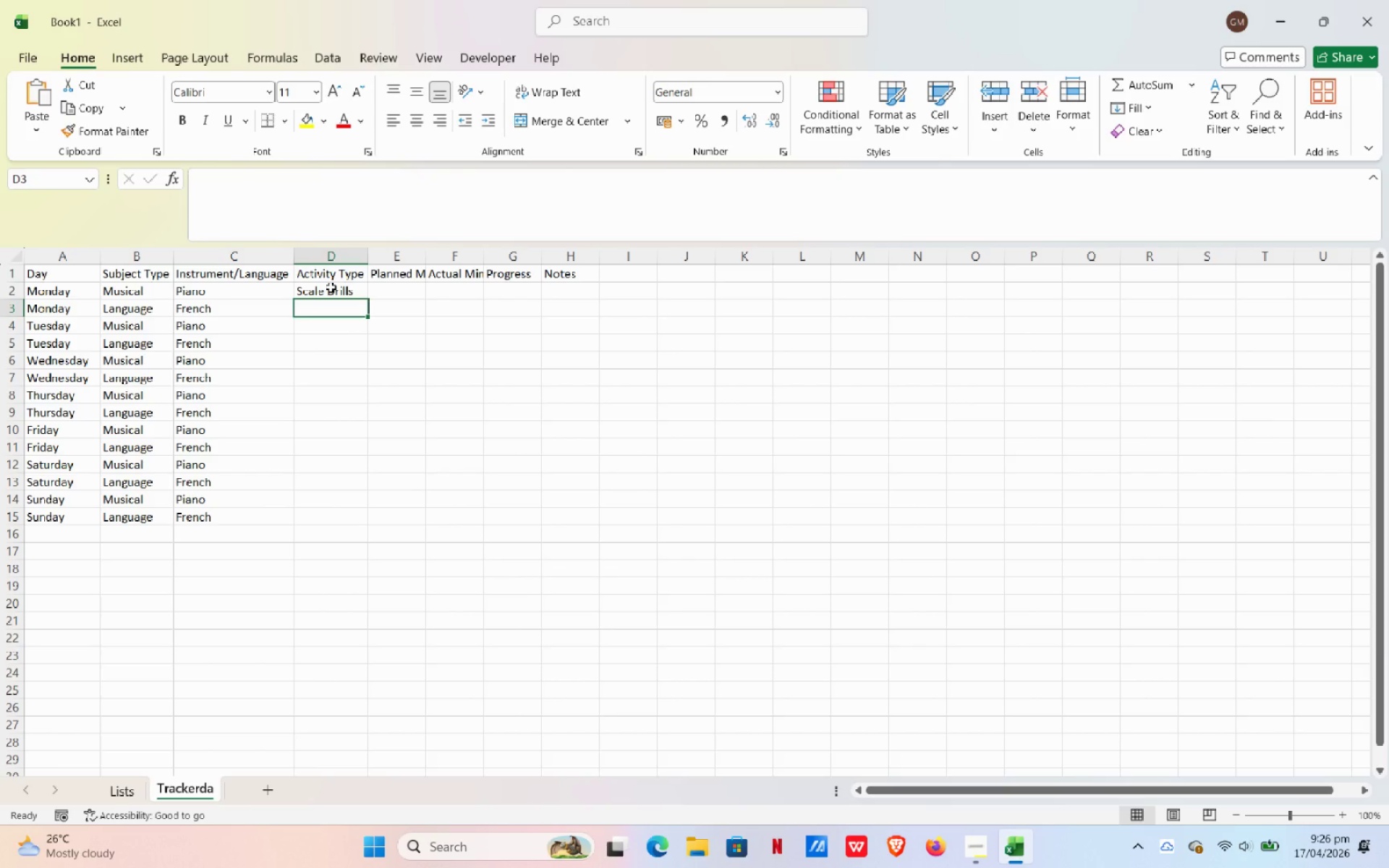 
type(Vocabulary Expansion)
 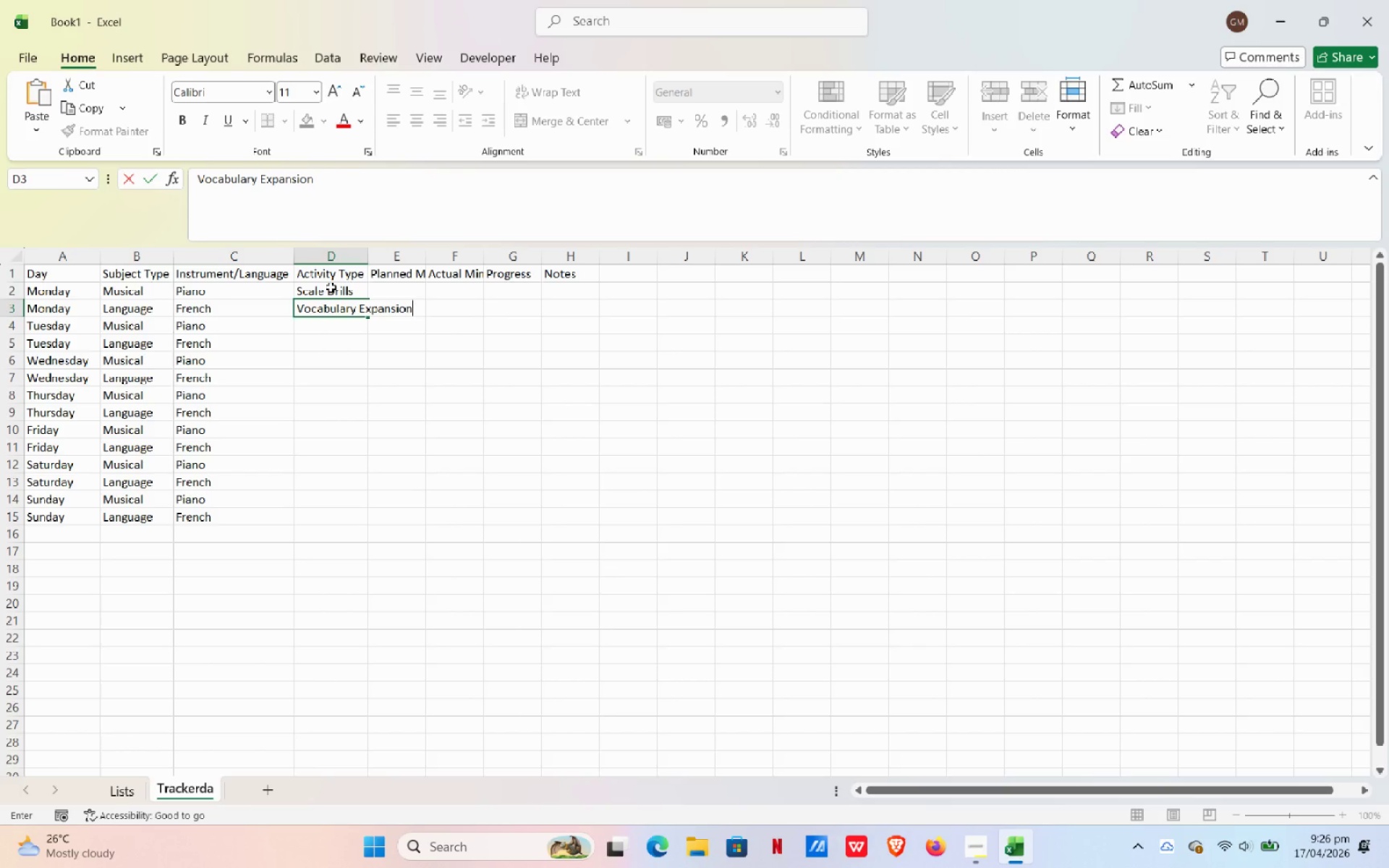 
key(Enter)
 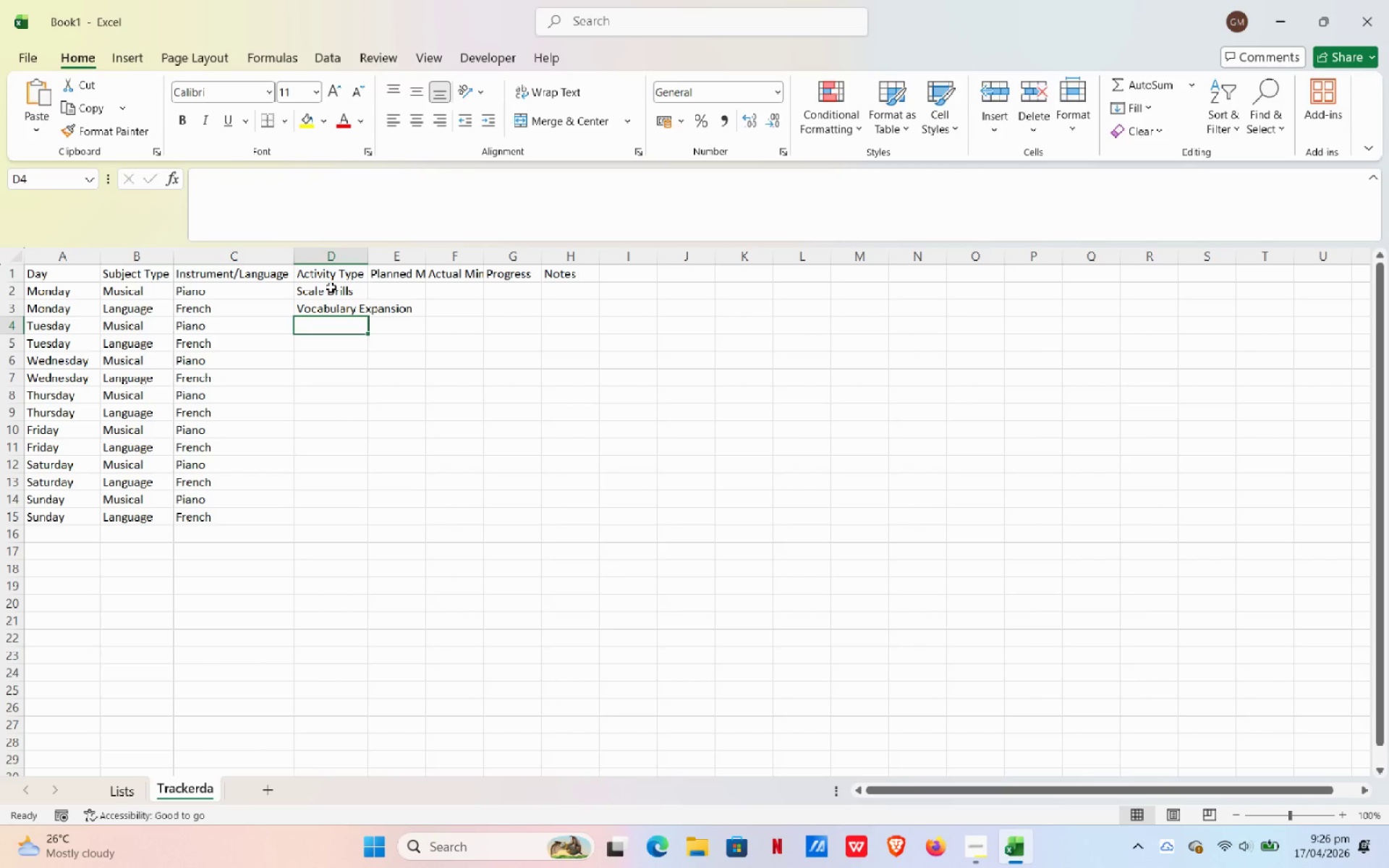 
type(Chord Pa)
key(Backspace)
type(ractice)
 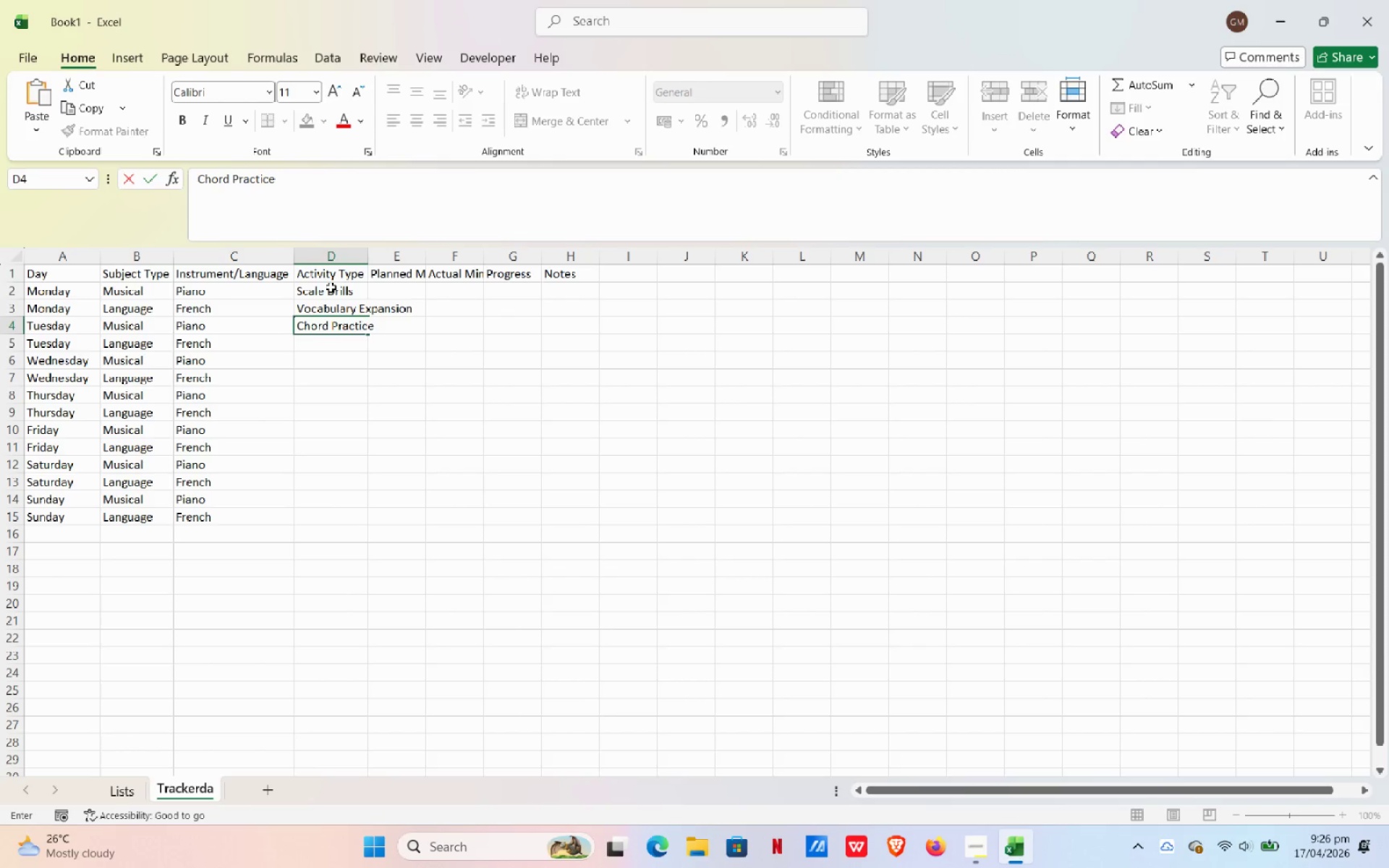 
key(Enter)
 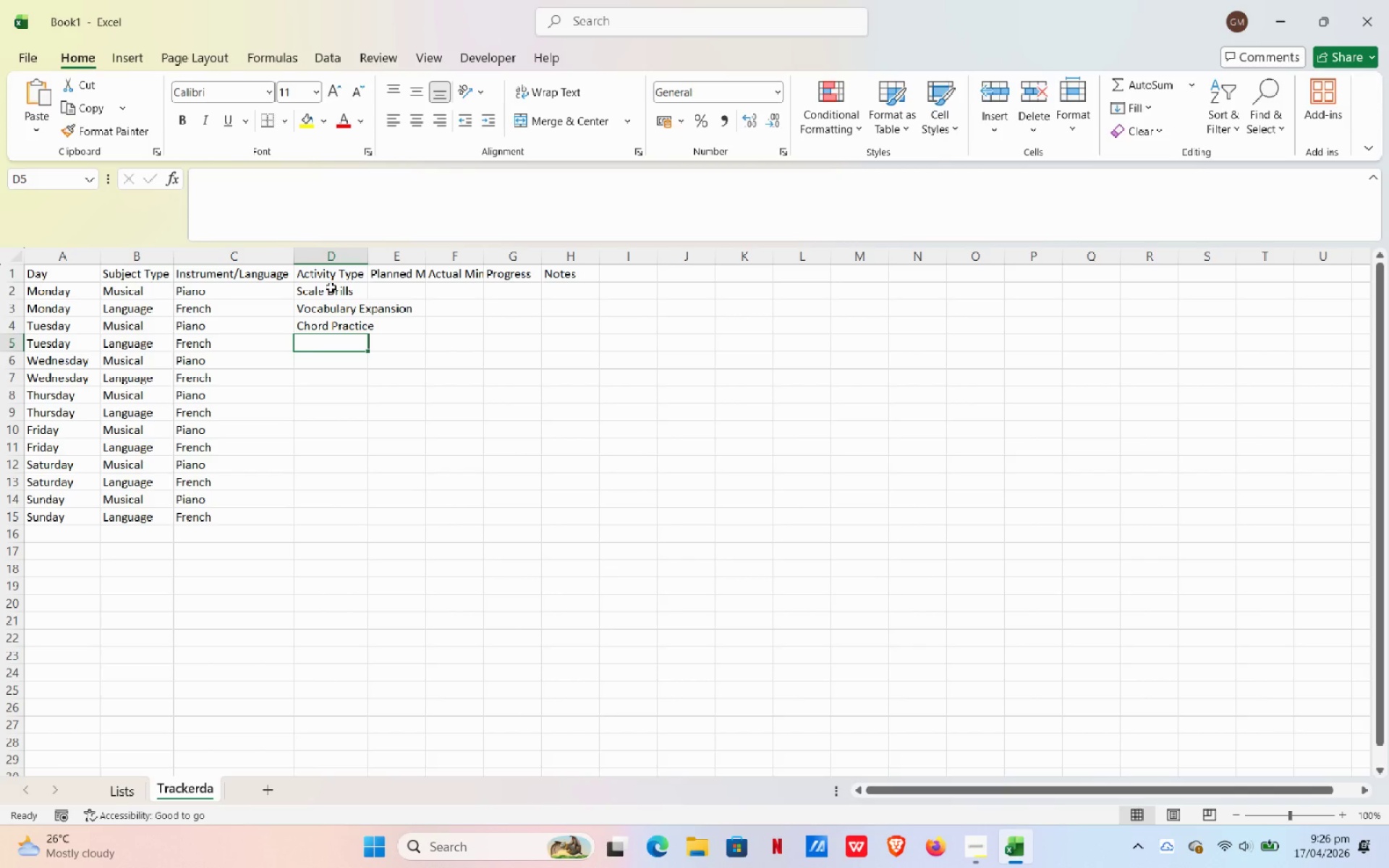 
type(Pronunciation Check)
 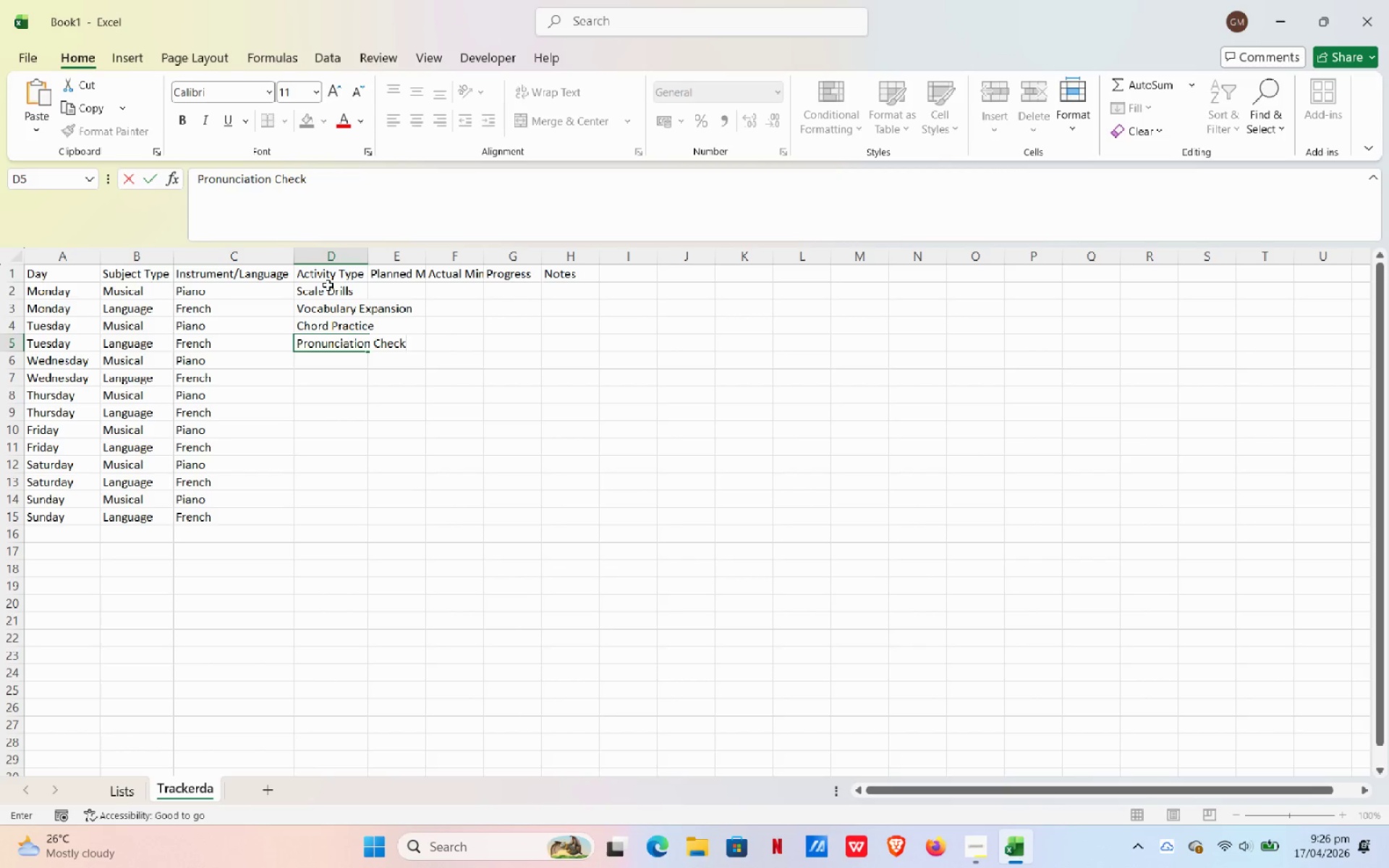 
key(Enter)
 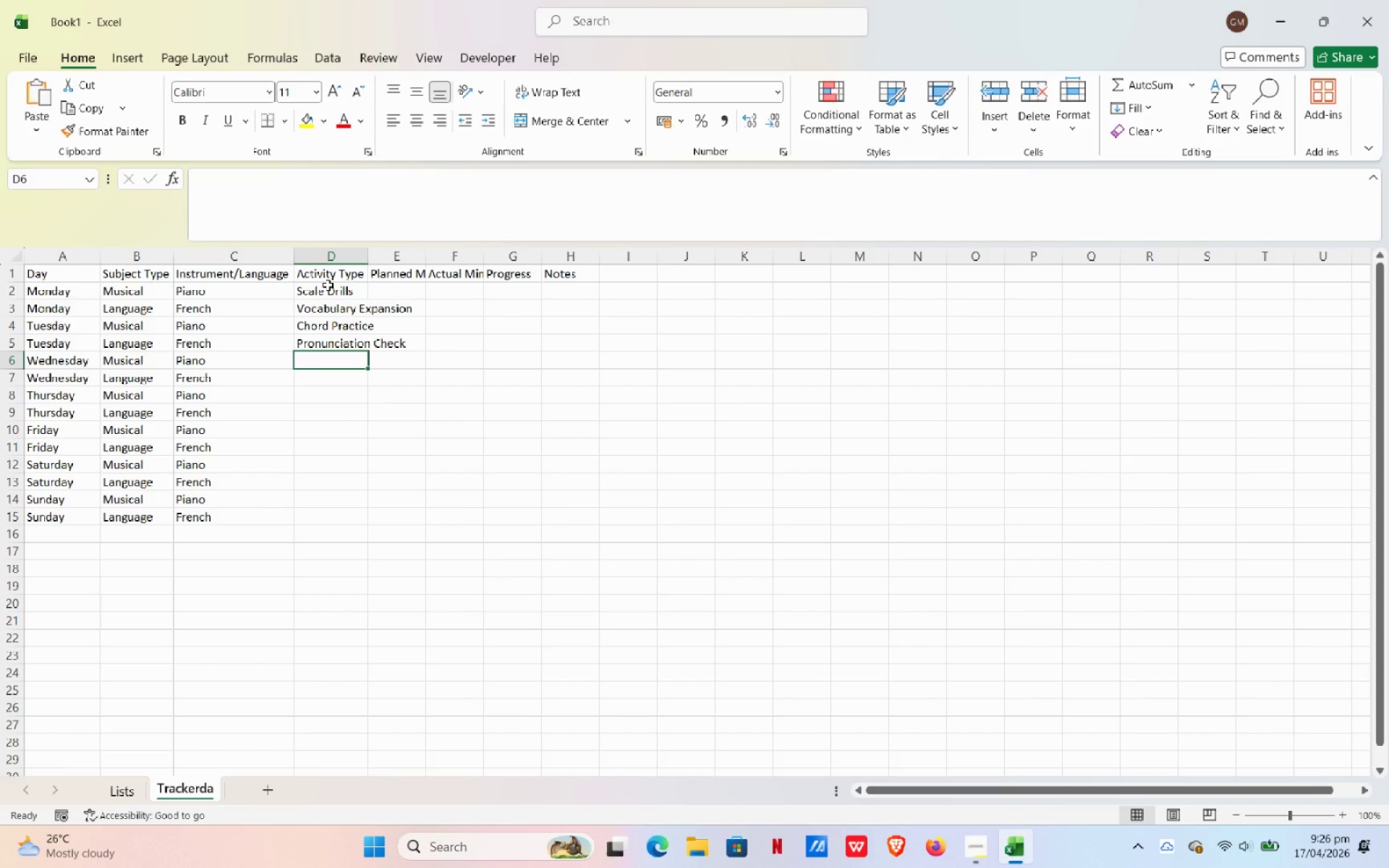 
type(Sight Reasi)
key(Backspace)
key(Backspace)
type(ding)
 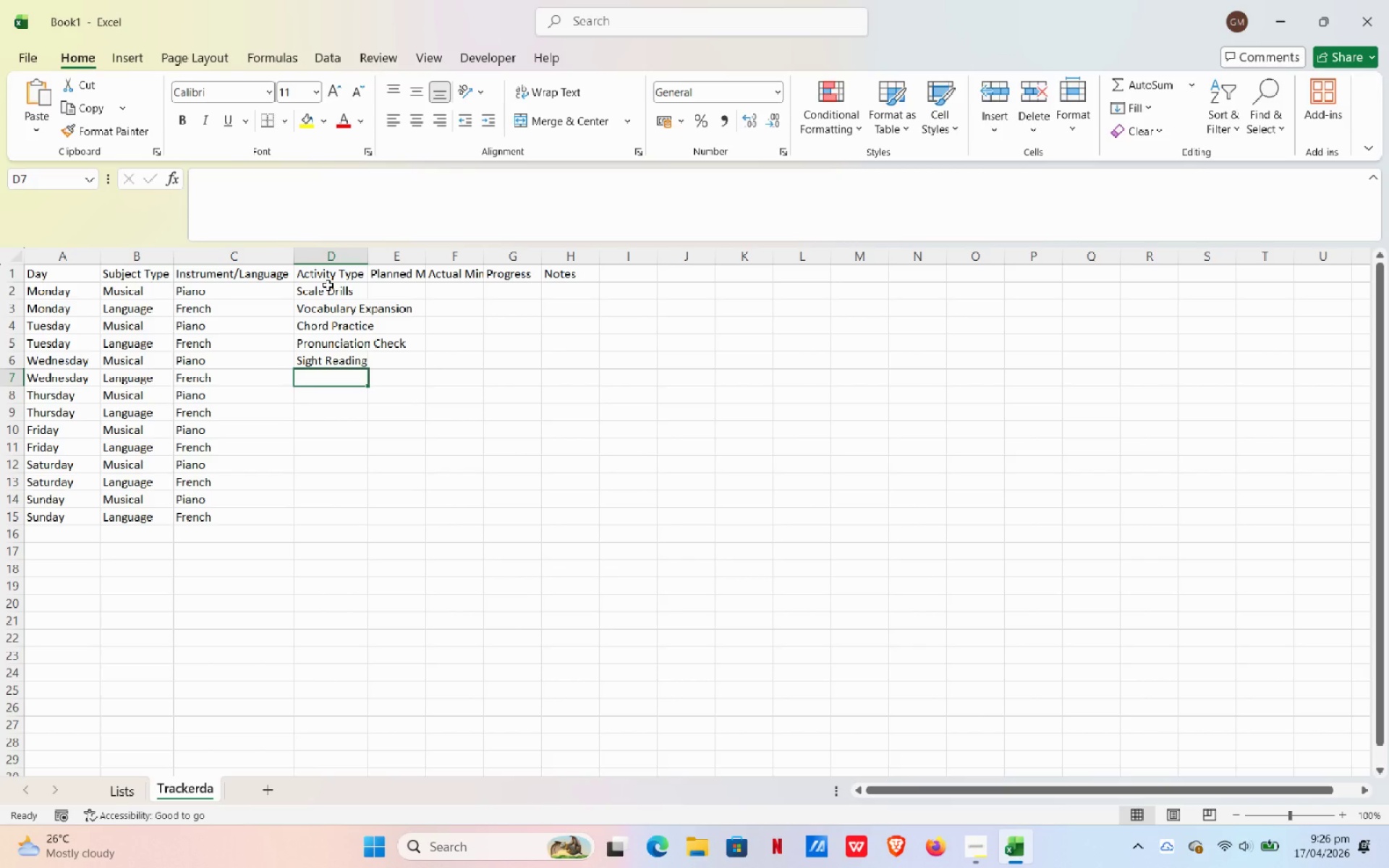 
 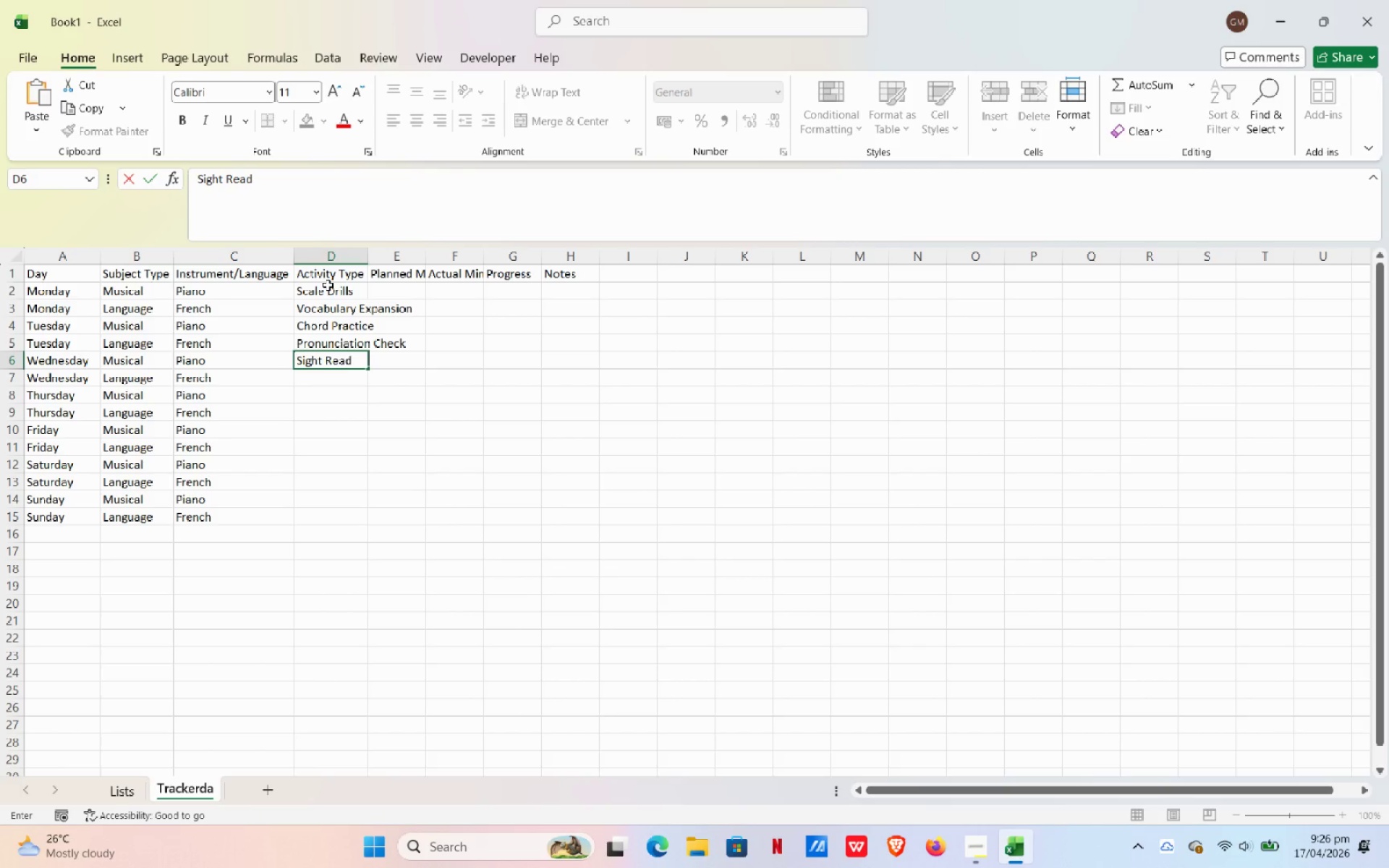 
key(Enter)
 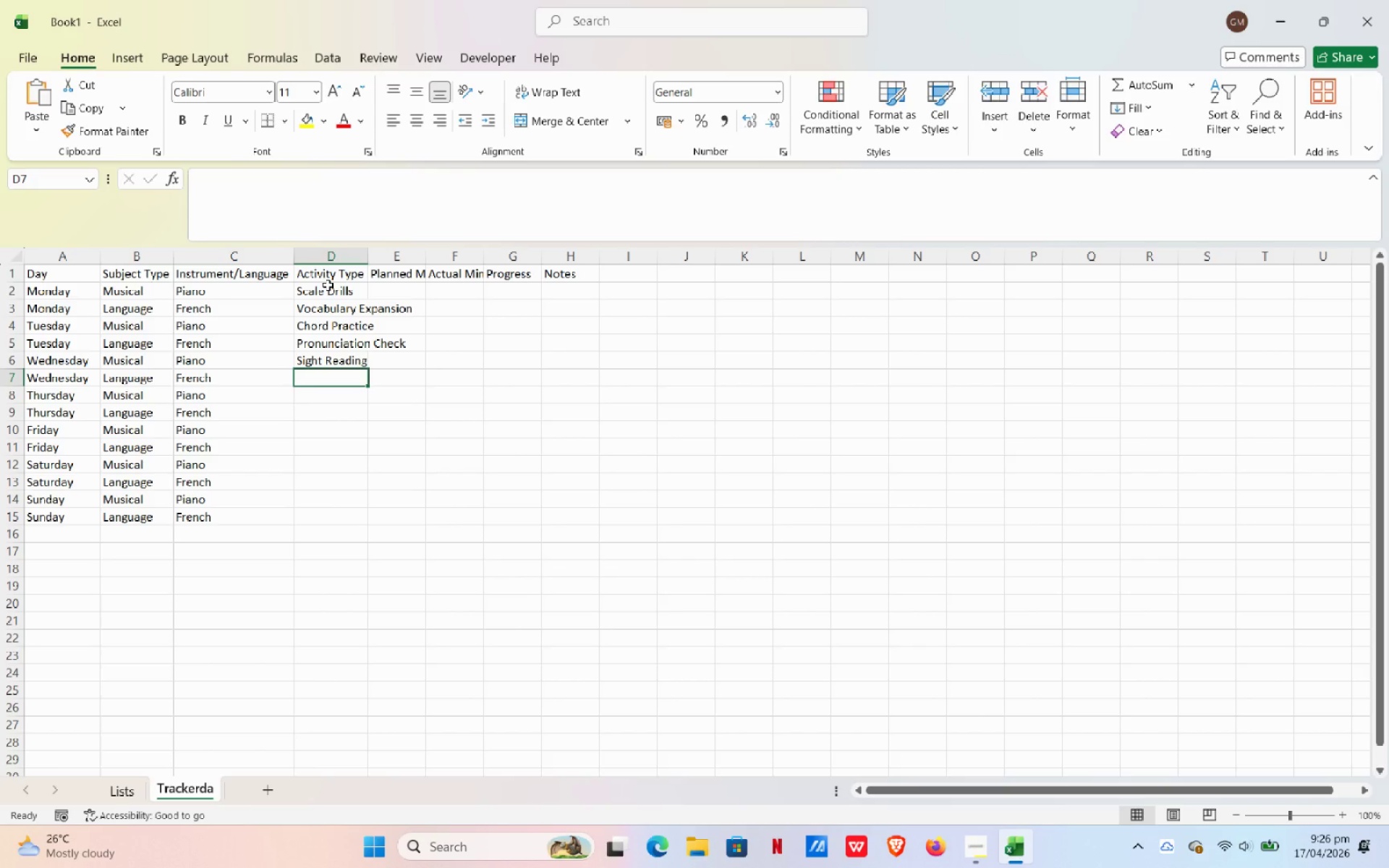 
type(Listening Practiv)
key(Backspace)
type(ve)
key(Backspace)
key(Backspace)
type(ce)
 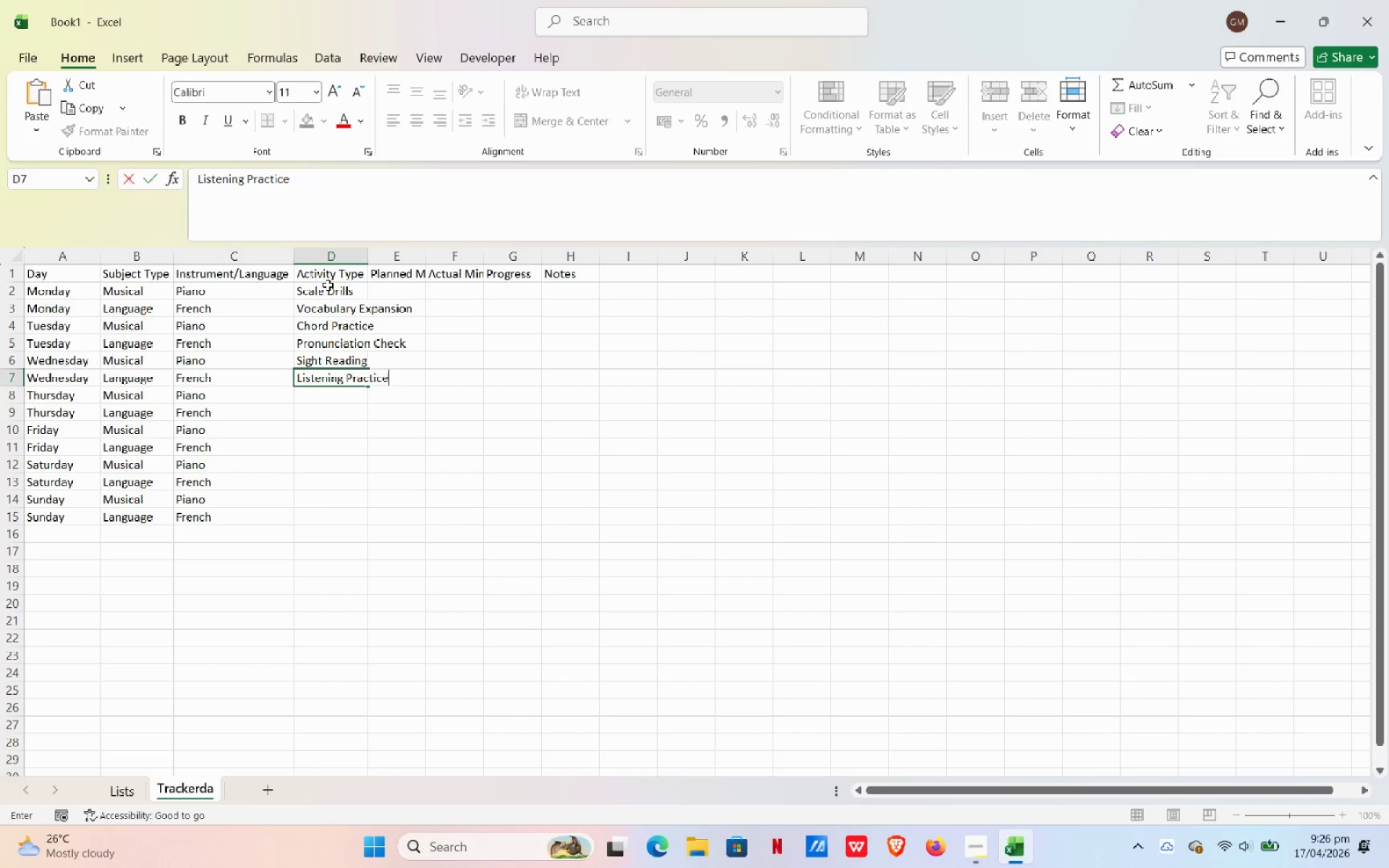 
key(Enter)
 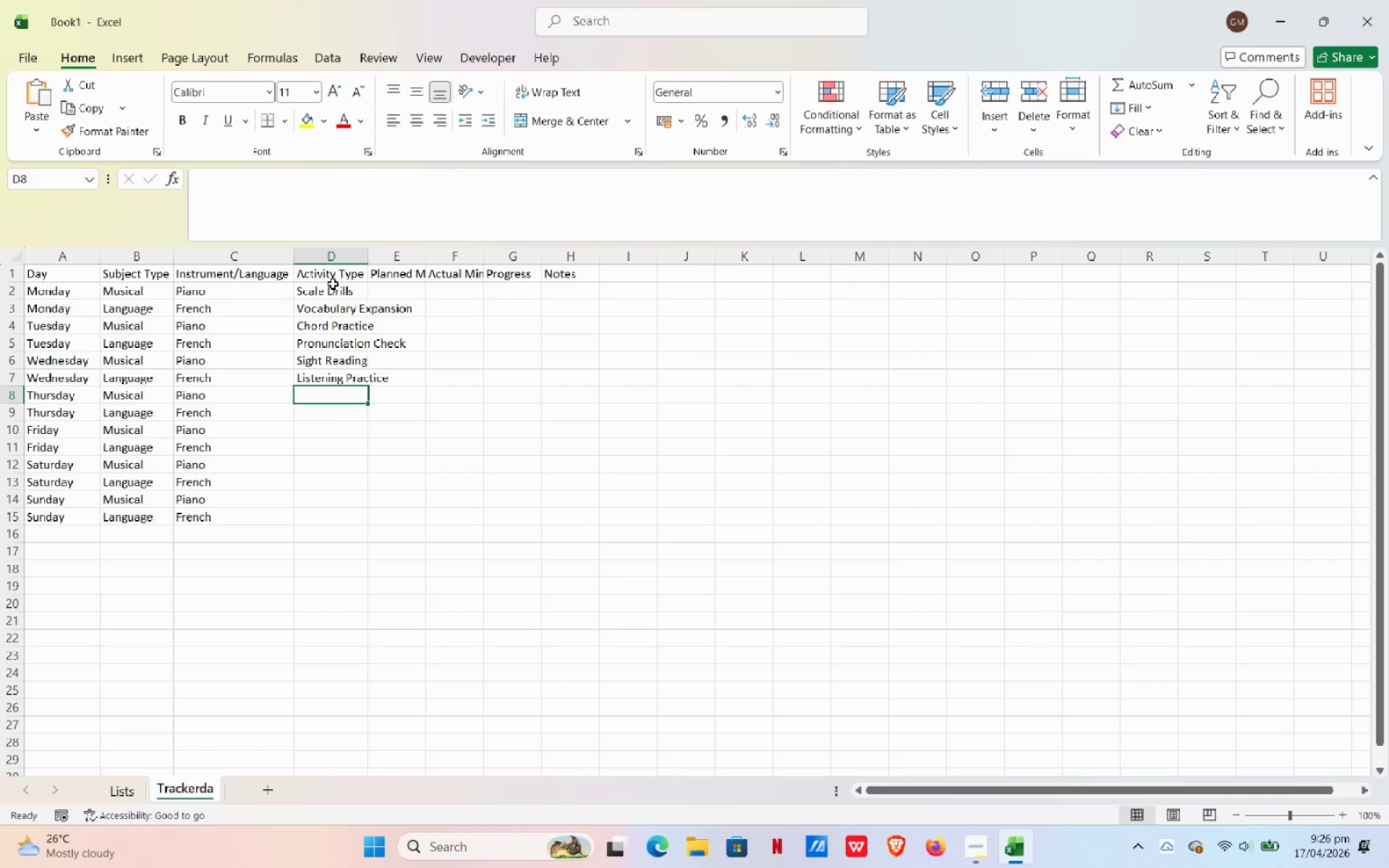 
type(Rhythm Traininf)
 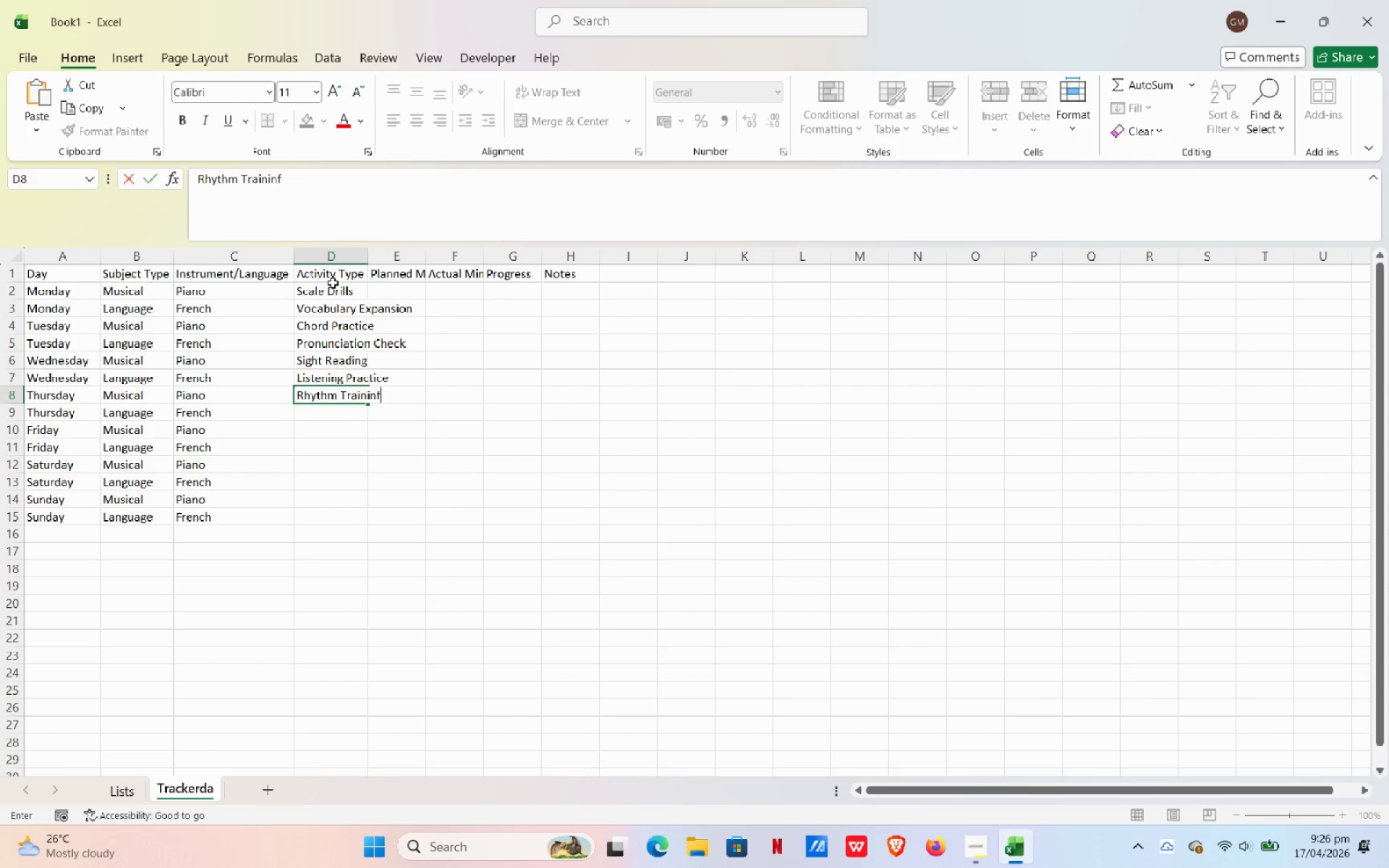 
key(Enter)
 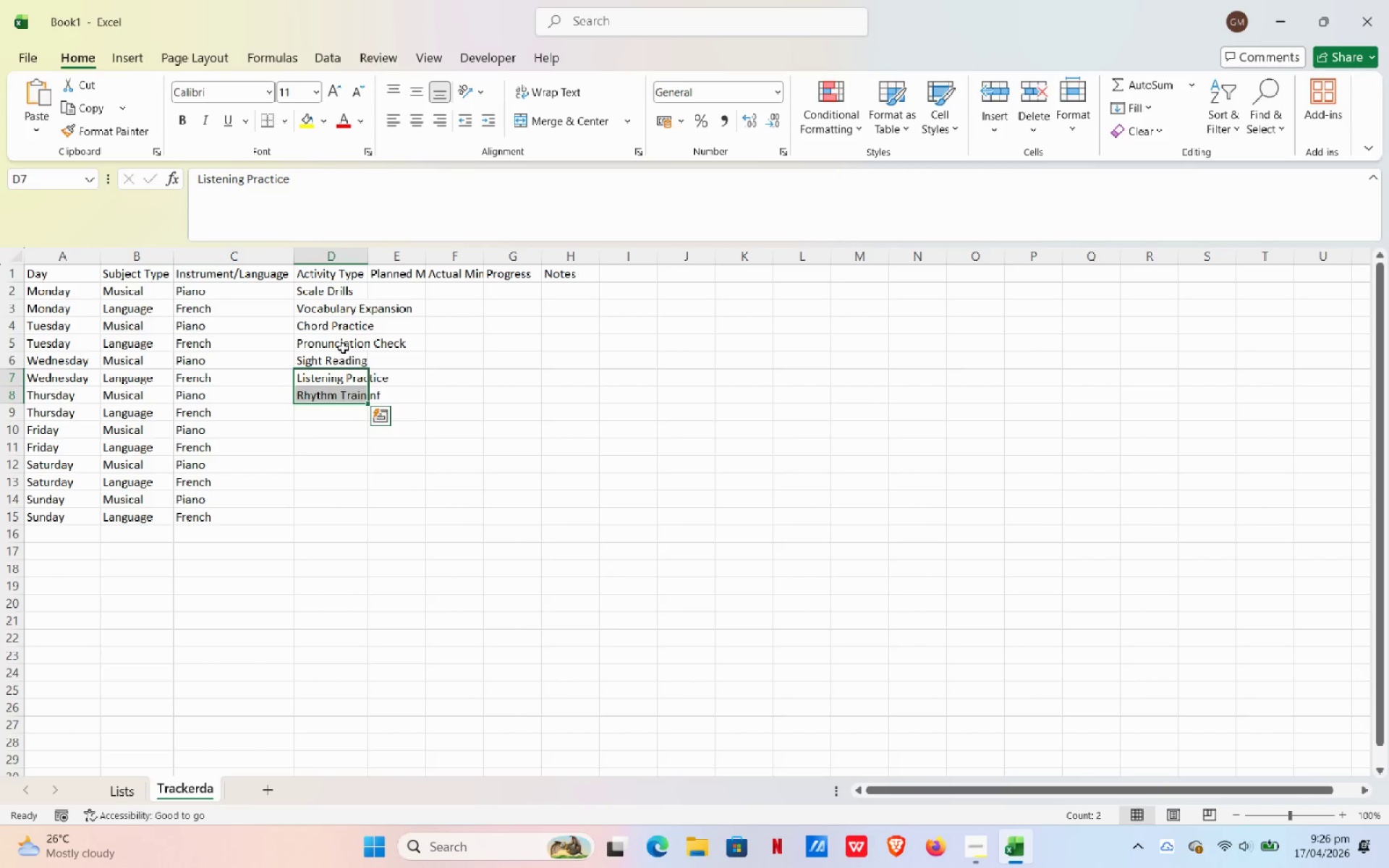 
double_click([331, 390])
 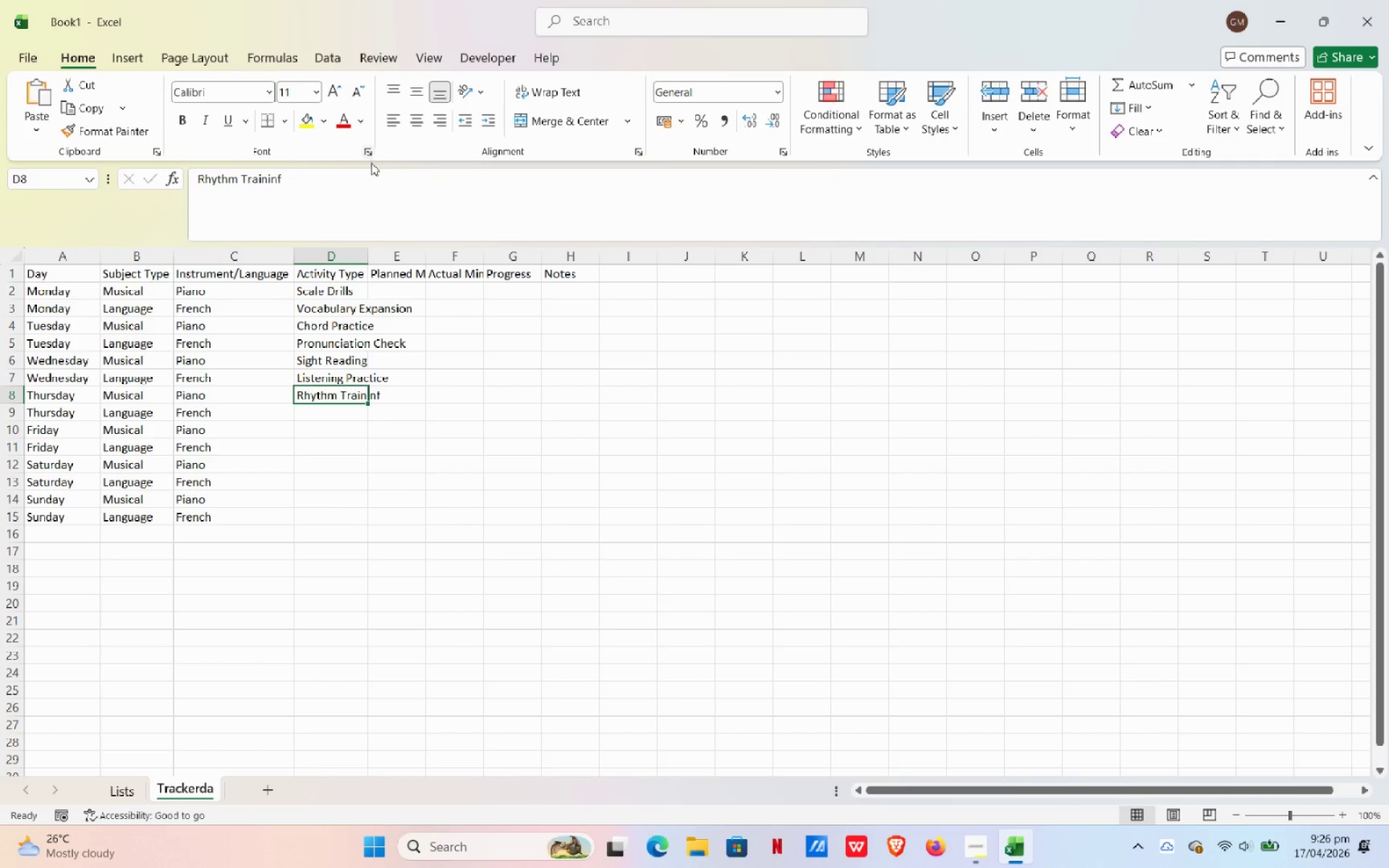 
left_click([363, 209])
 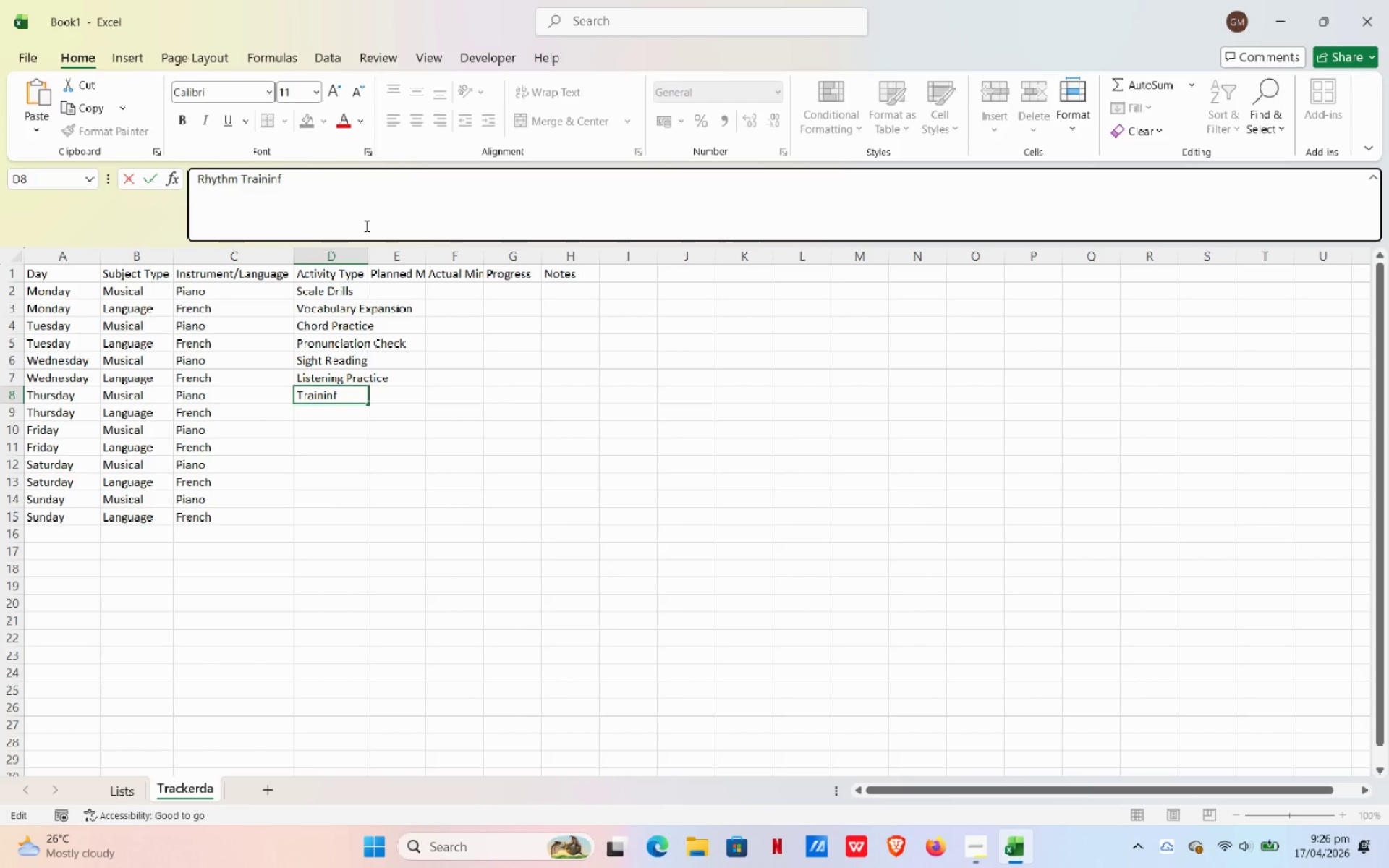 
key(Backspace)
type(g)
key(NumpadEnter)
type(VOca)
key(NumpadEnter)
type(sc)
key(NumpadEnter)
type(p)
key(NumpadEnter)
type(c)
key(NumpadEnter)
 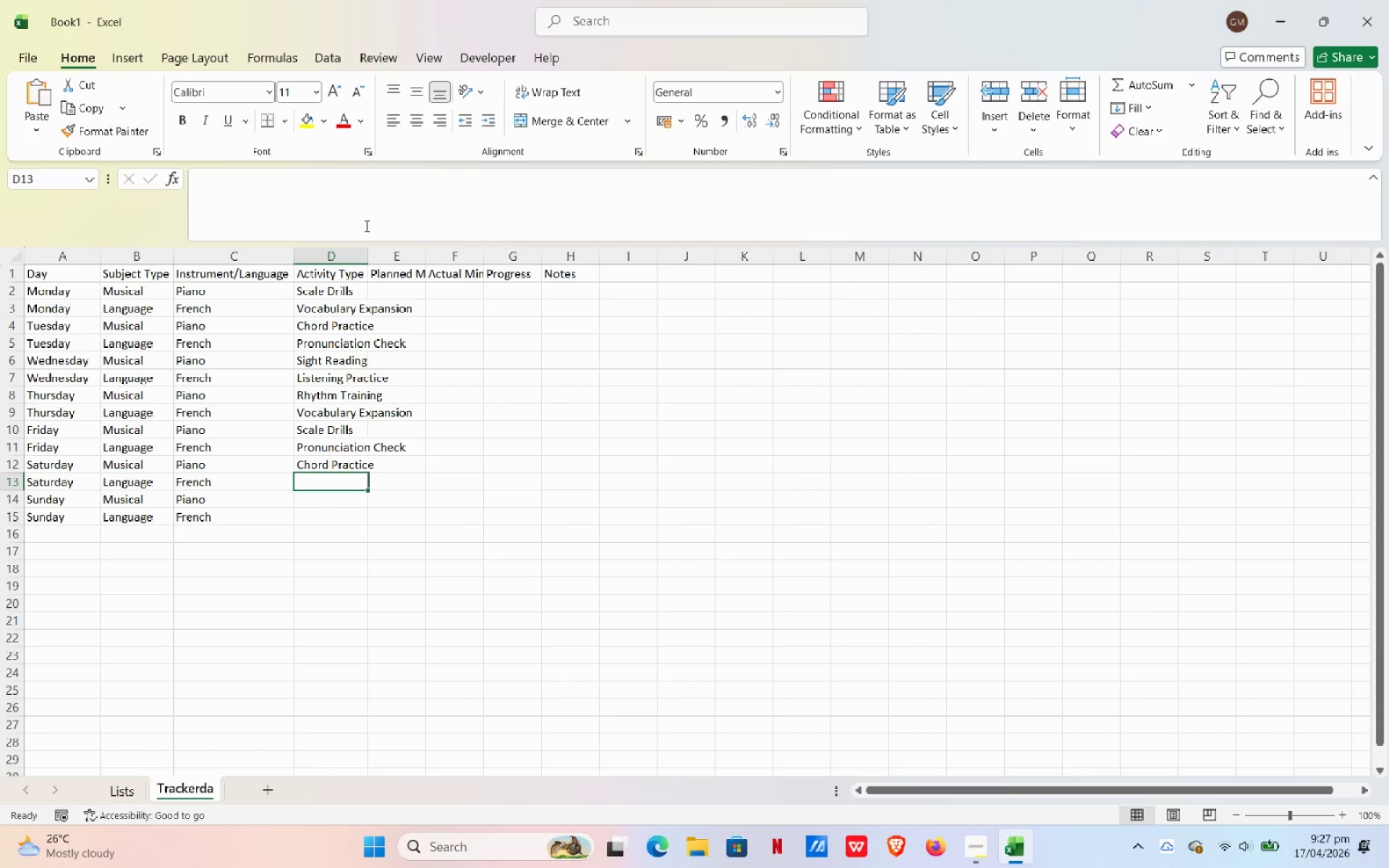 
wait(5.12)
 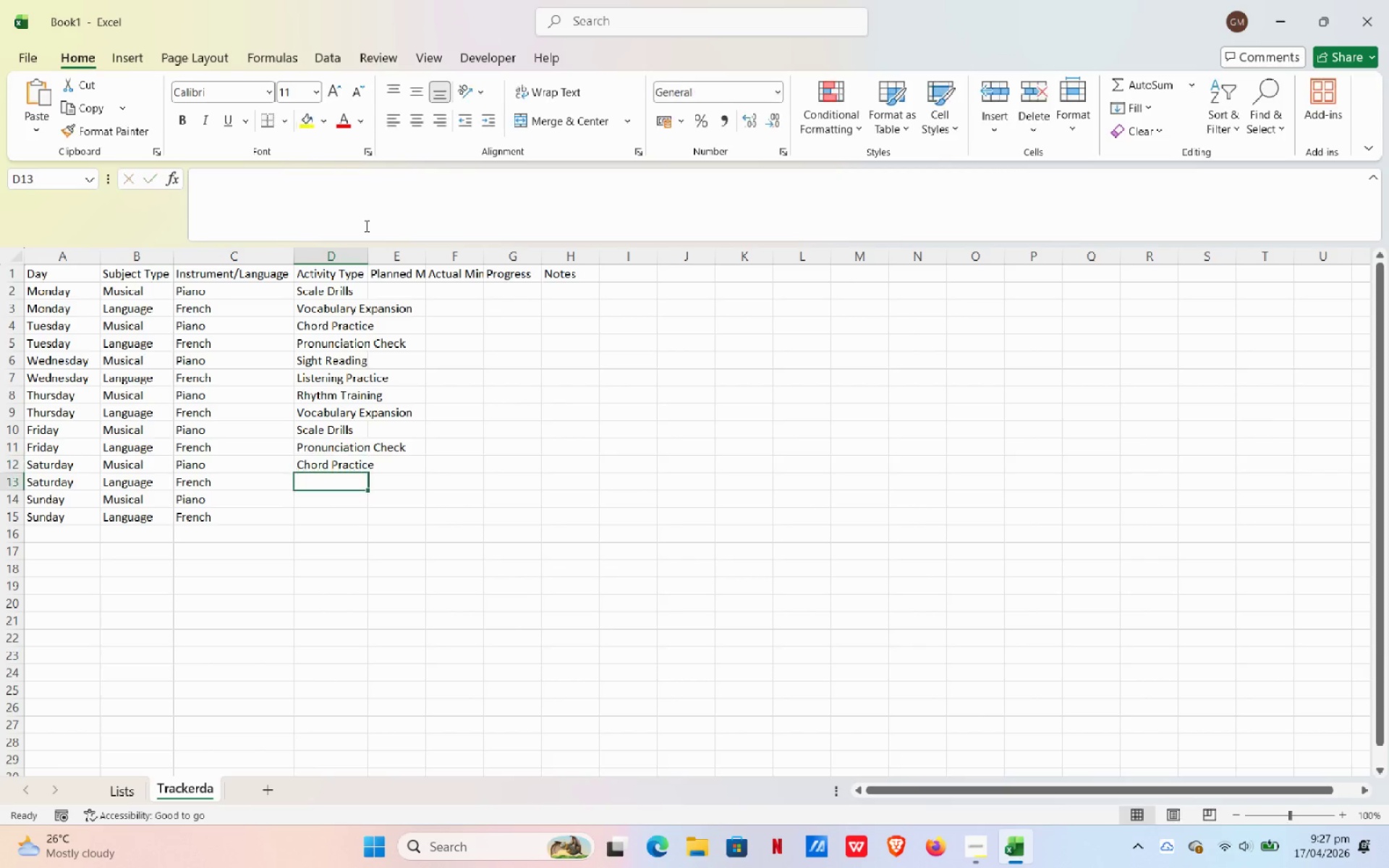 
type(l)
key(NumpadEnter)
type(si)
key(NumpadEnter)
type(v)
key(NumpadEnter)
 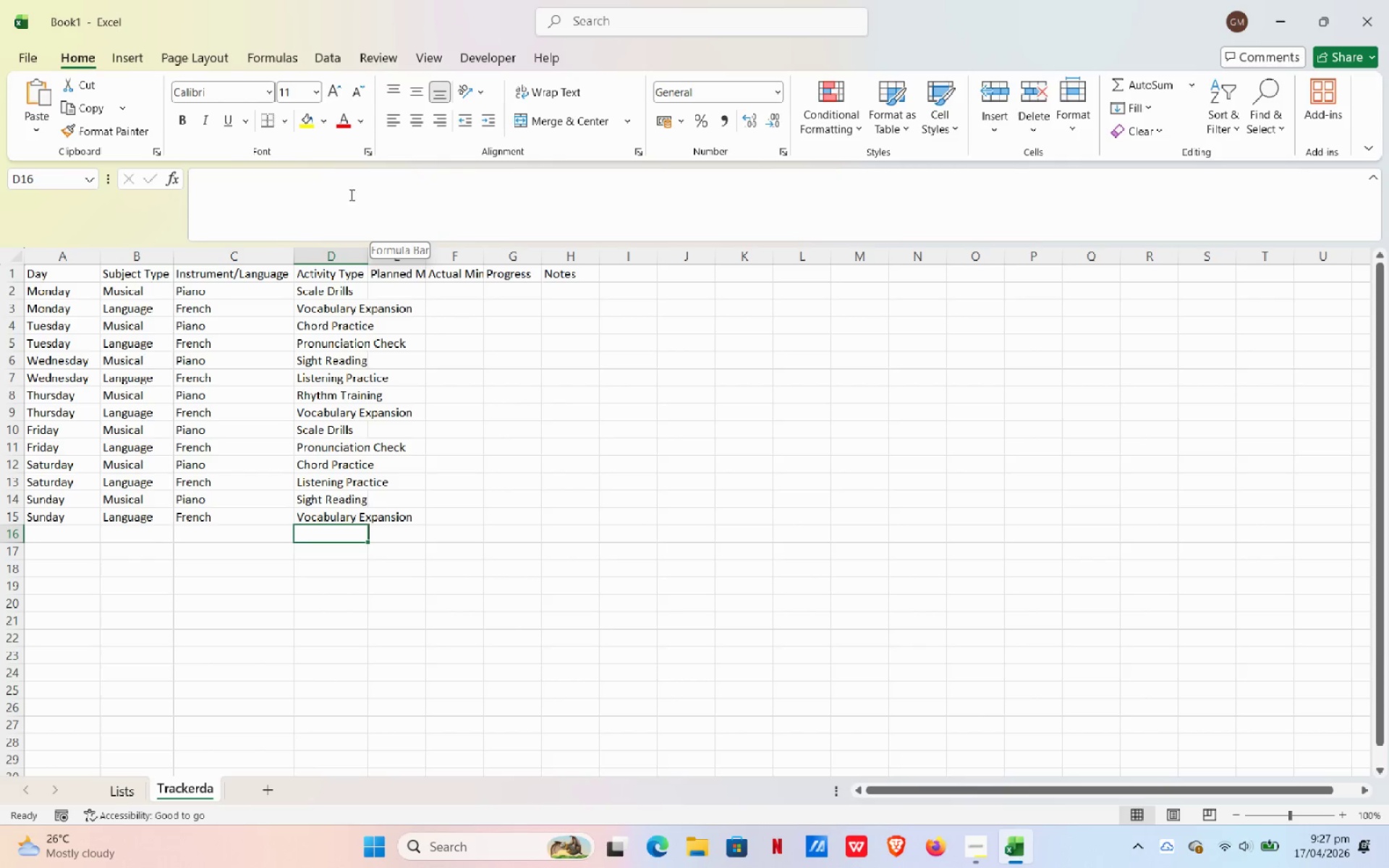 
wait(6.22)
 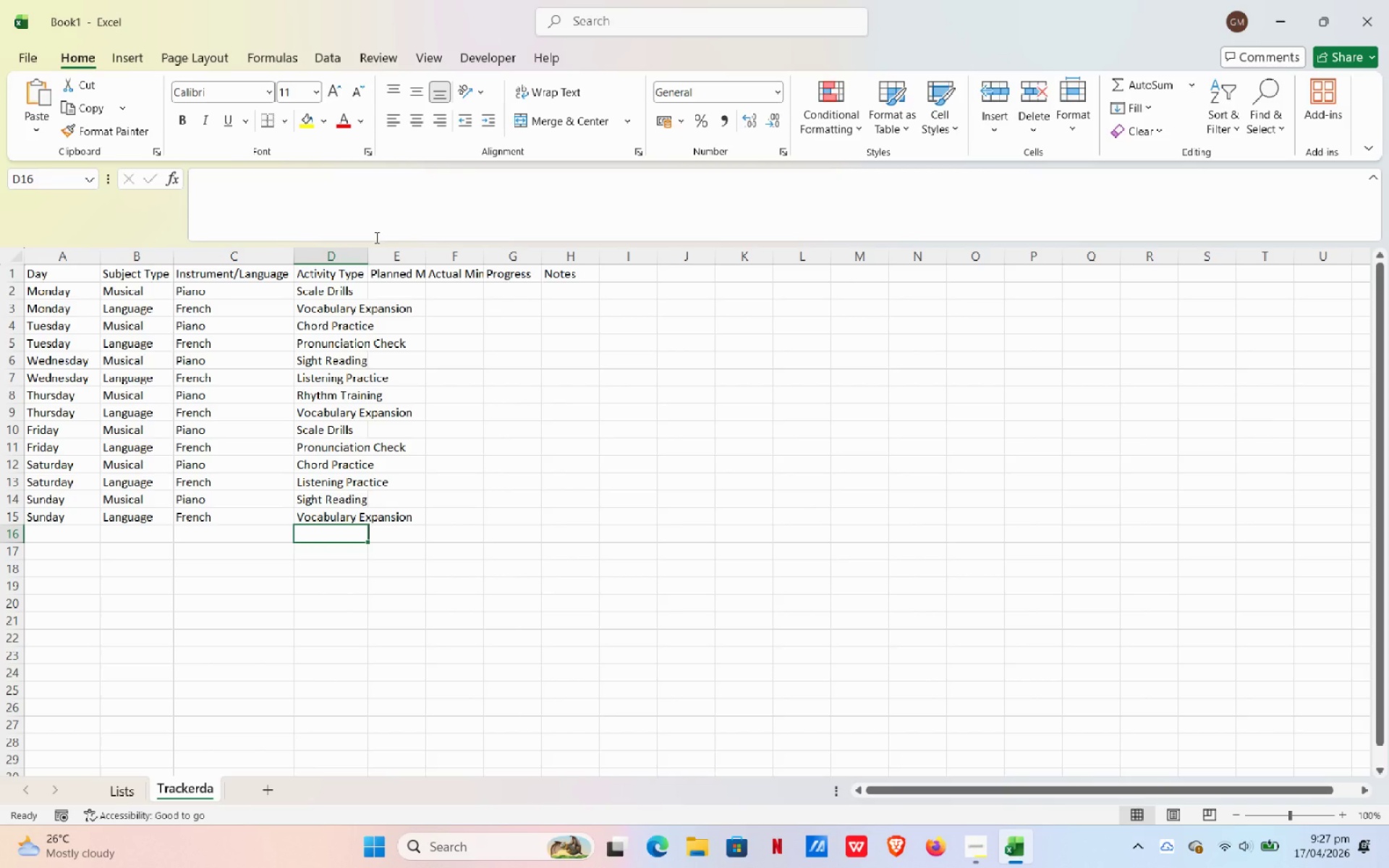 
left_click([342, 252])
 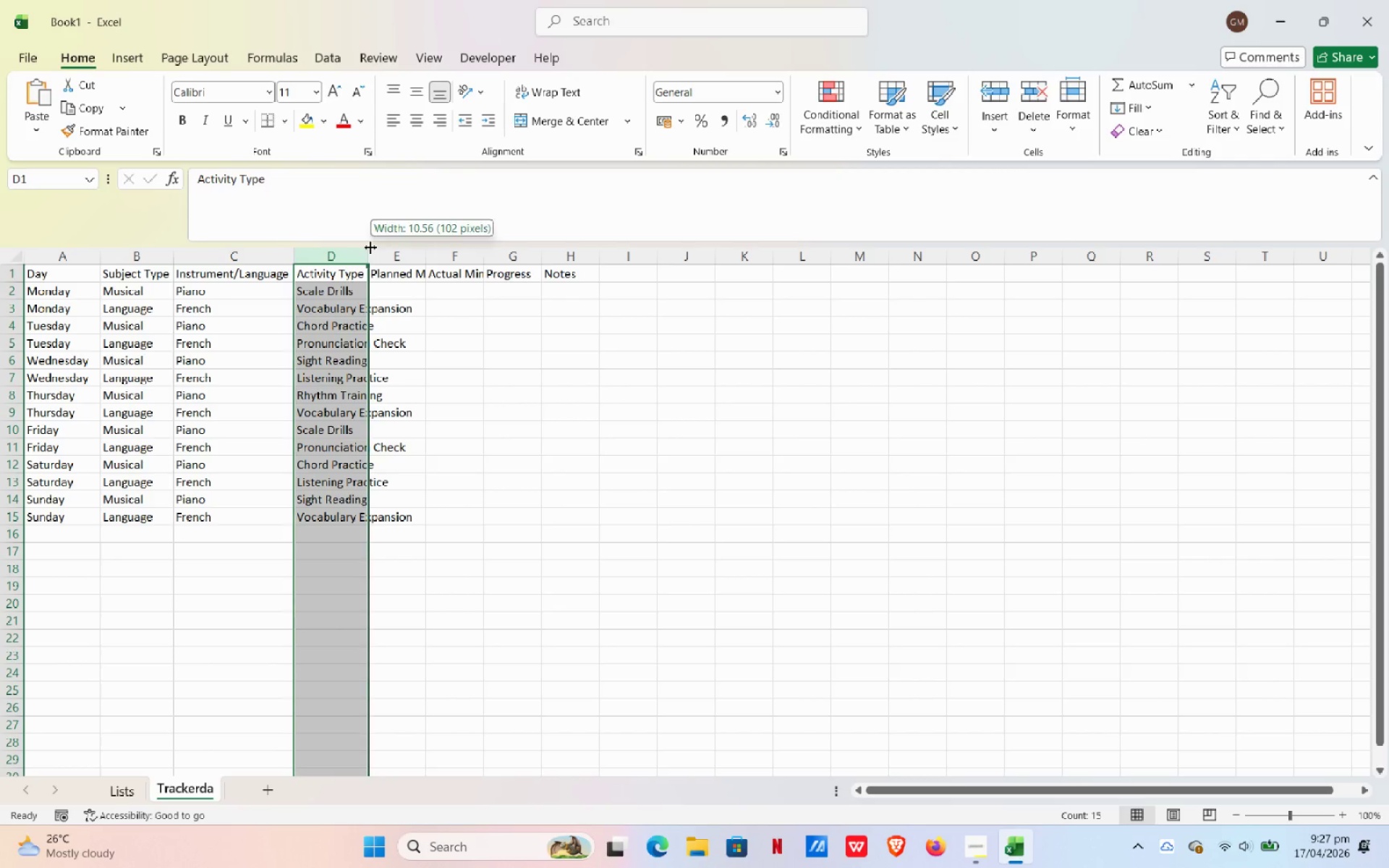 
double_click([370, 247])
 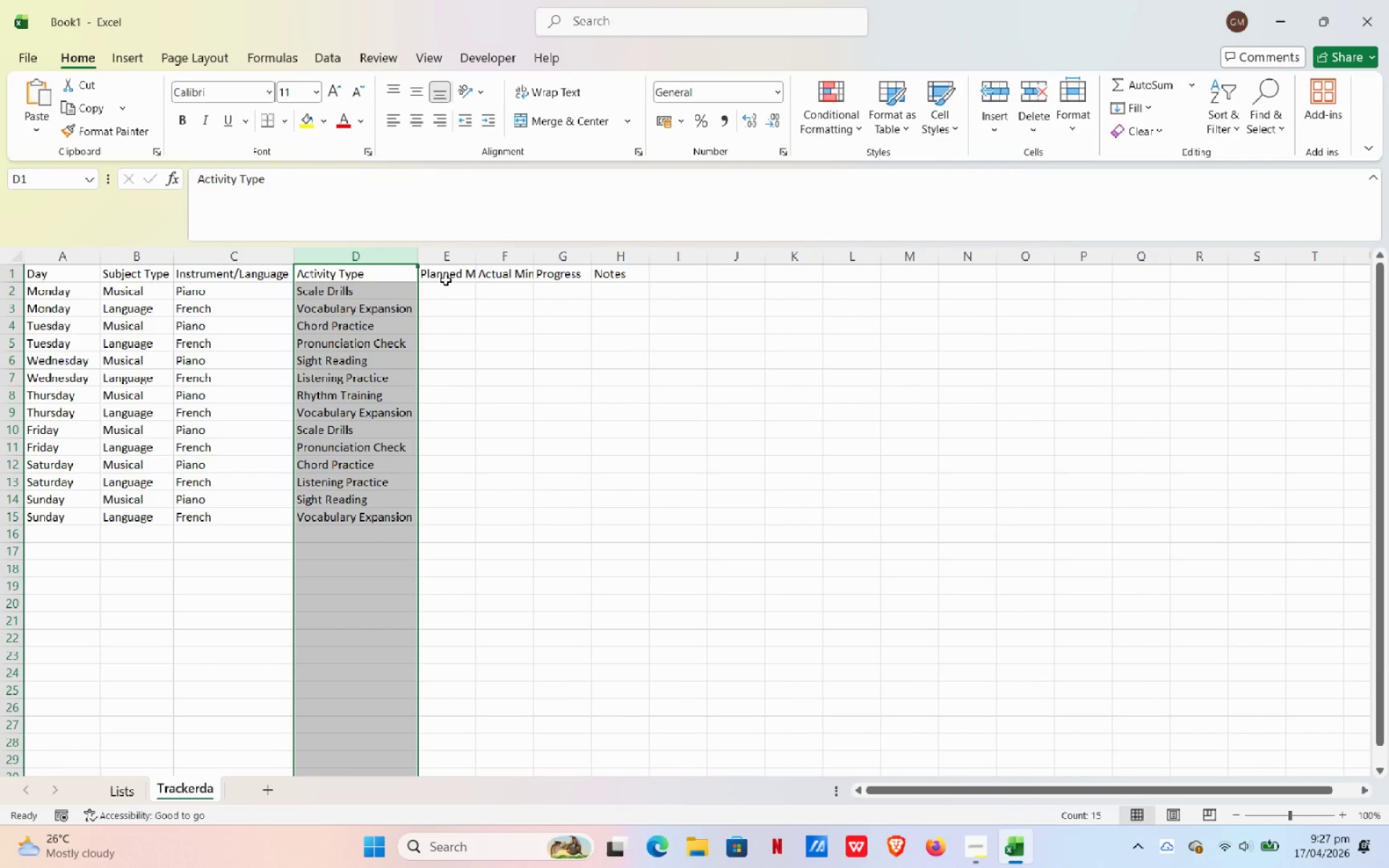 
left_click([449, 287])
 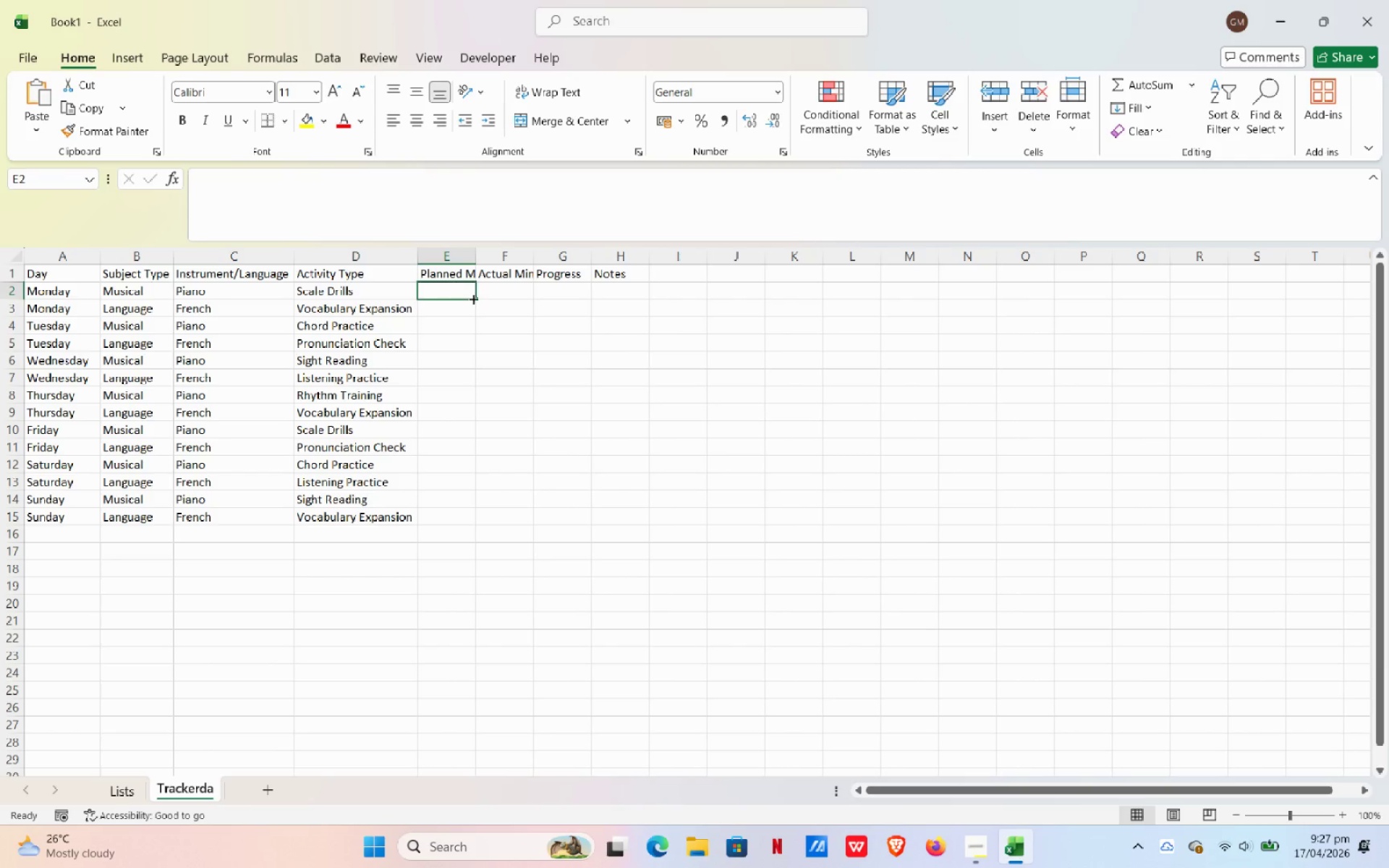 
scroll: coordinate [477, 299], scroll_direction: up, amount: 4.0
 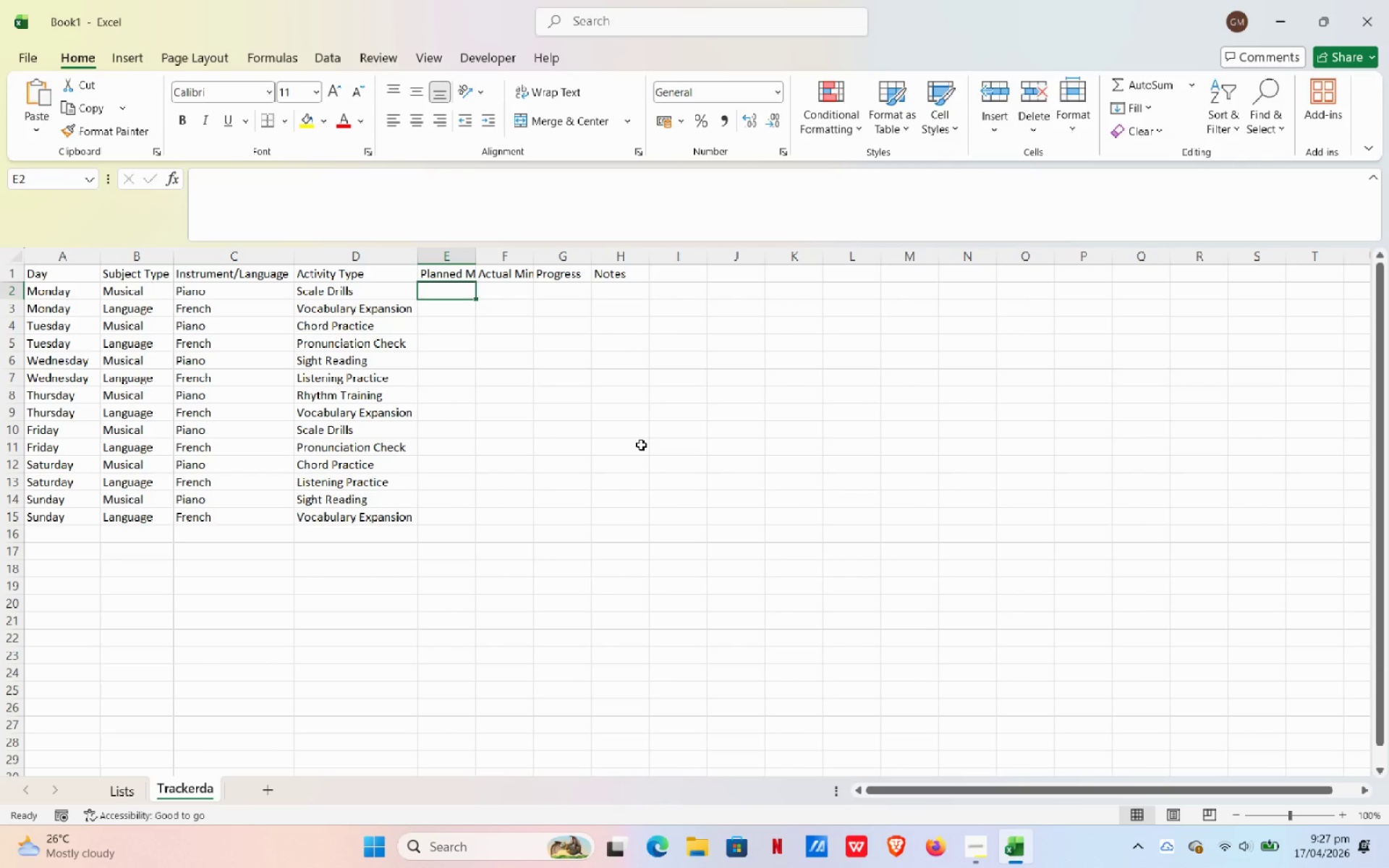 
key(Numpad3)
 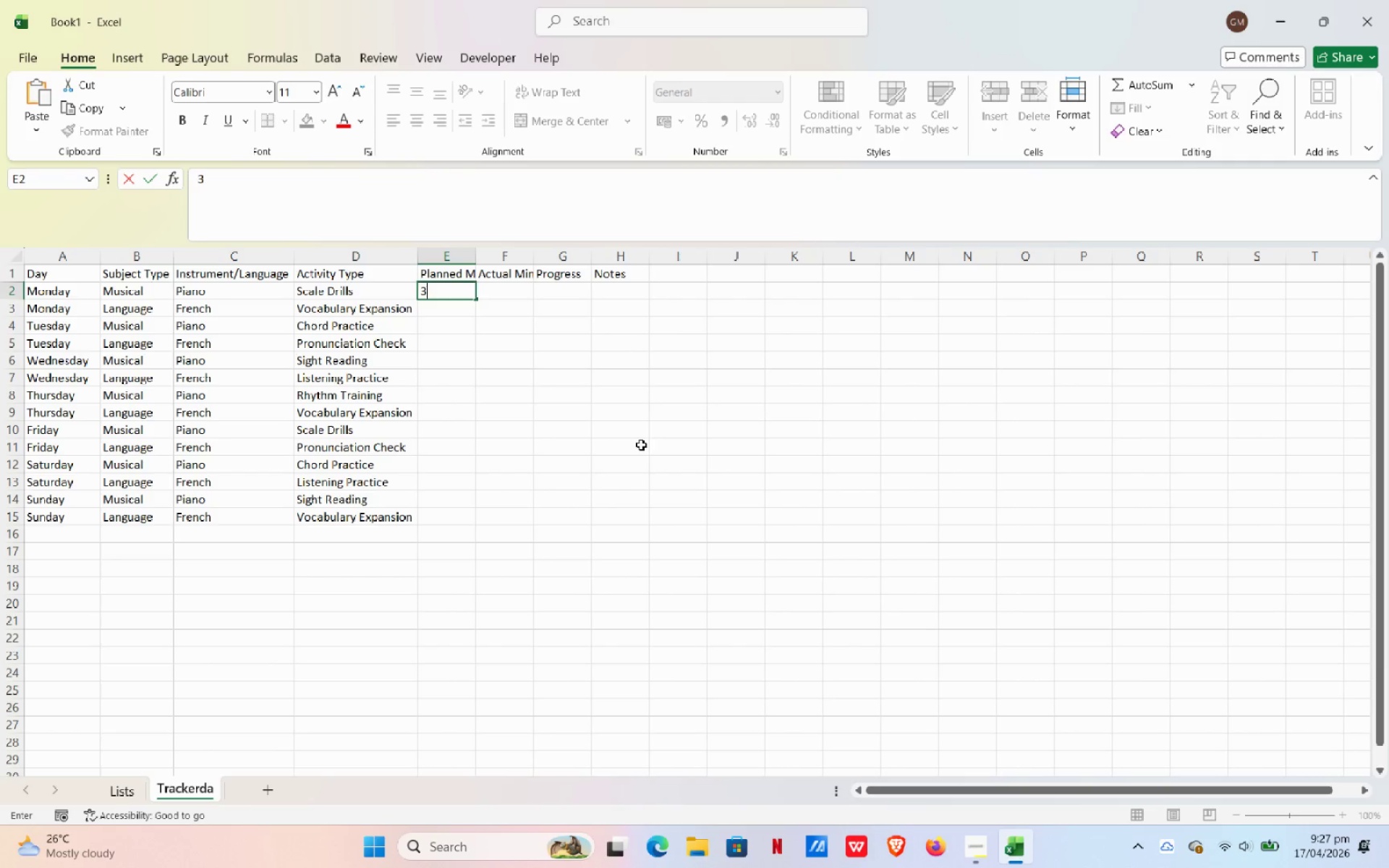 
key(Numpad0)
 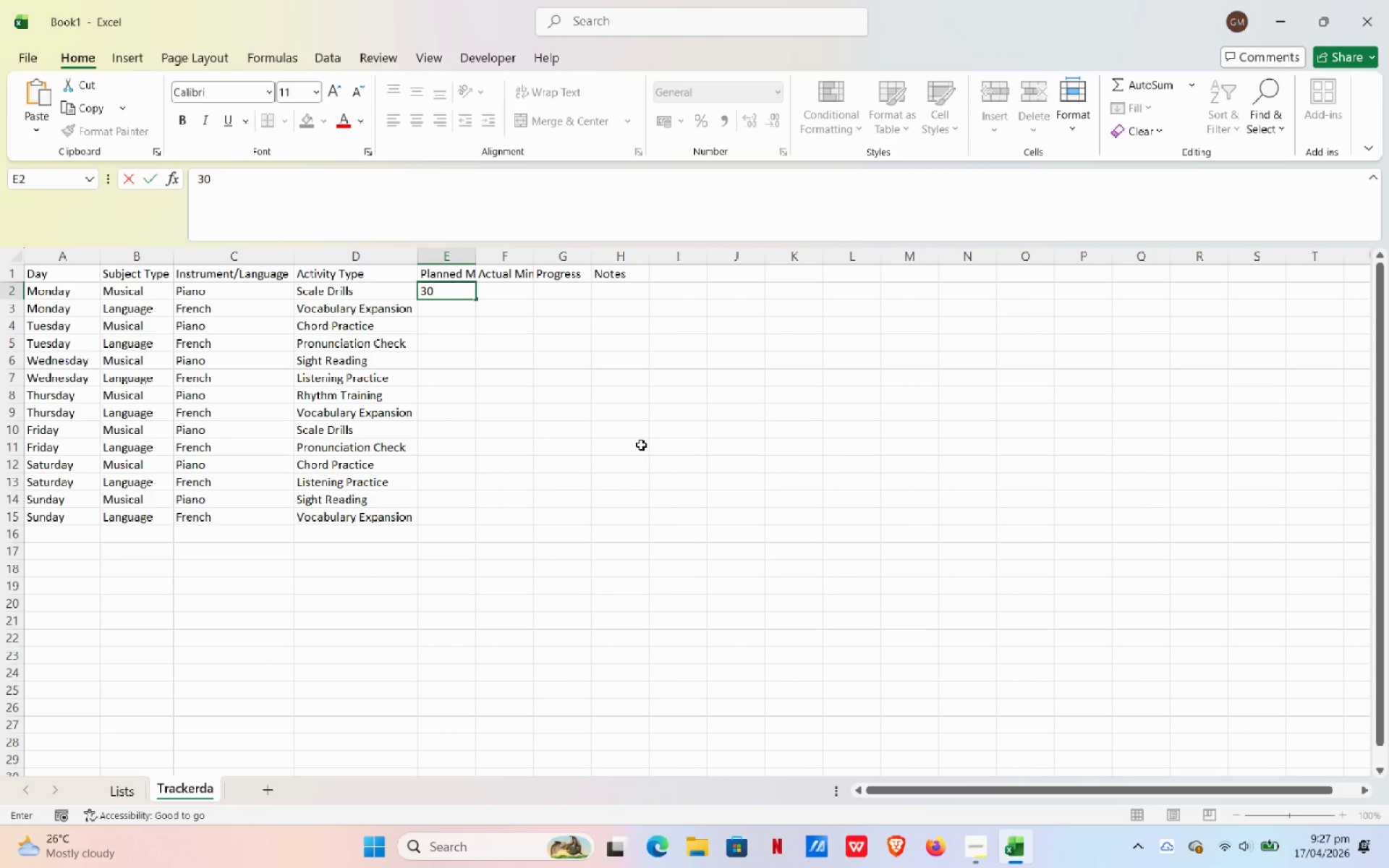 
key(NumpadEnter)
 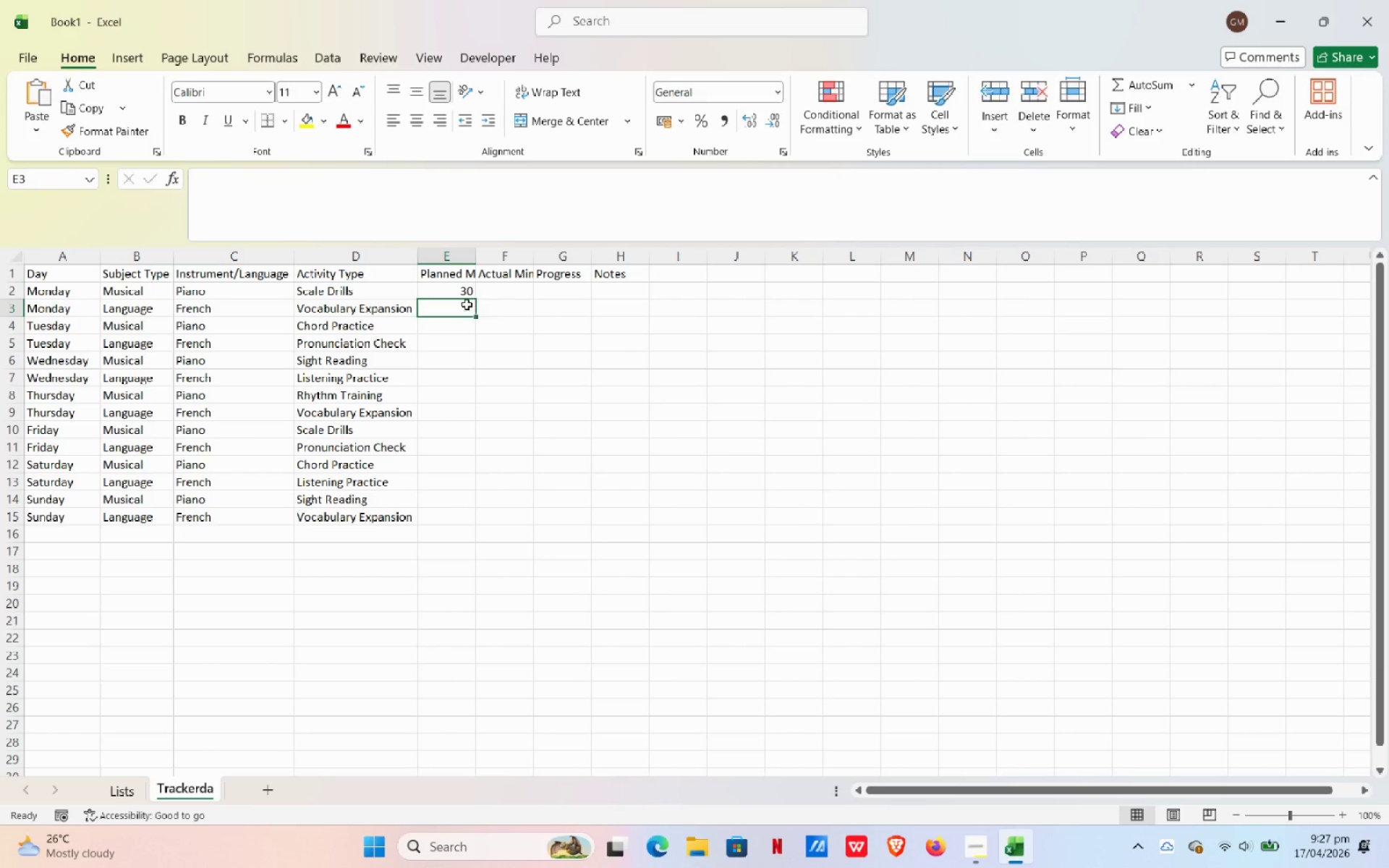 
left_click([463, 285])
 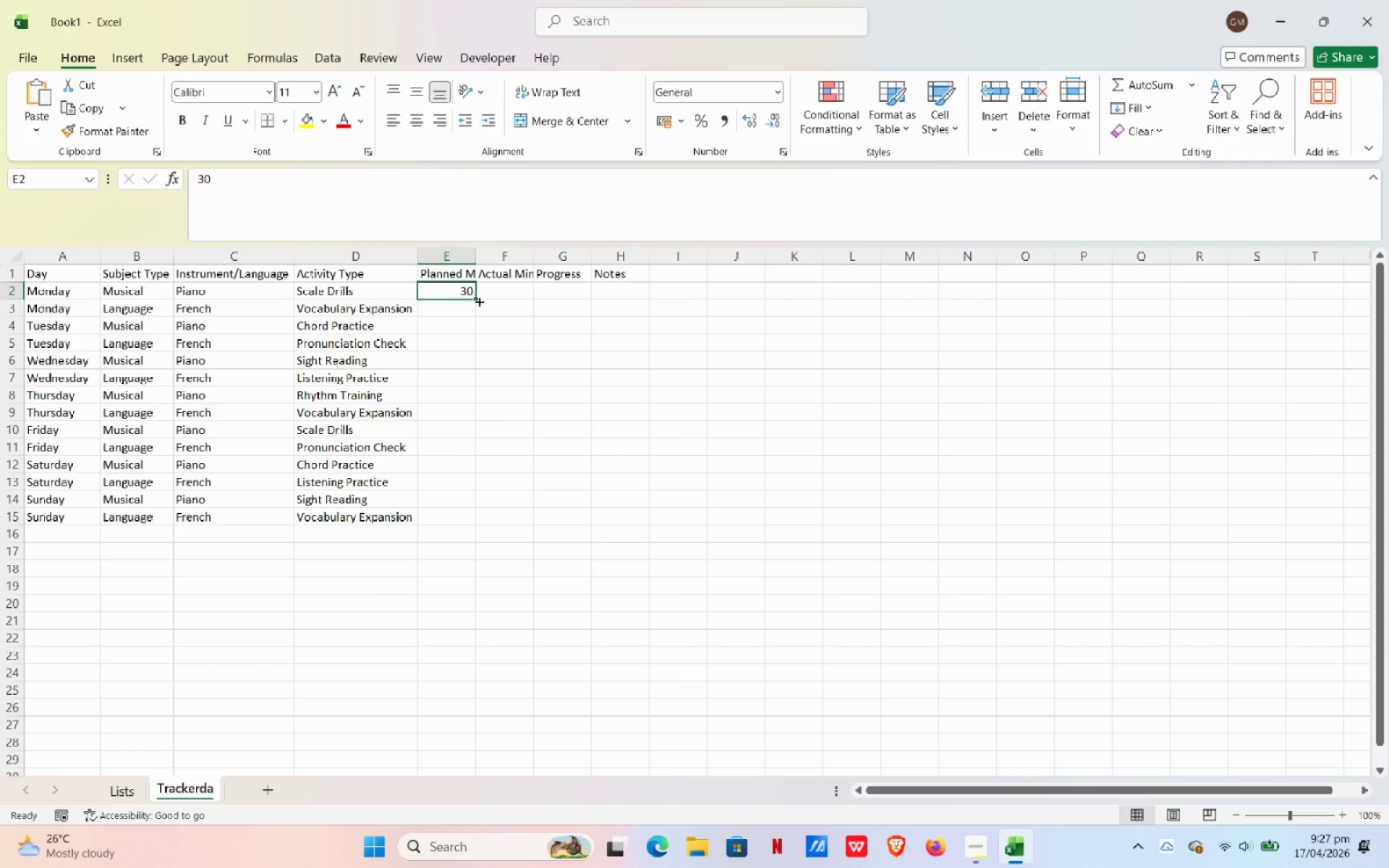 
left_click_drag(start_coordinate=[473, 297], to_coordinate=[501, 522])
 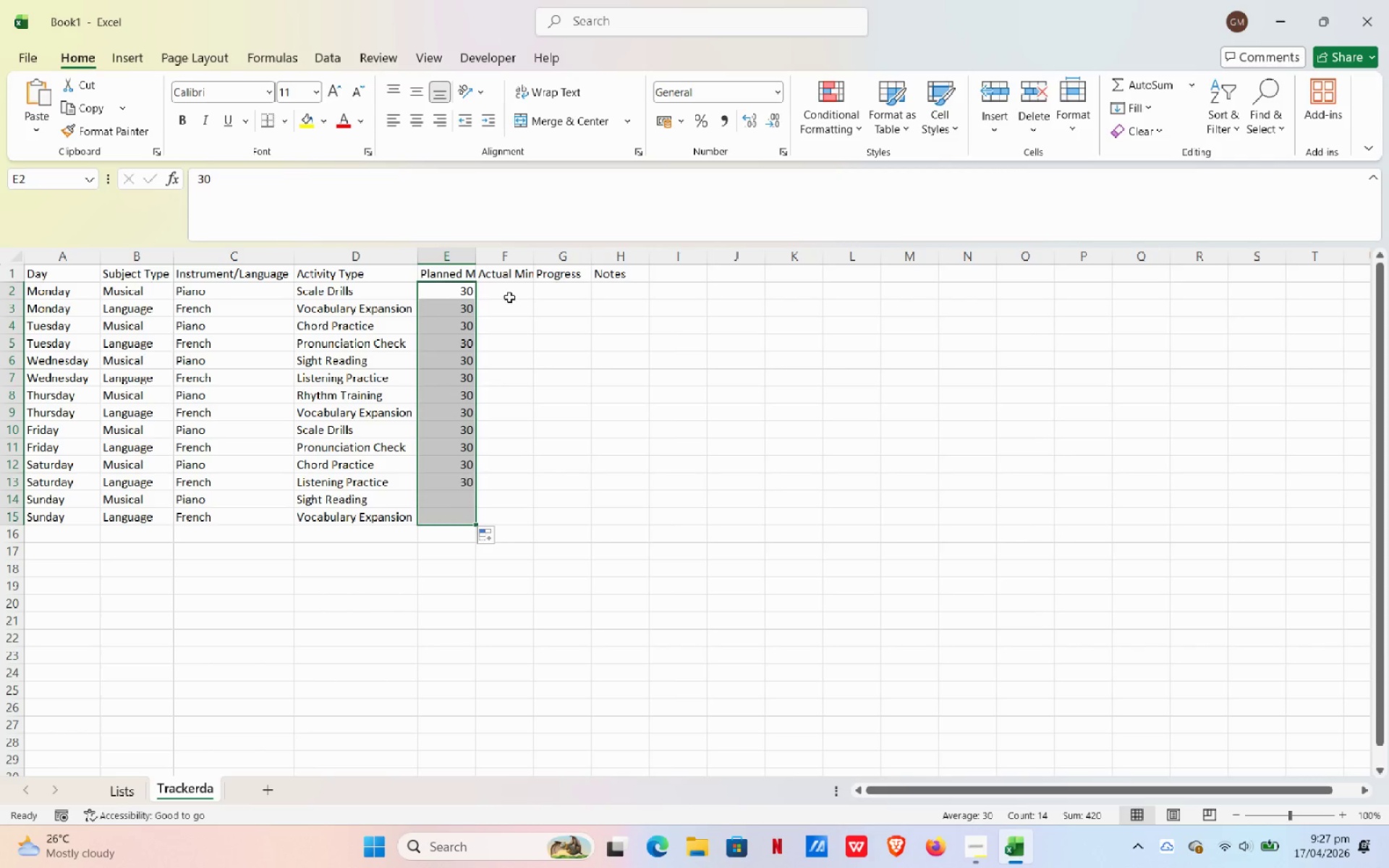 
left_click([509, 296])
 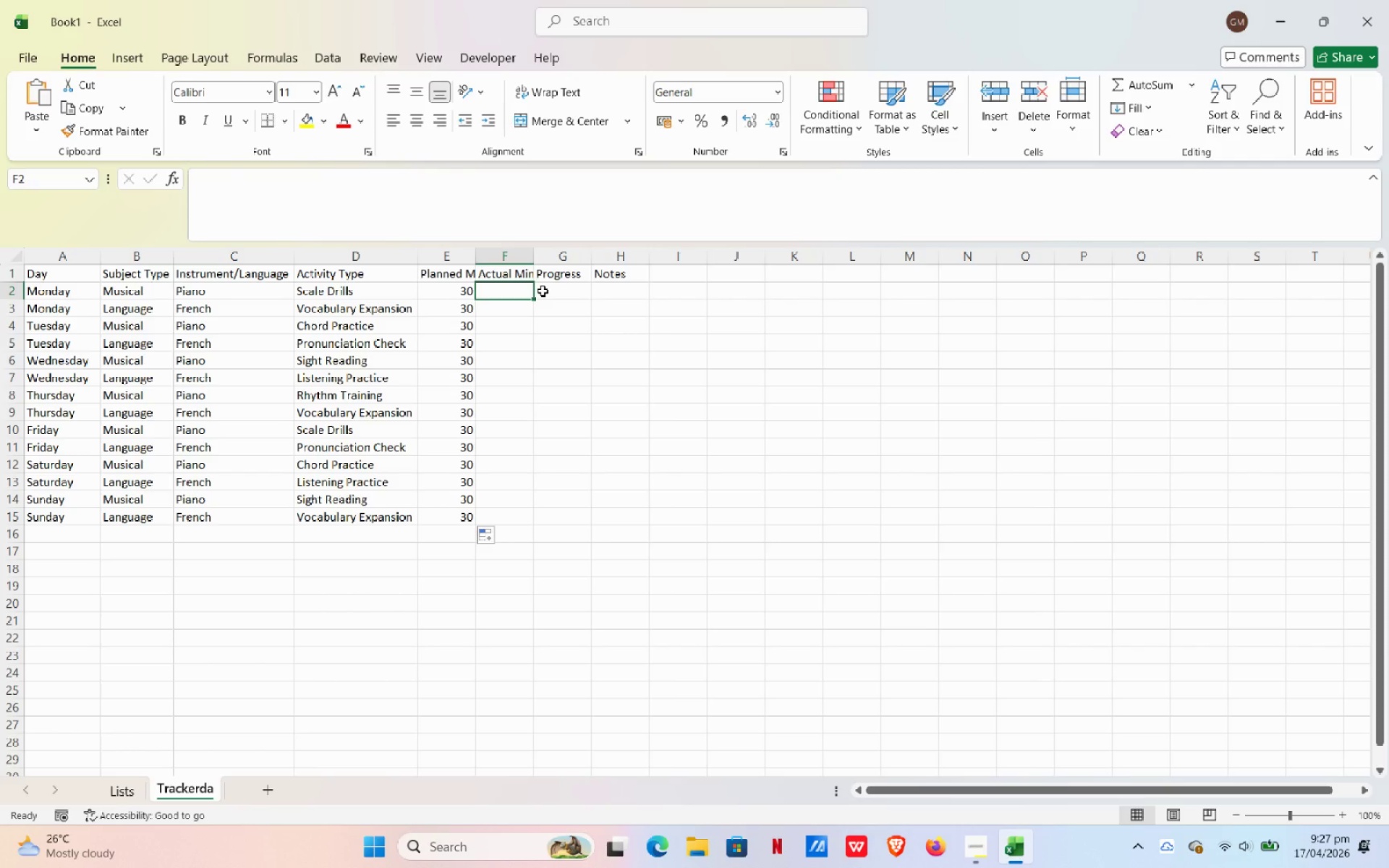 
key(Numpad2)
 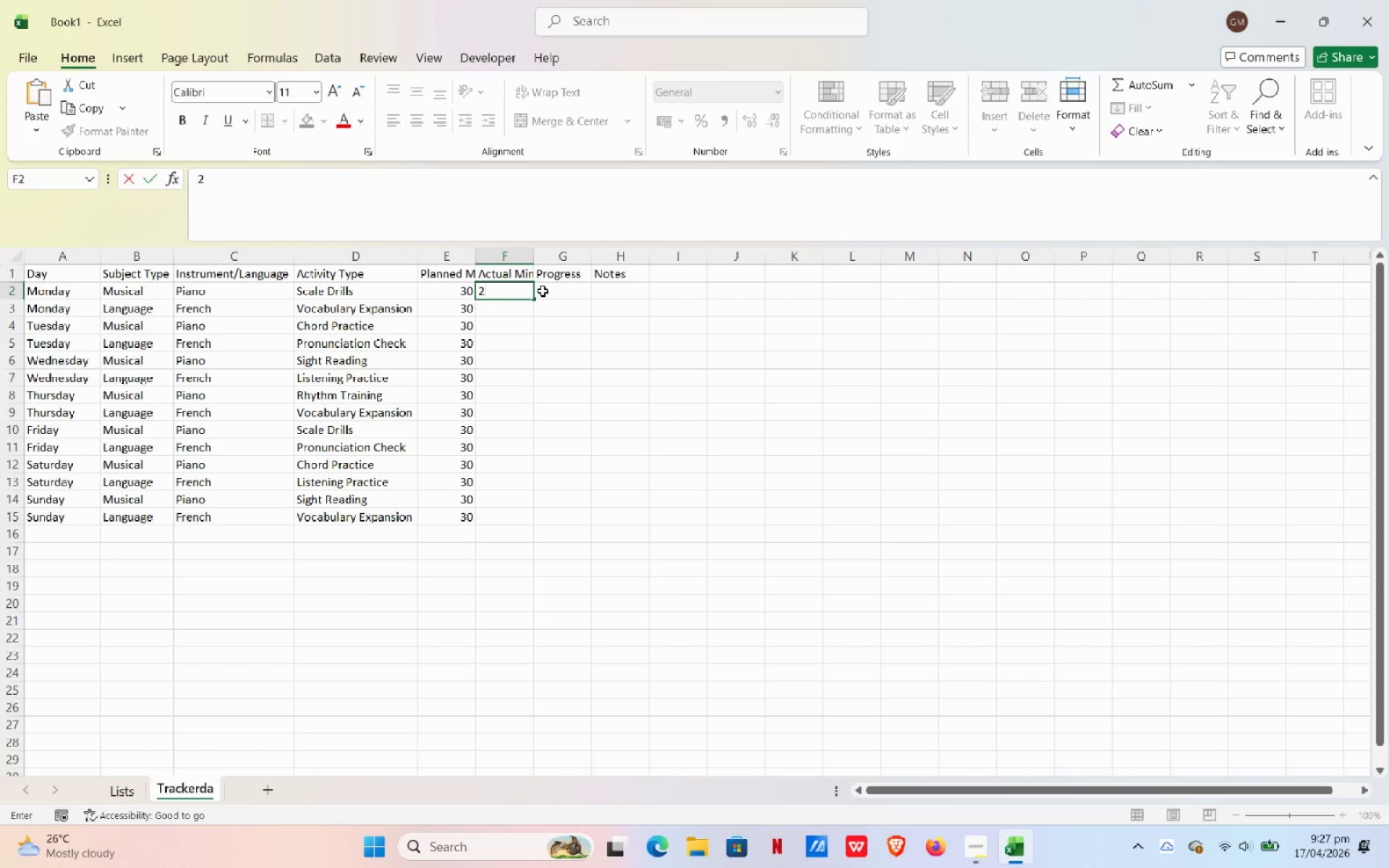 
key(Numpad8)
 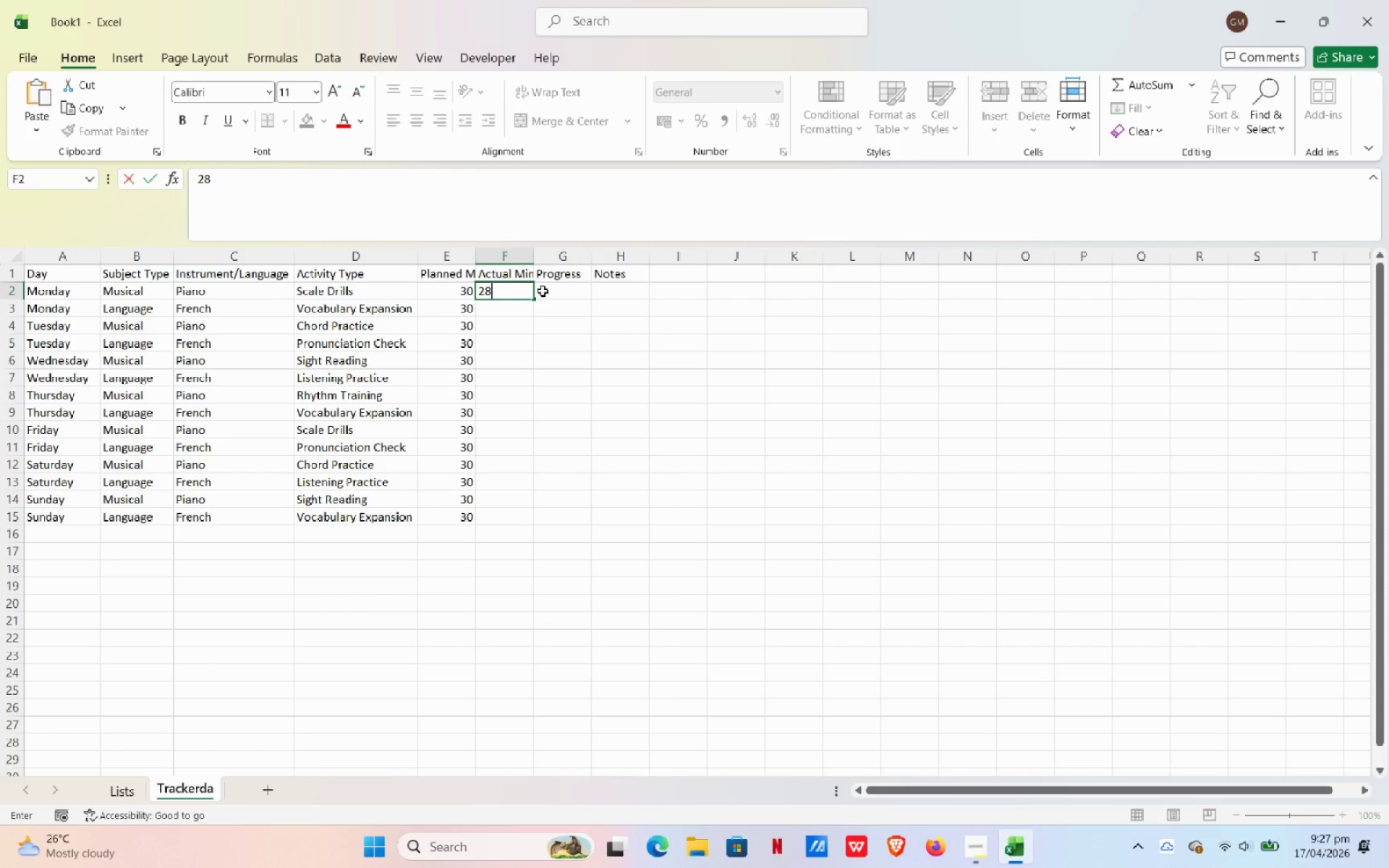 
key(NumpadEnter)
 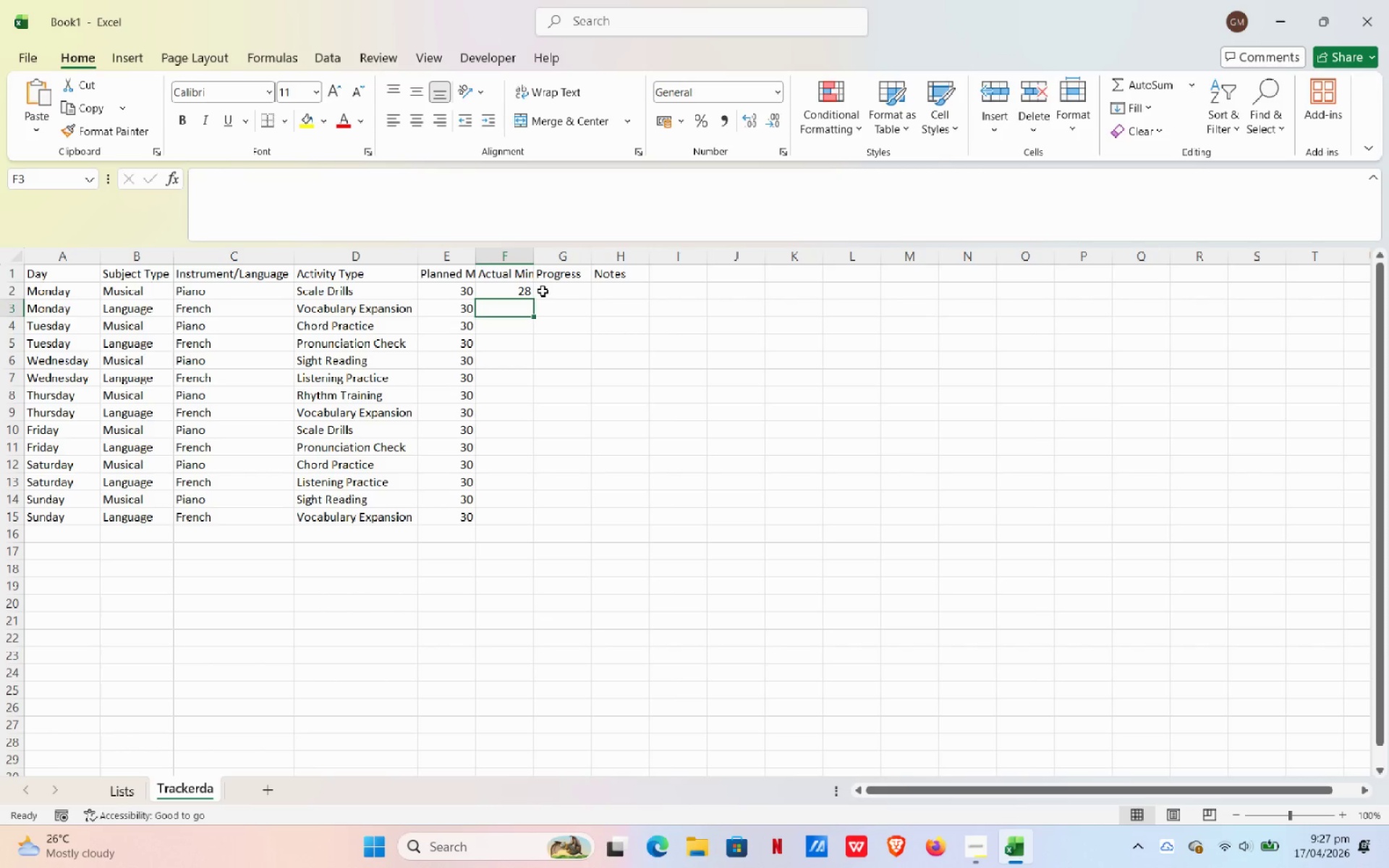 
key(Numpad3)
 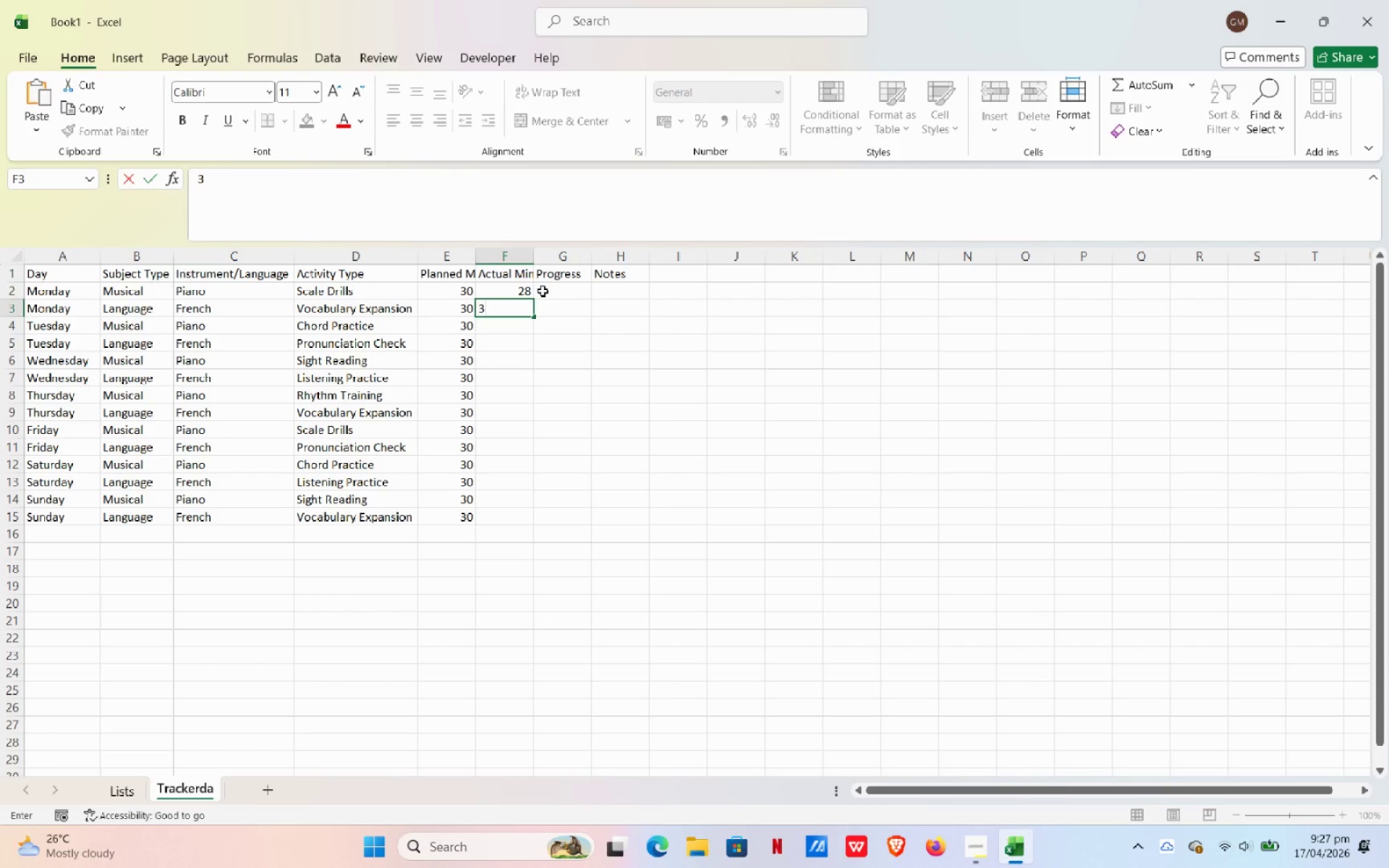 
key(Numpad0)
 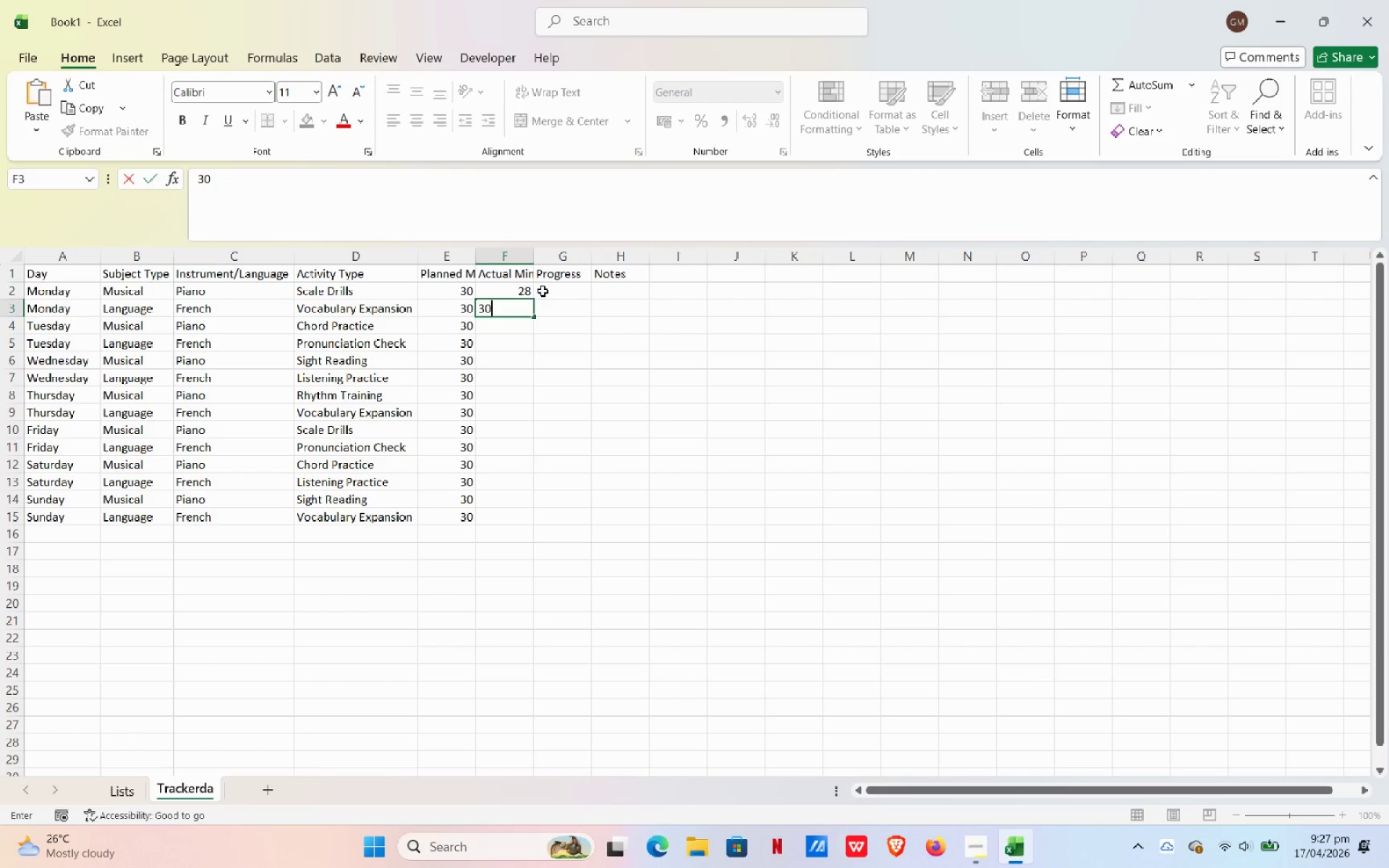 
key(NumpadEnter)
 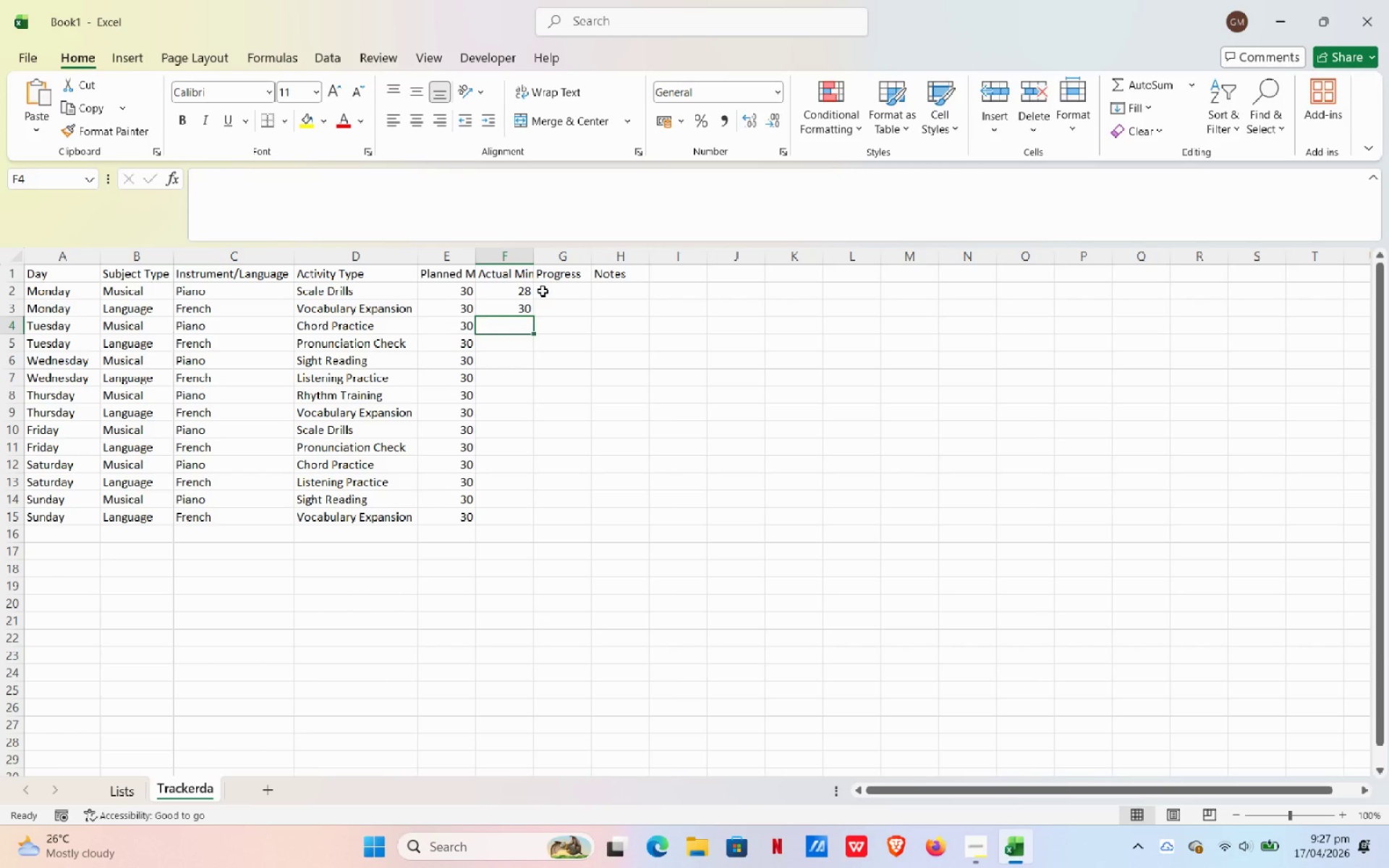 
key(Numpad2)
 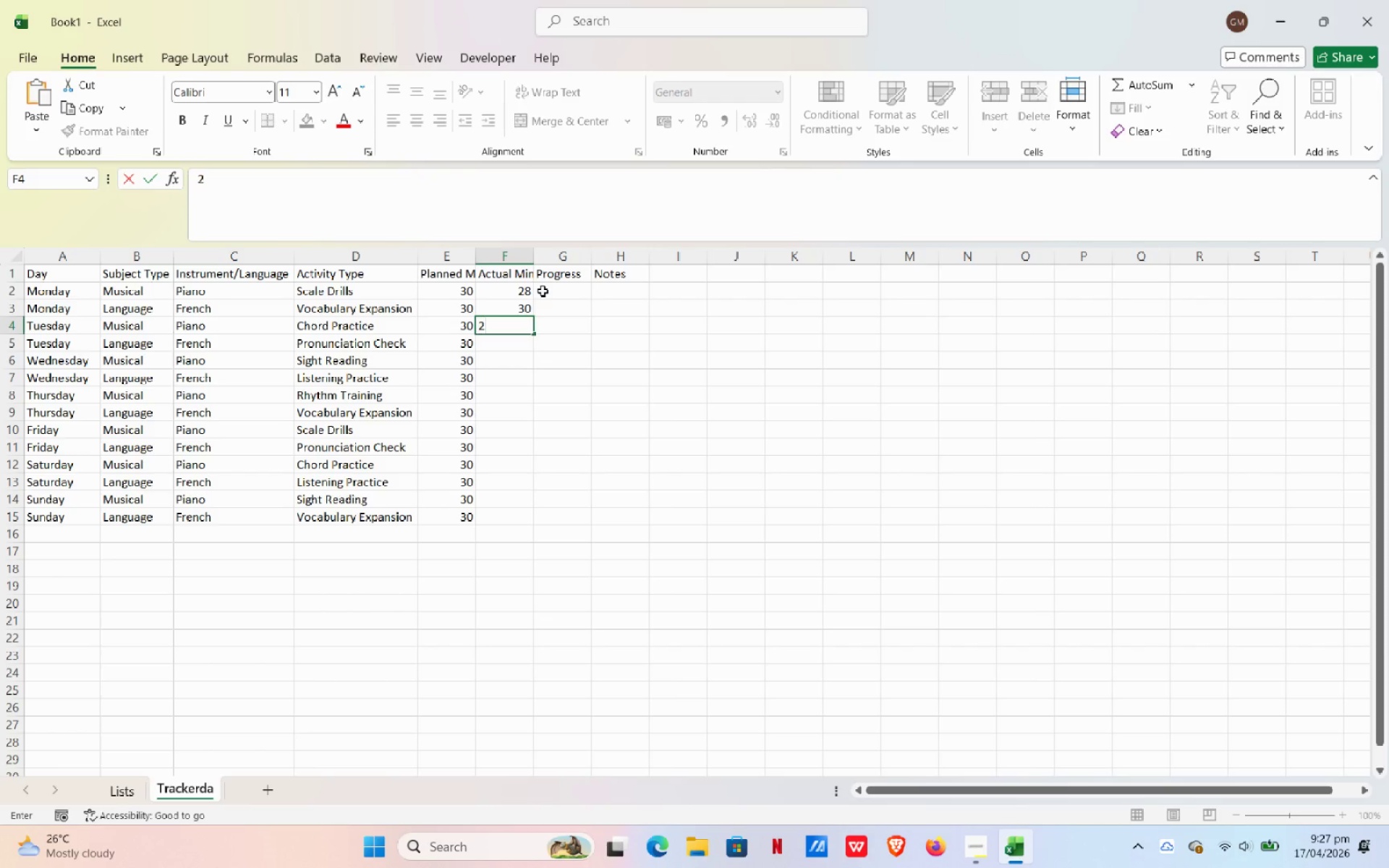 
key(Numpad5)
 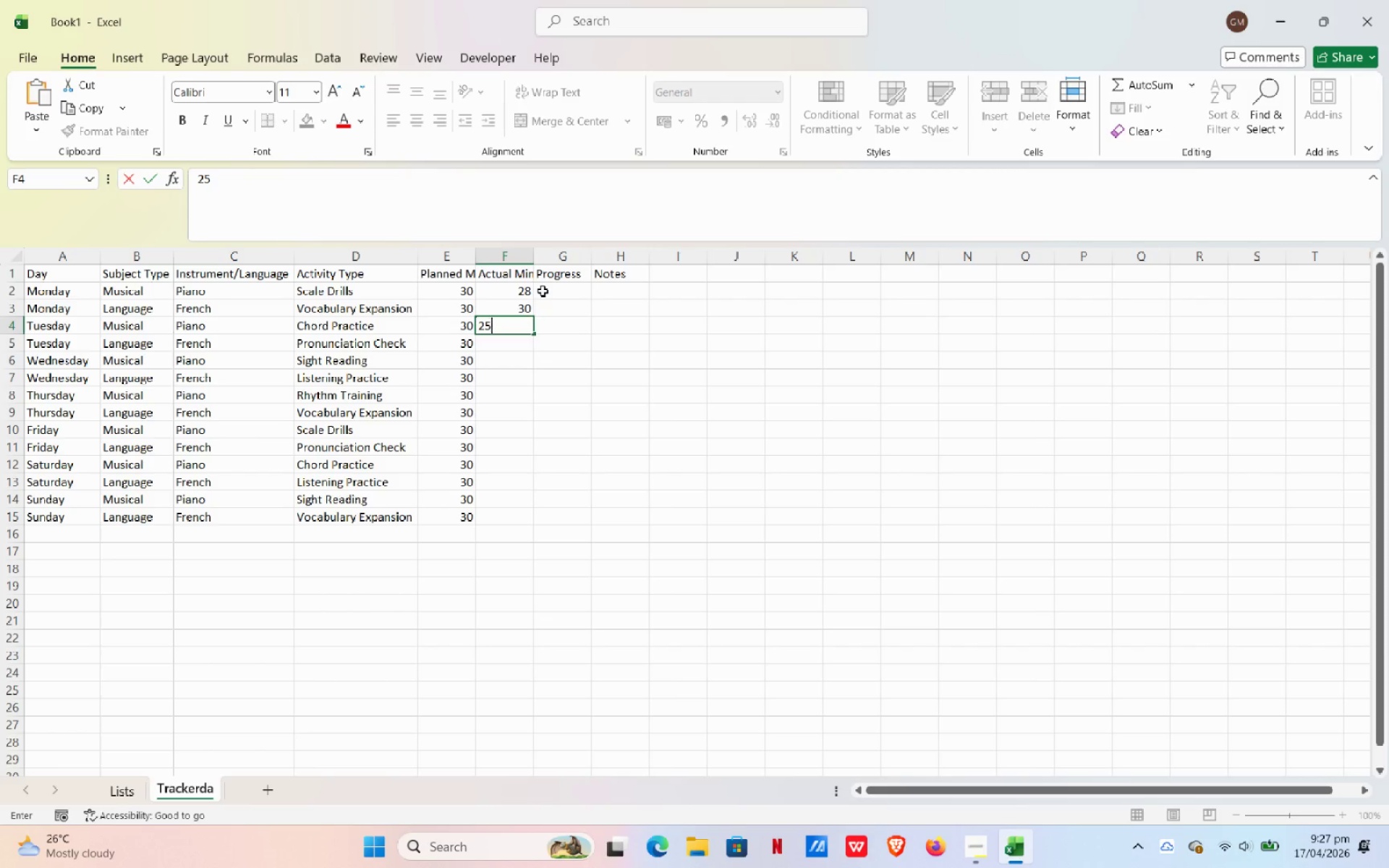 
key(NumpadEnter)
 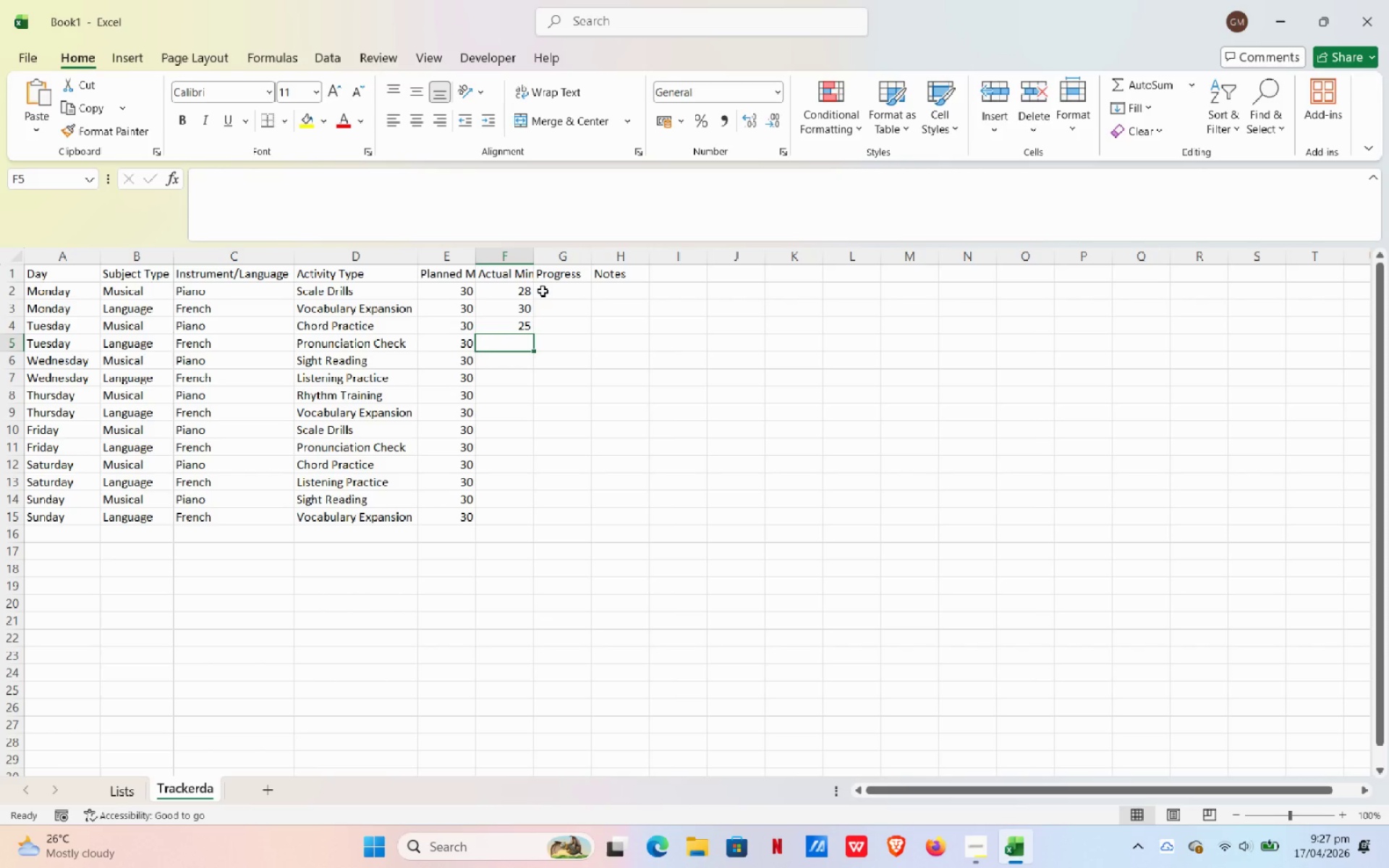 
key(Numpad3)
 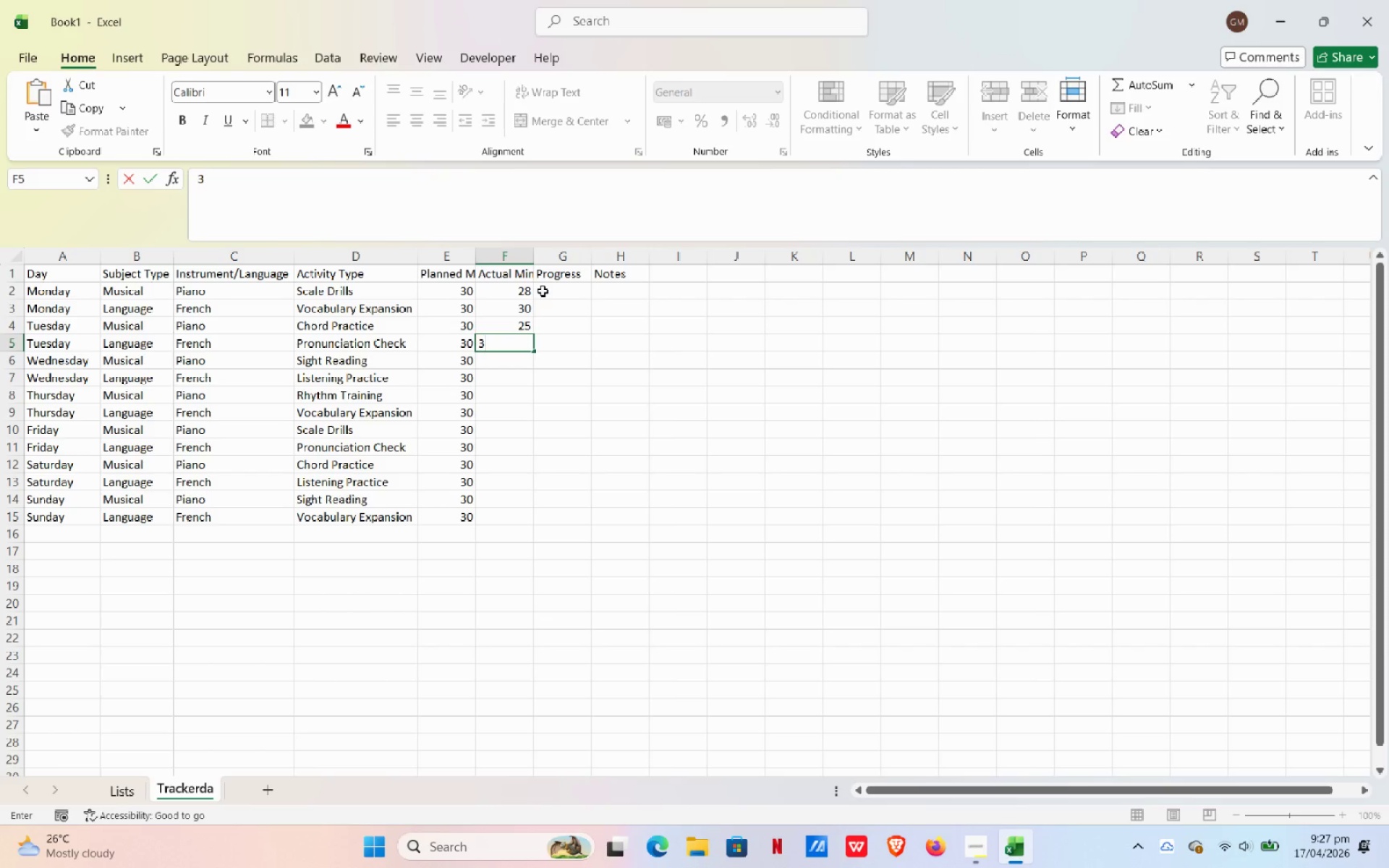 
key(Numpad0)
 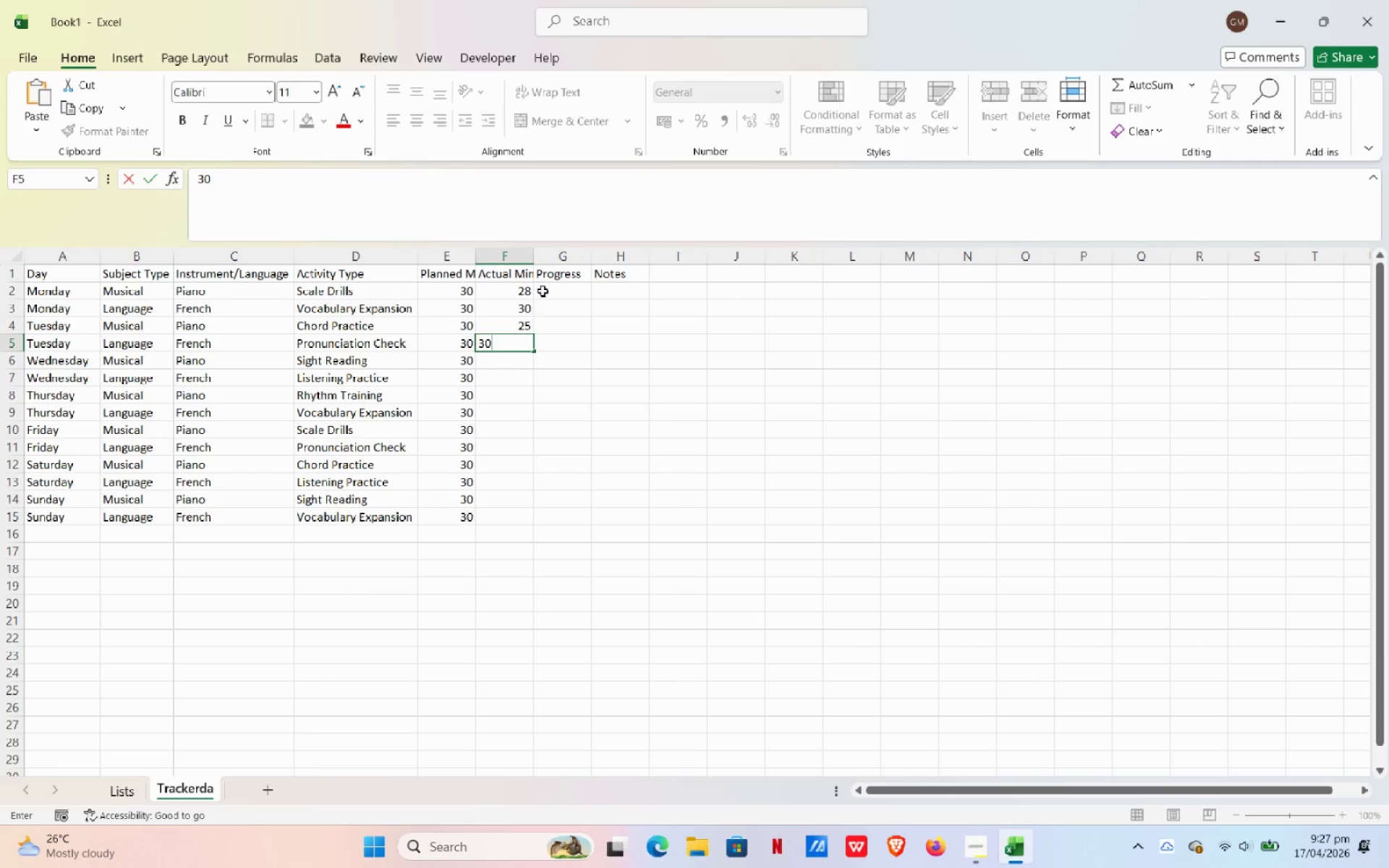 
key(NumpadEnter)
 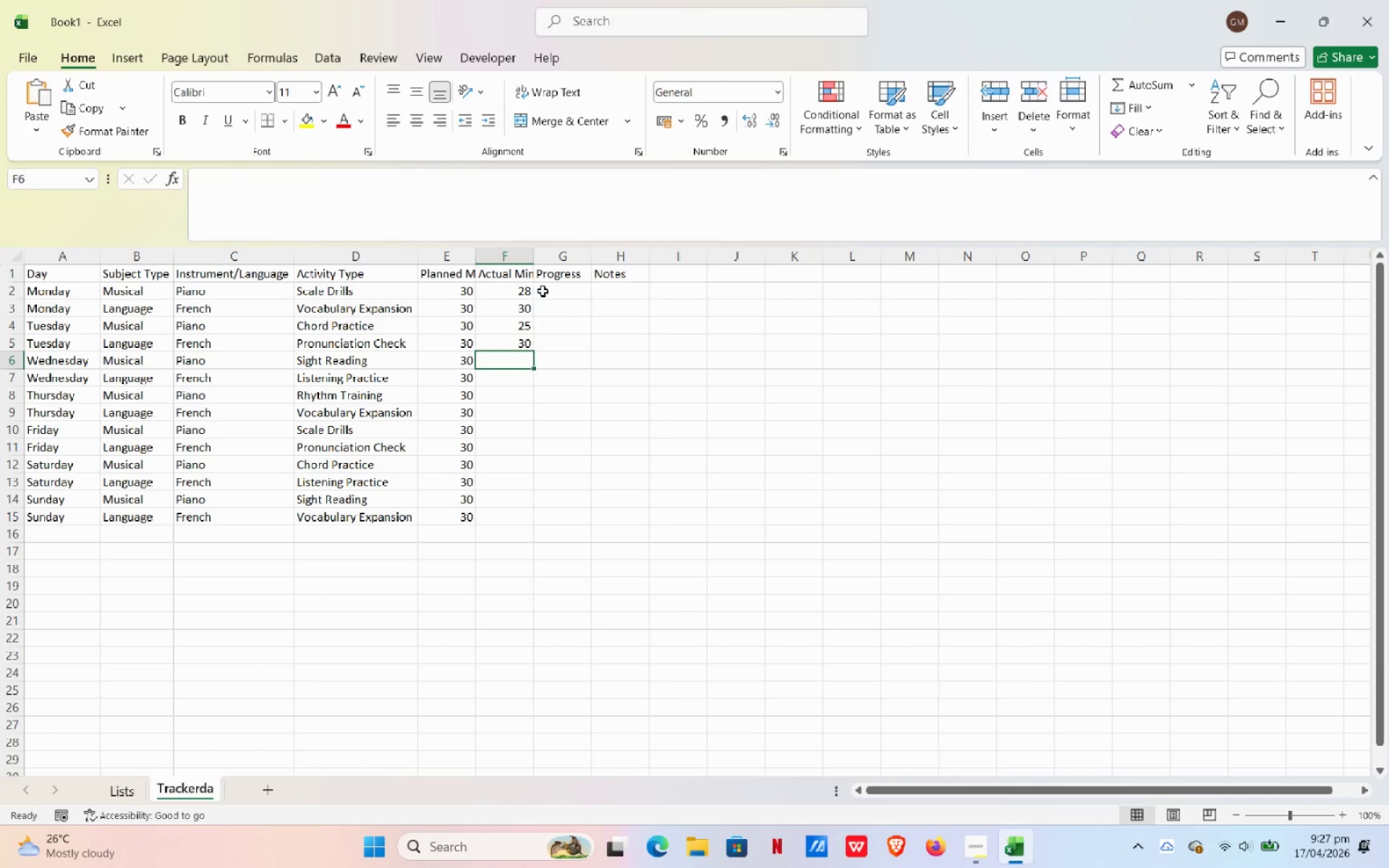 
key(Numpad3)
 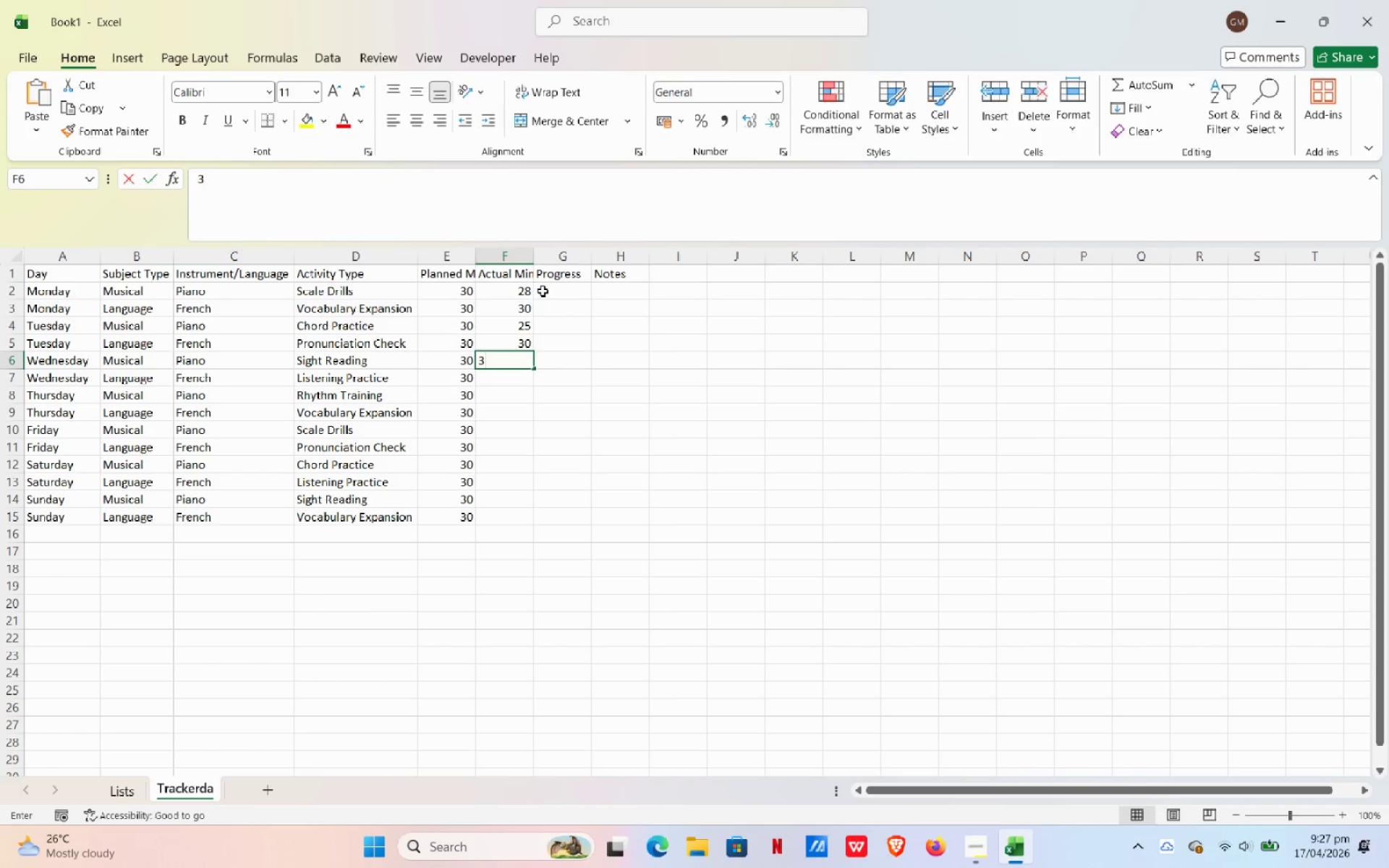 
key(Numpad0)
 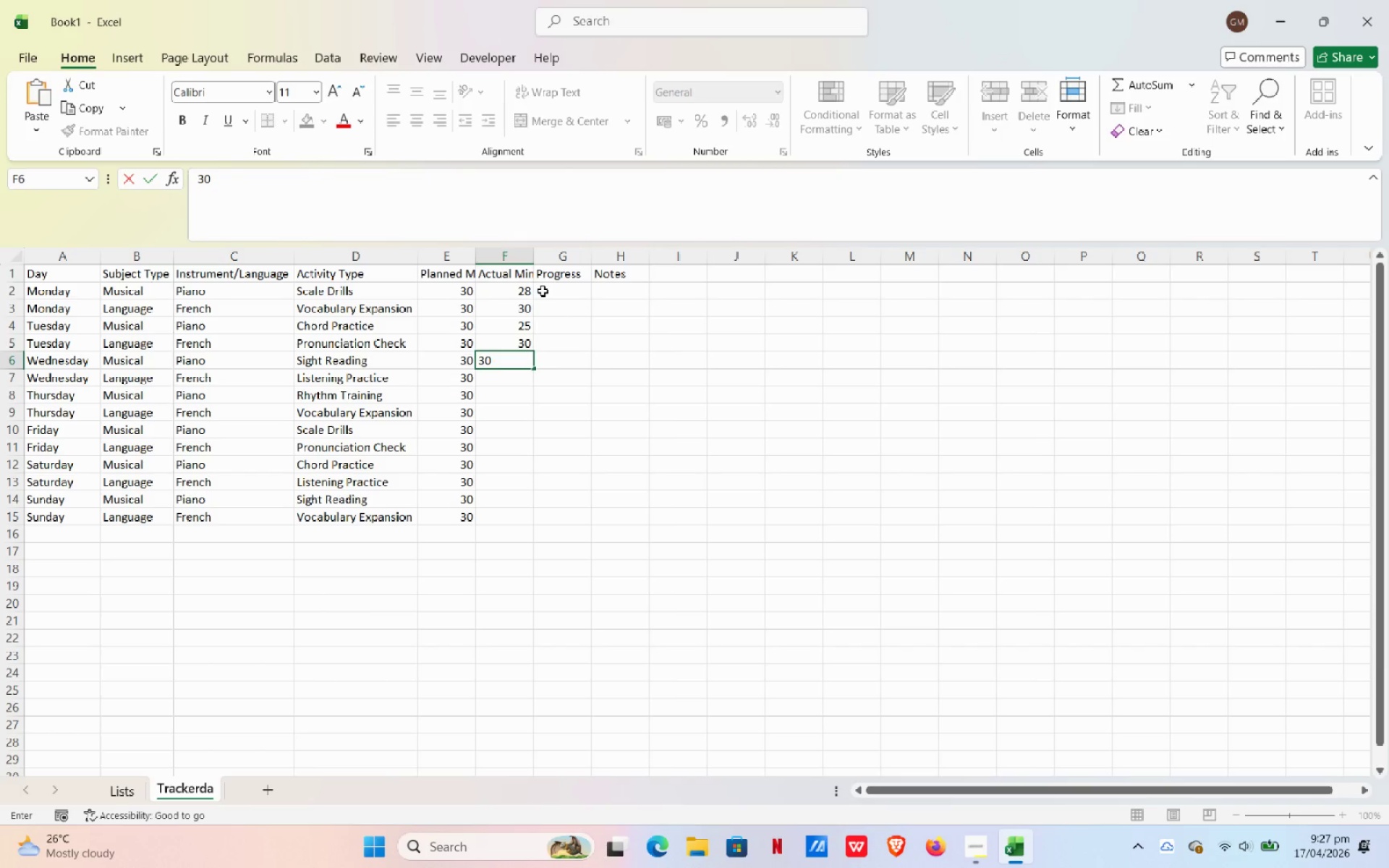 
key(NumpadEnter)
 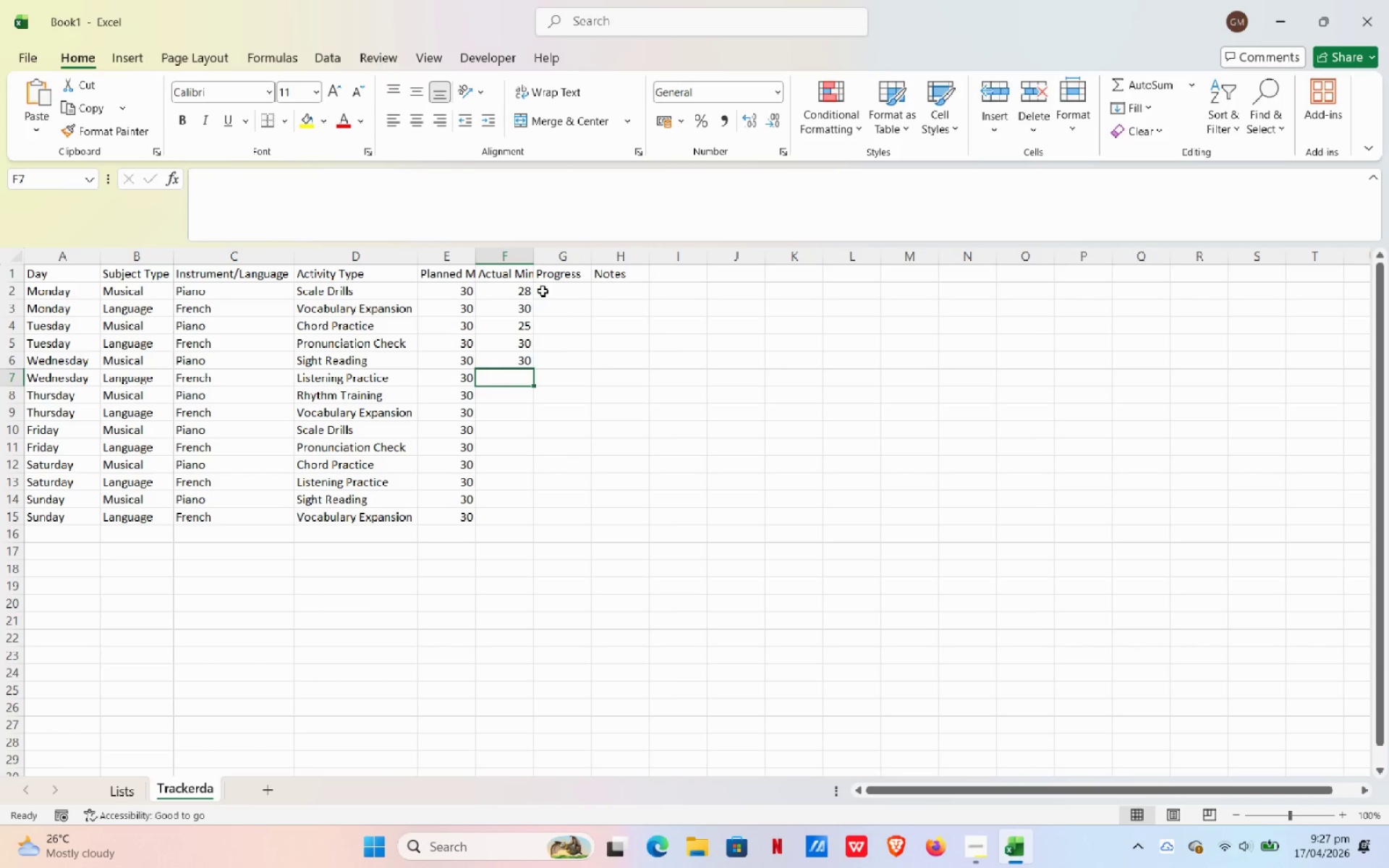 
key(Numpad2)
 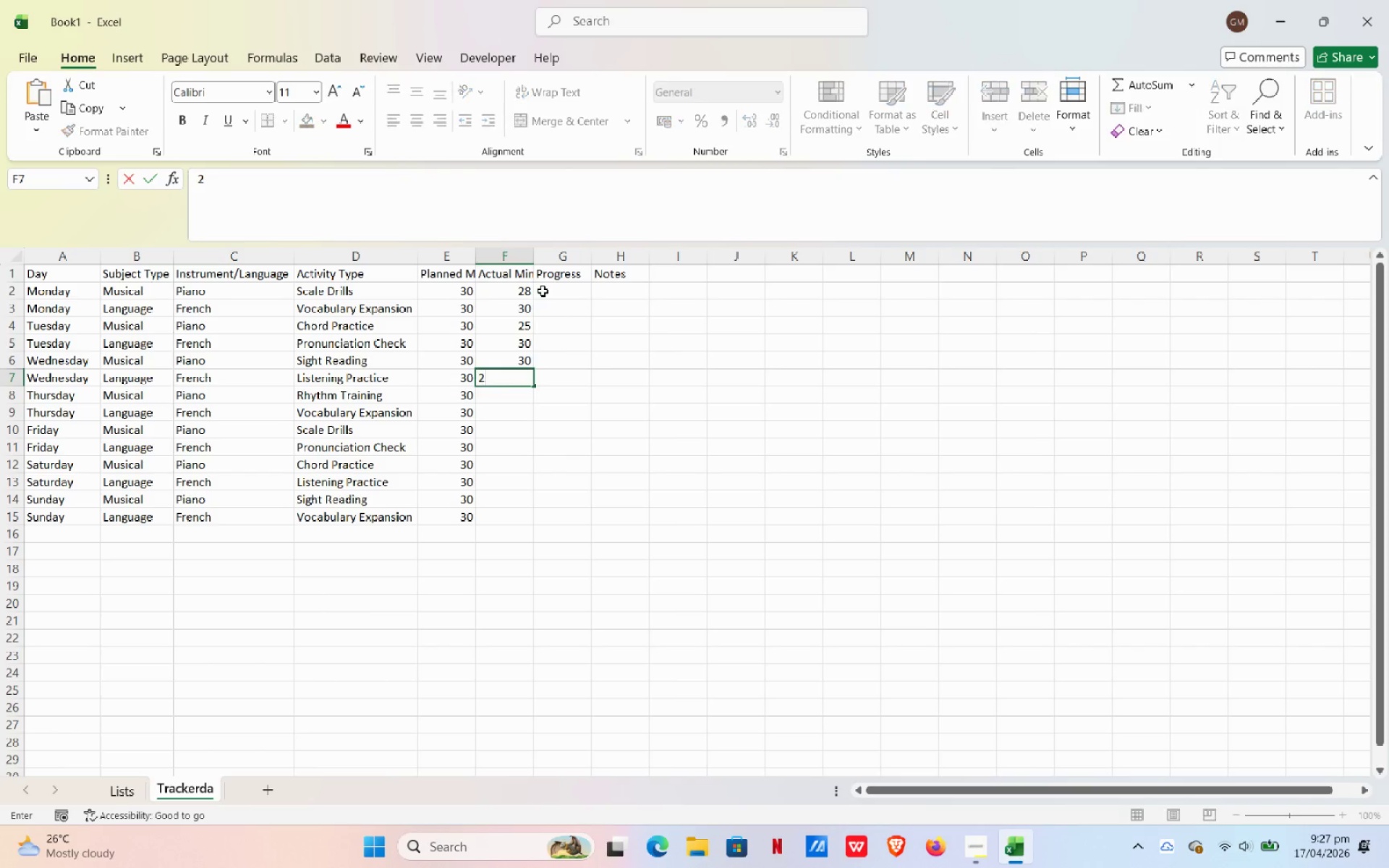 
key(Numpad0)
 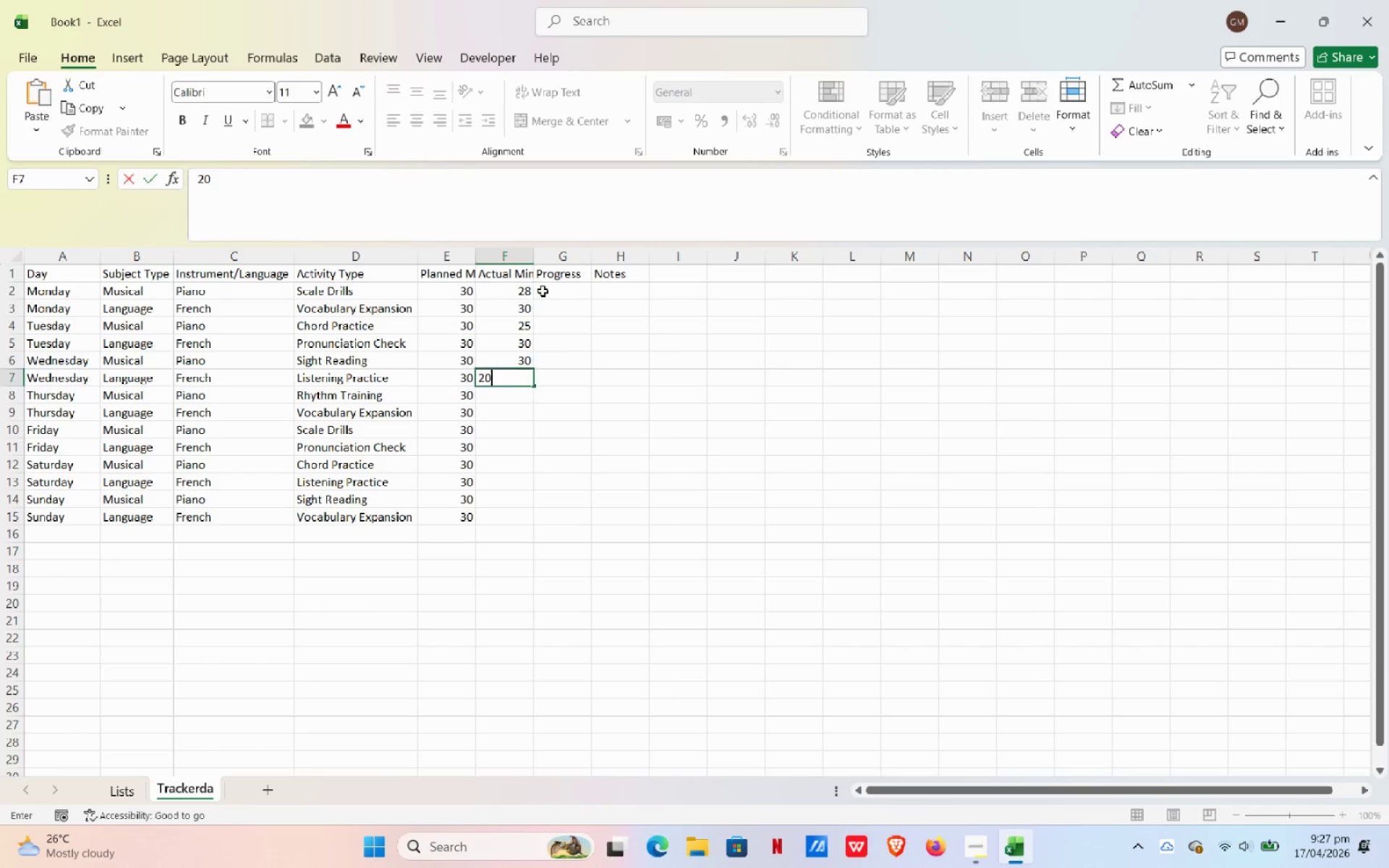 
key(NumpadEnter)
 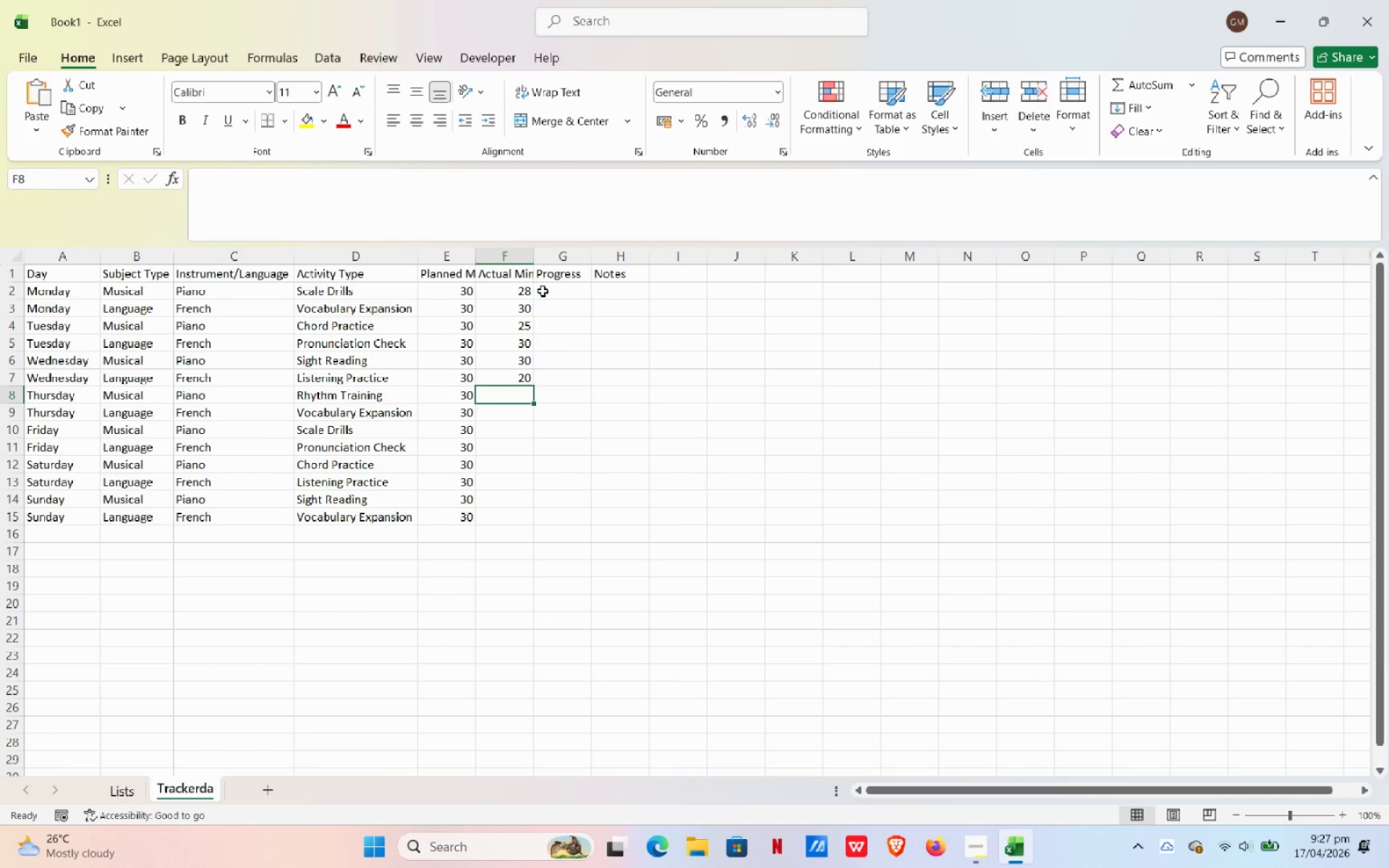 
key(Numpad3)
 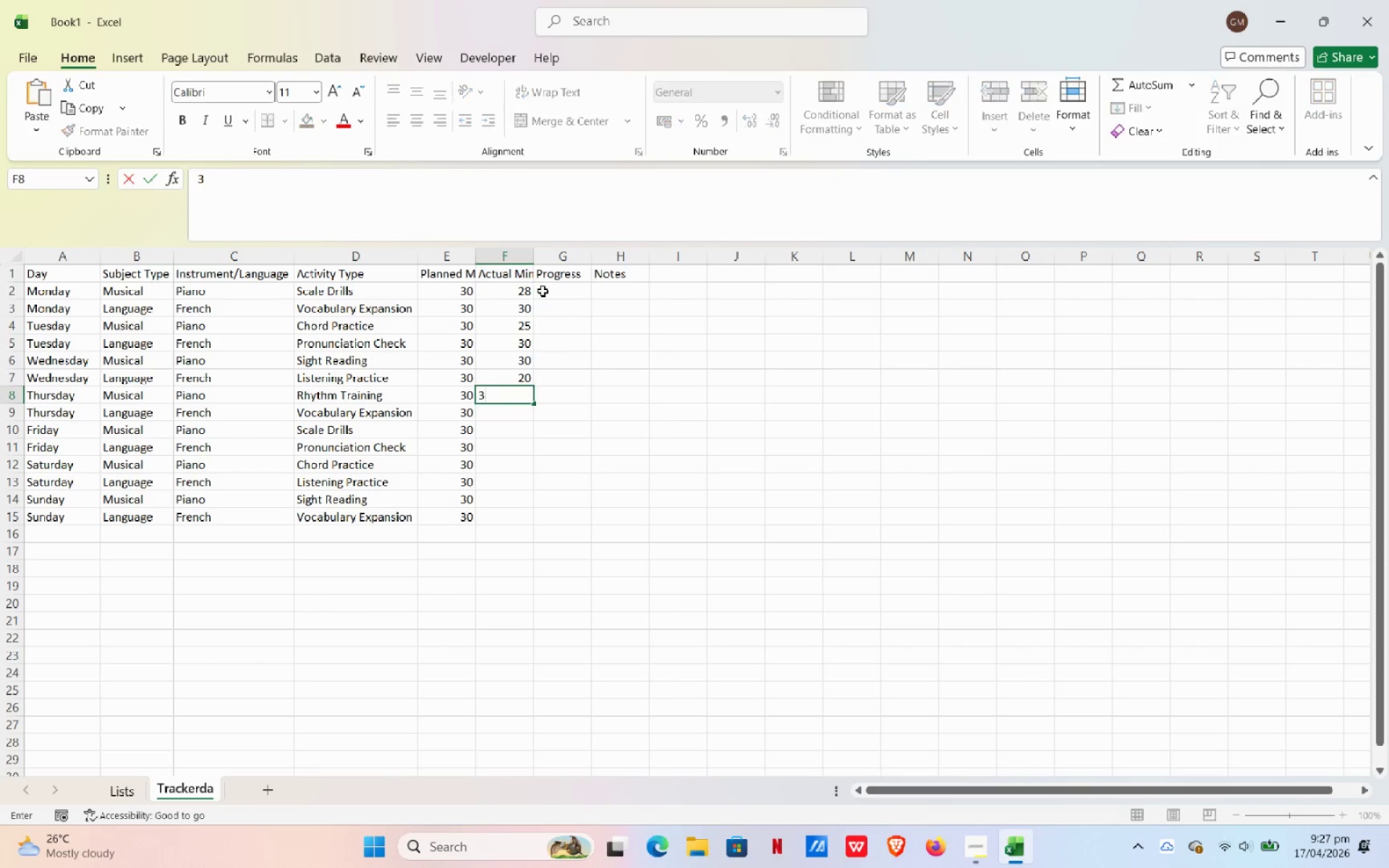 
key(Numpad5)
 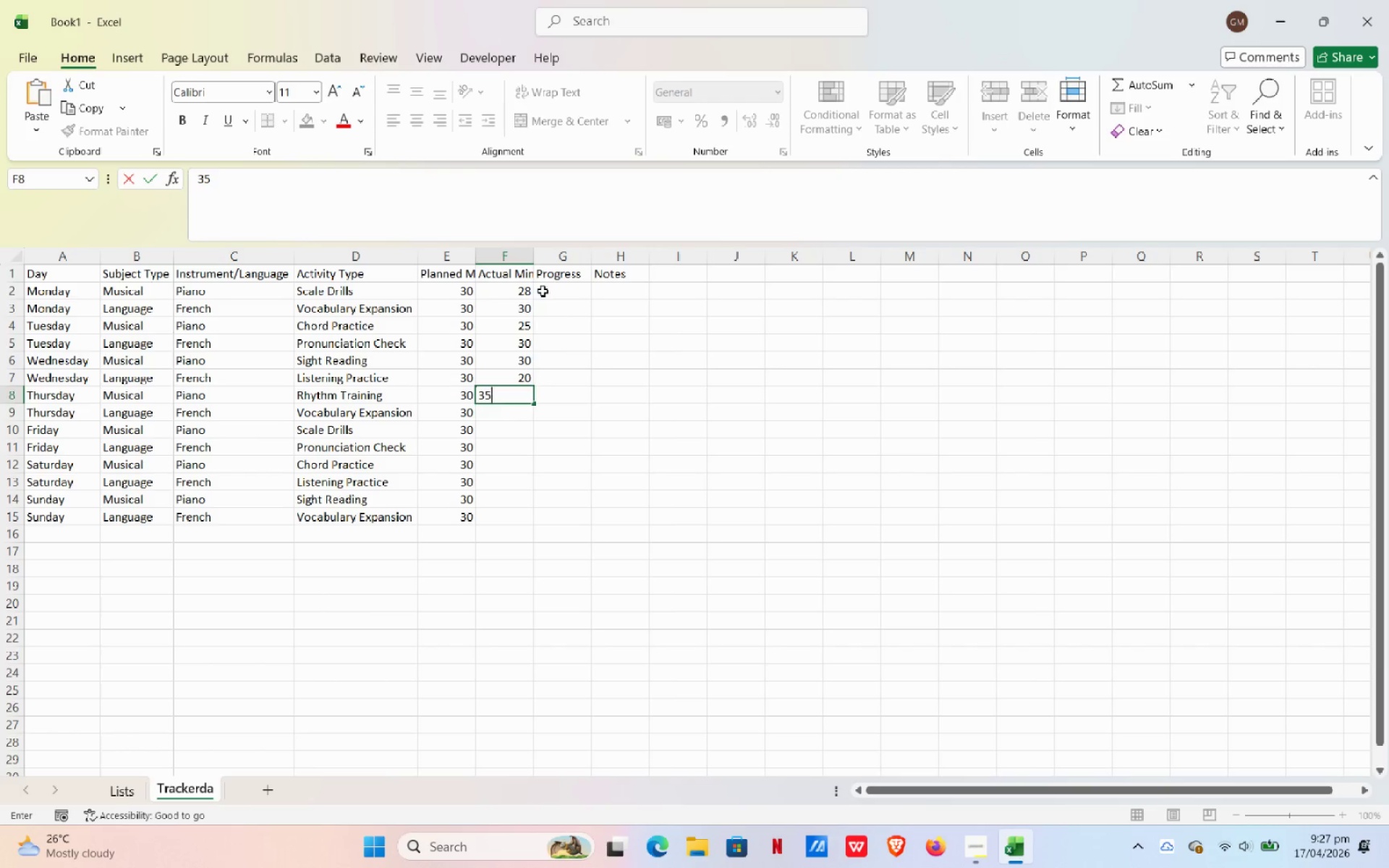 
key(NumpadEnter)
 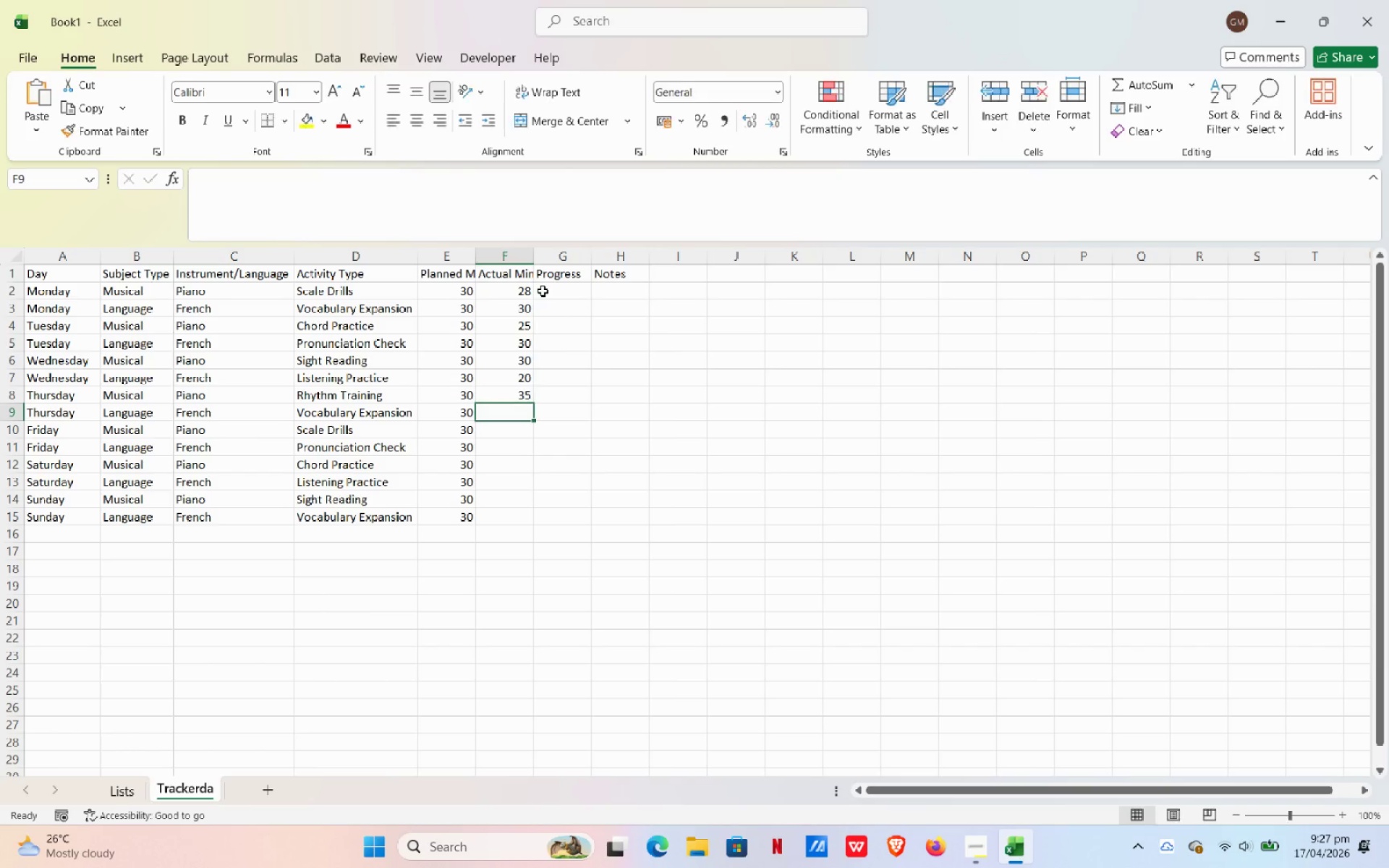 
key(Numpad3)
 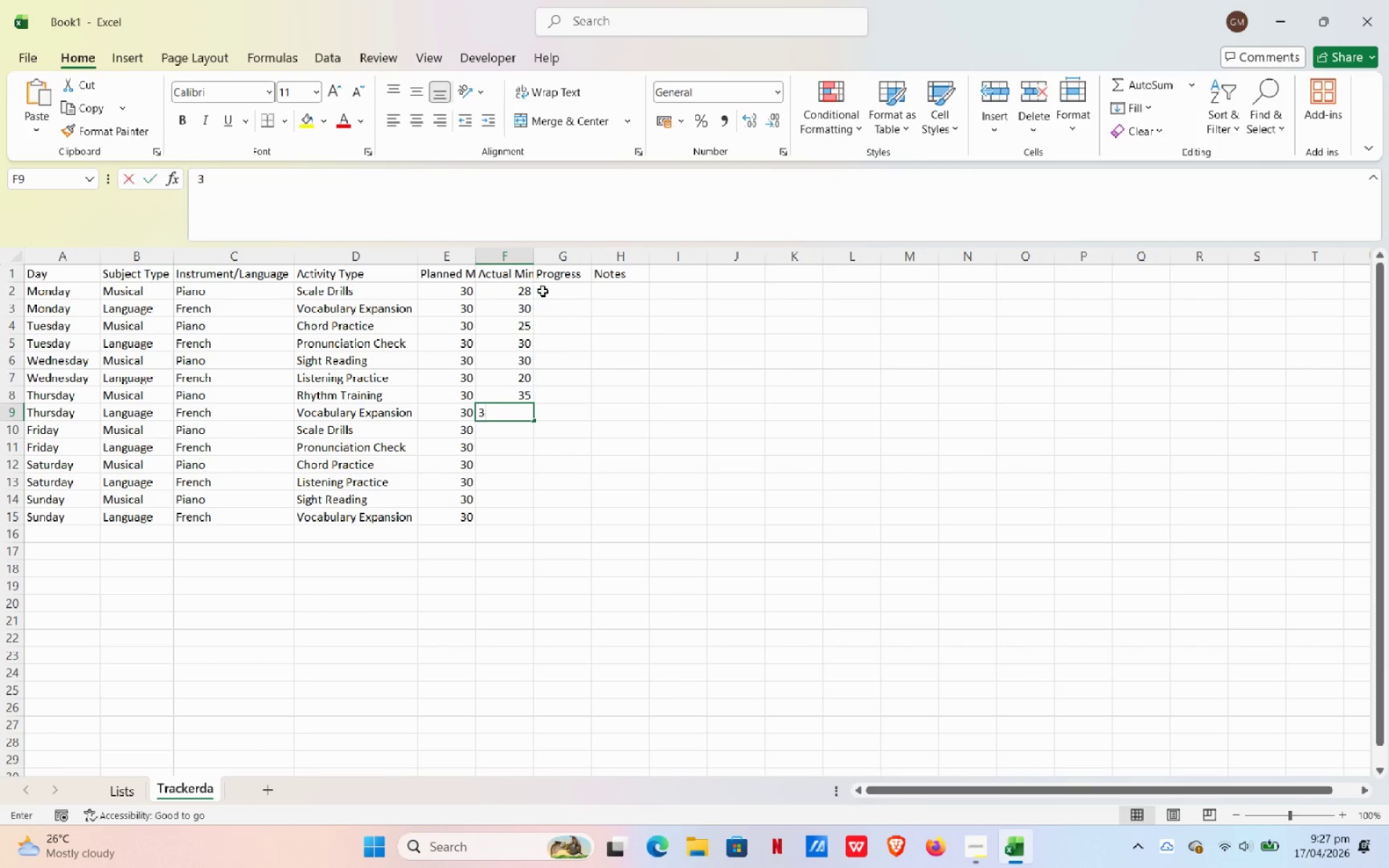 
key(Numpad0)
 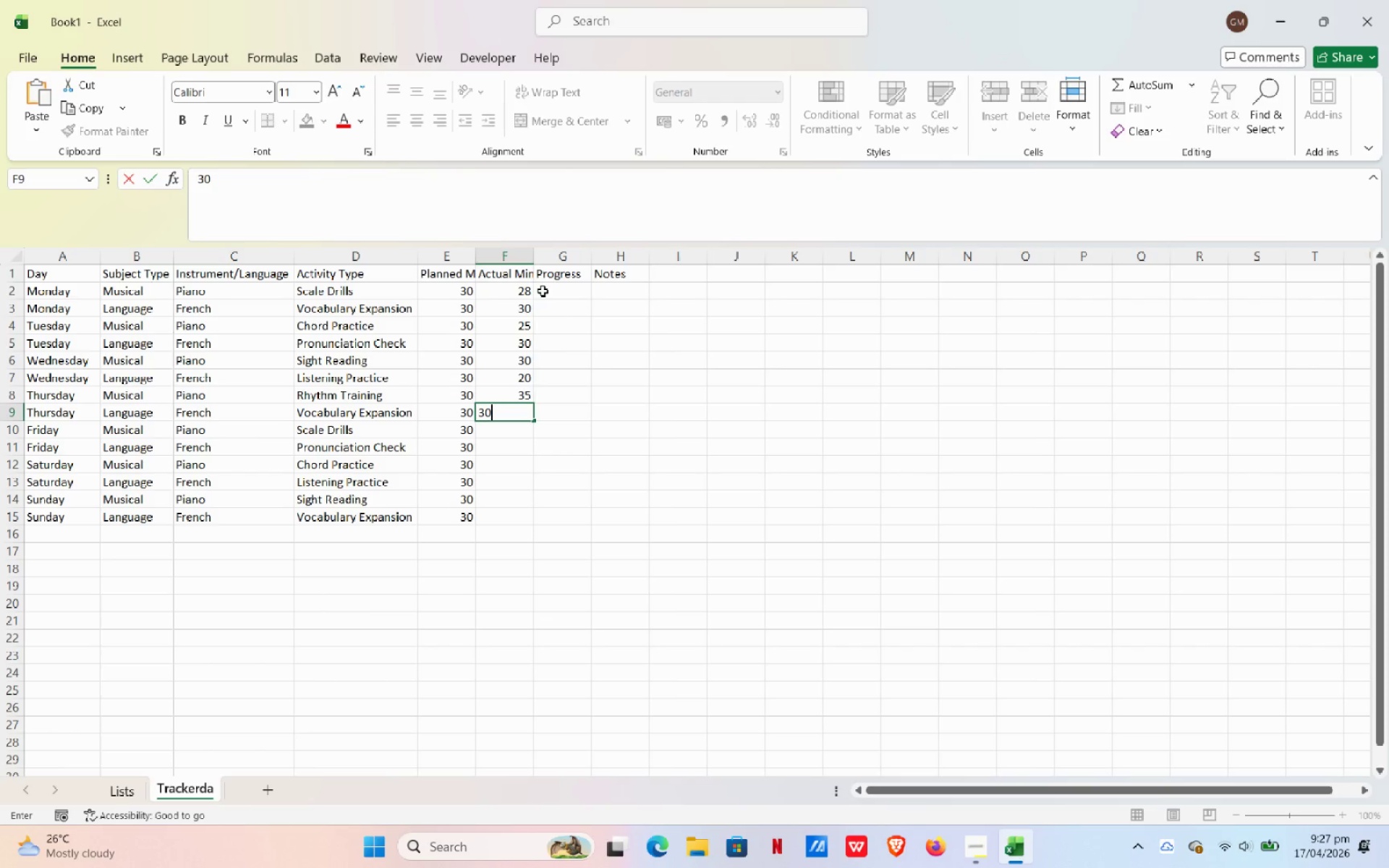 
key(NumpadEnter)
 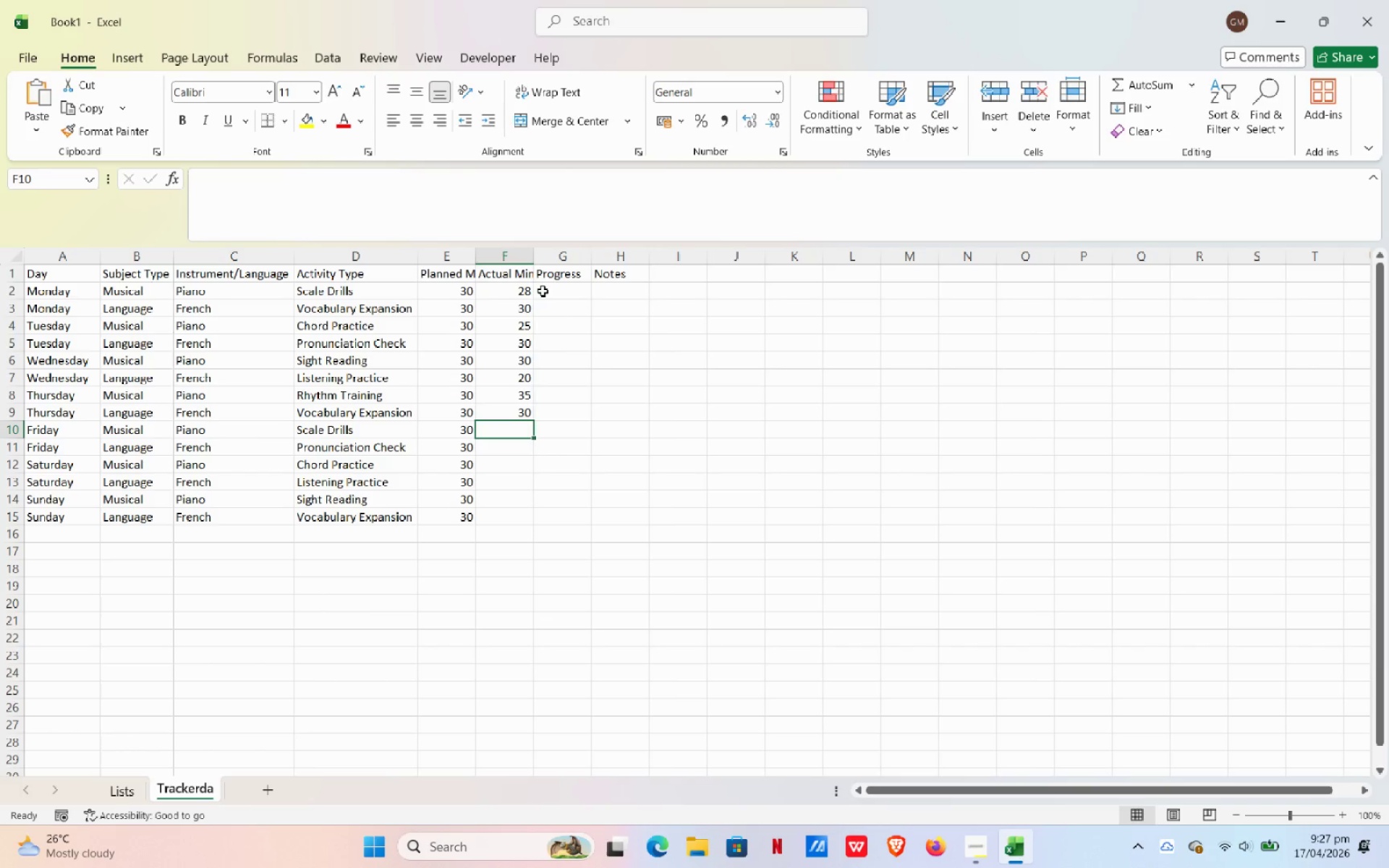 
key(Numpad3)
 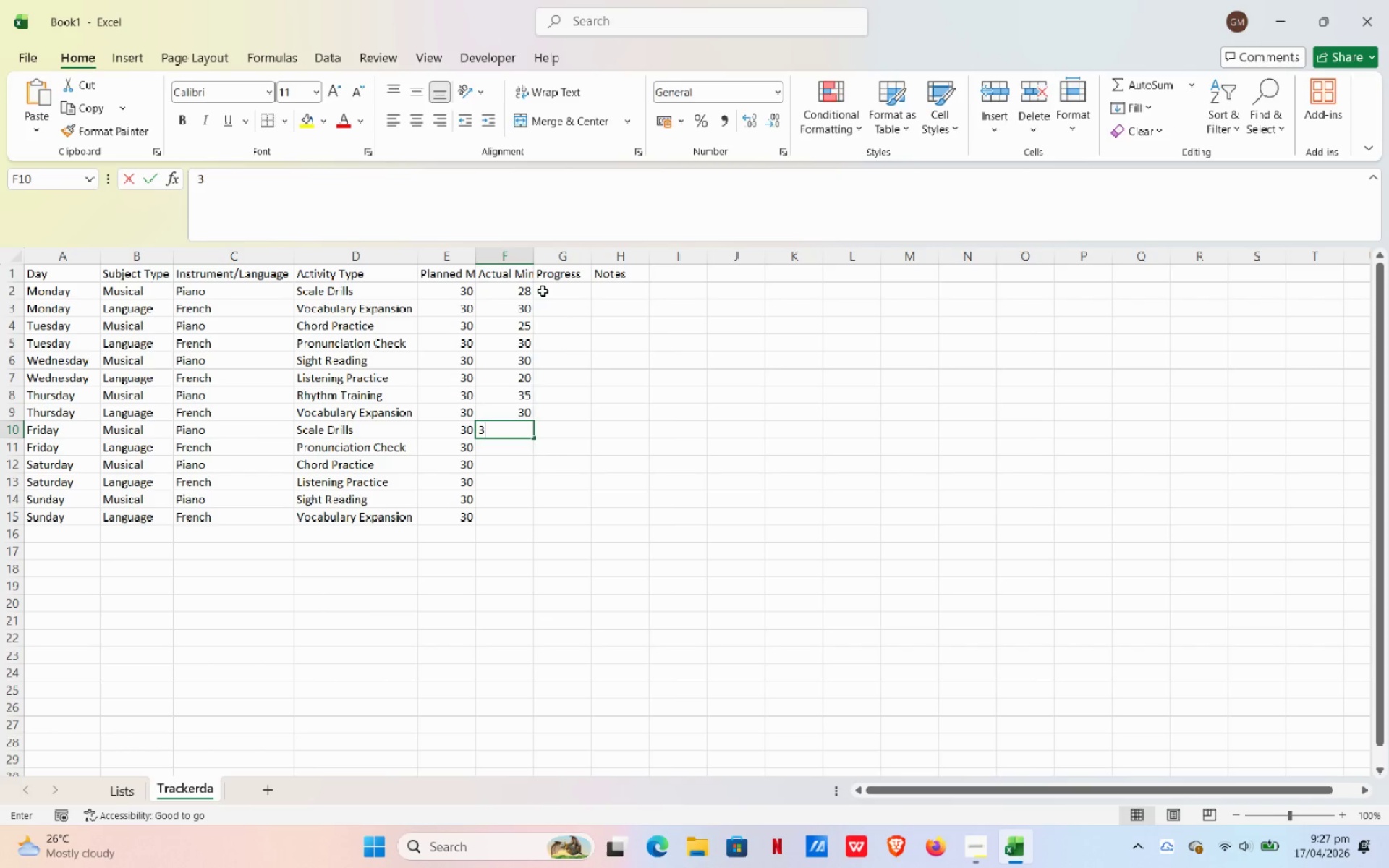 
key(Numpad0)
 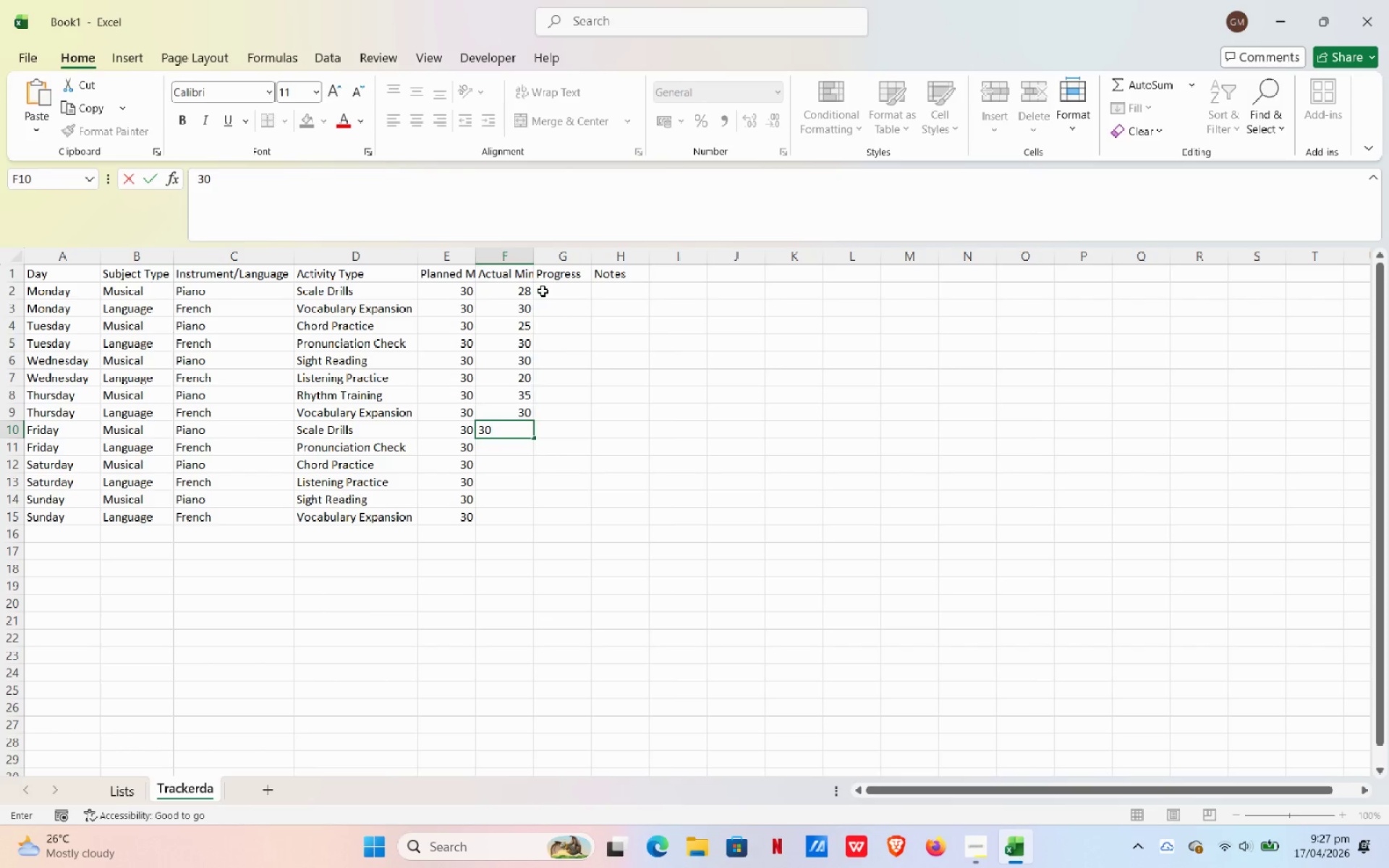 
key(NumpadEnter)
 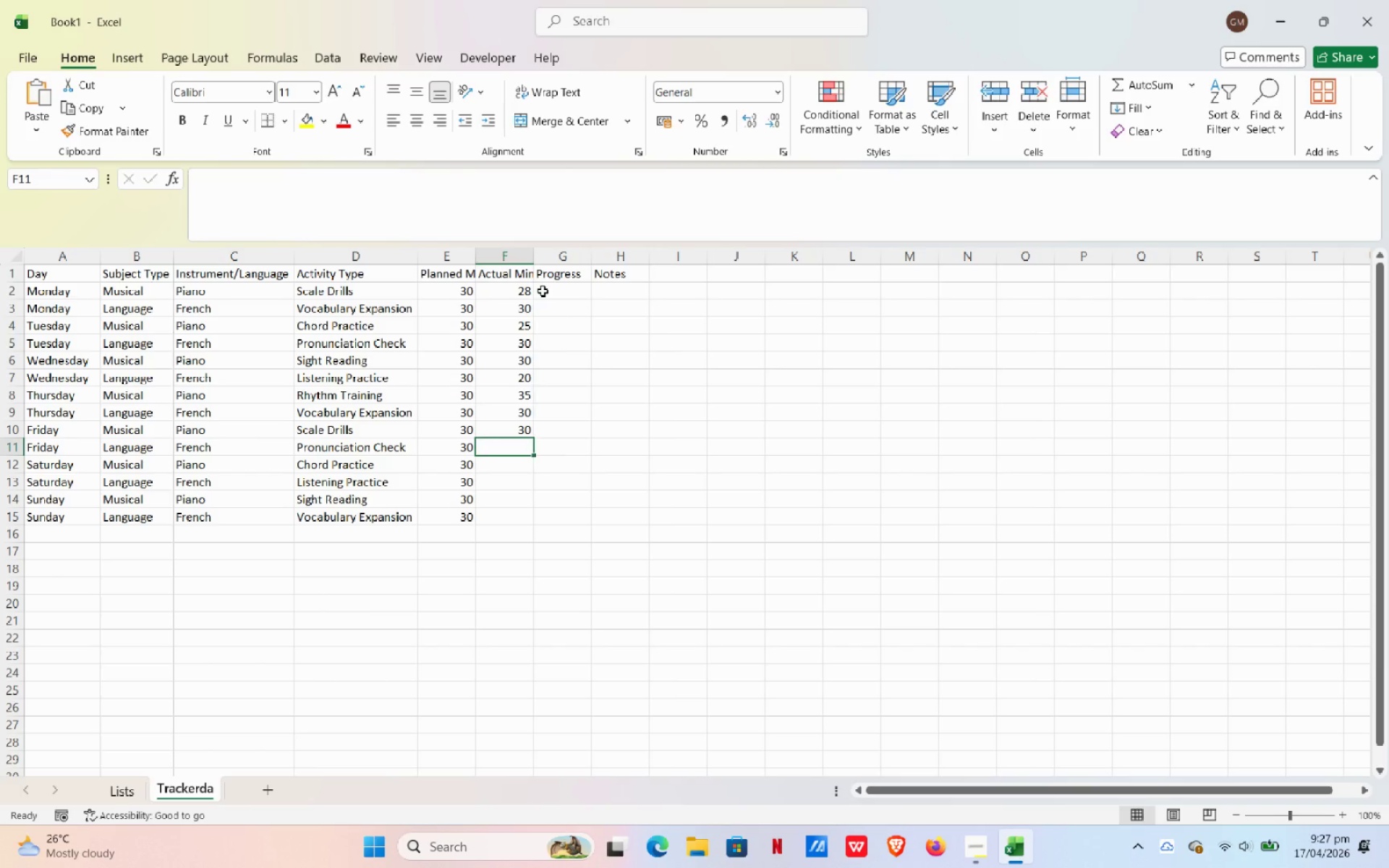 
key(Numpad2)
 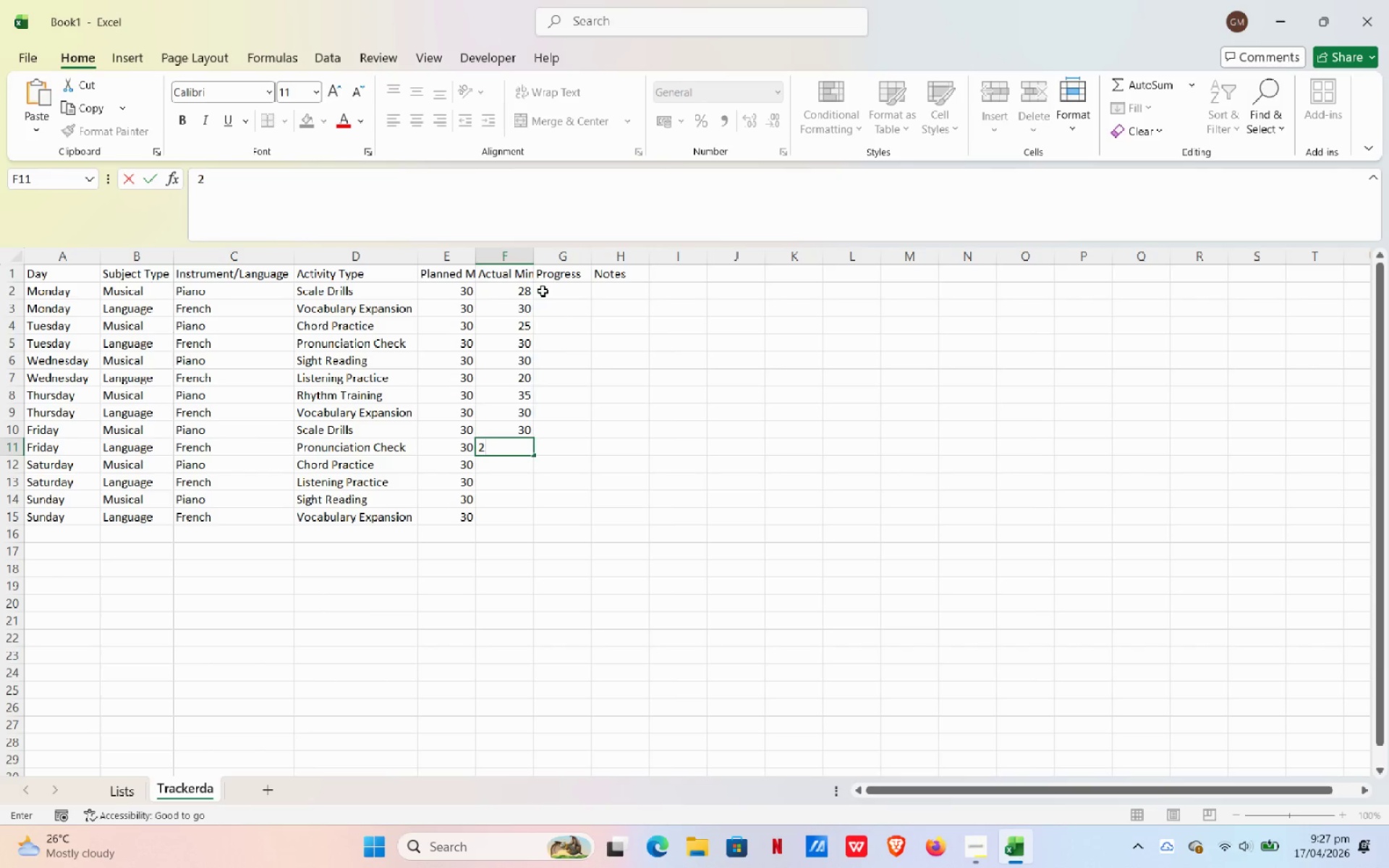 
key(Numpad5)
 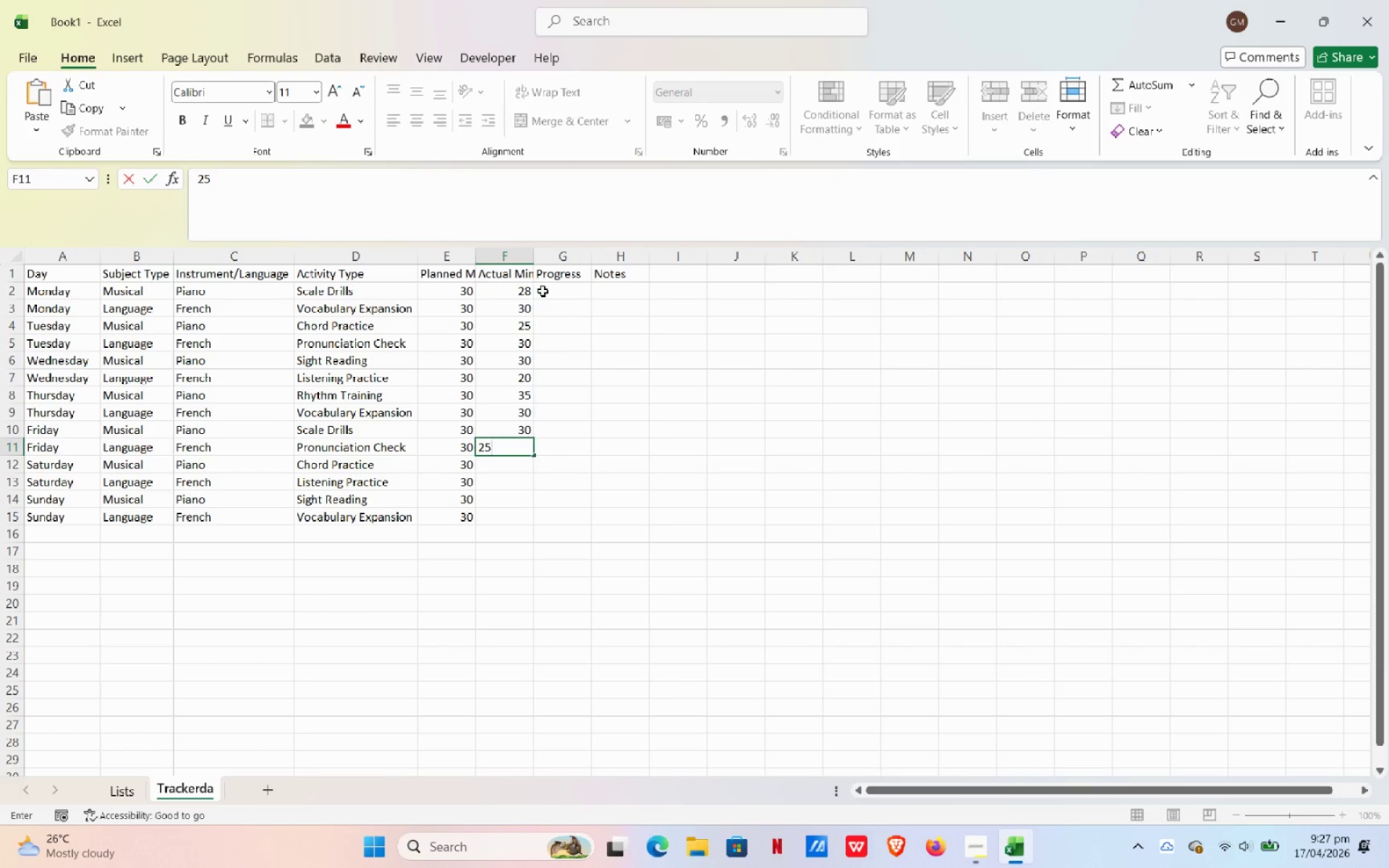 
key(Backspace)
 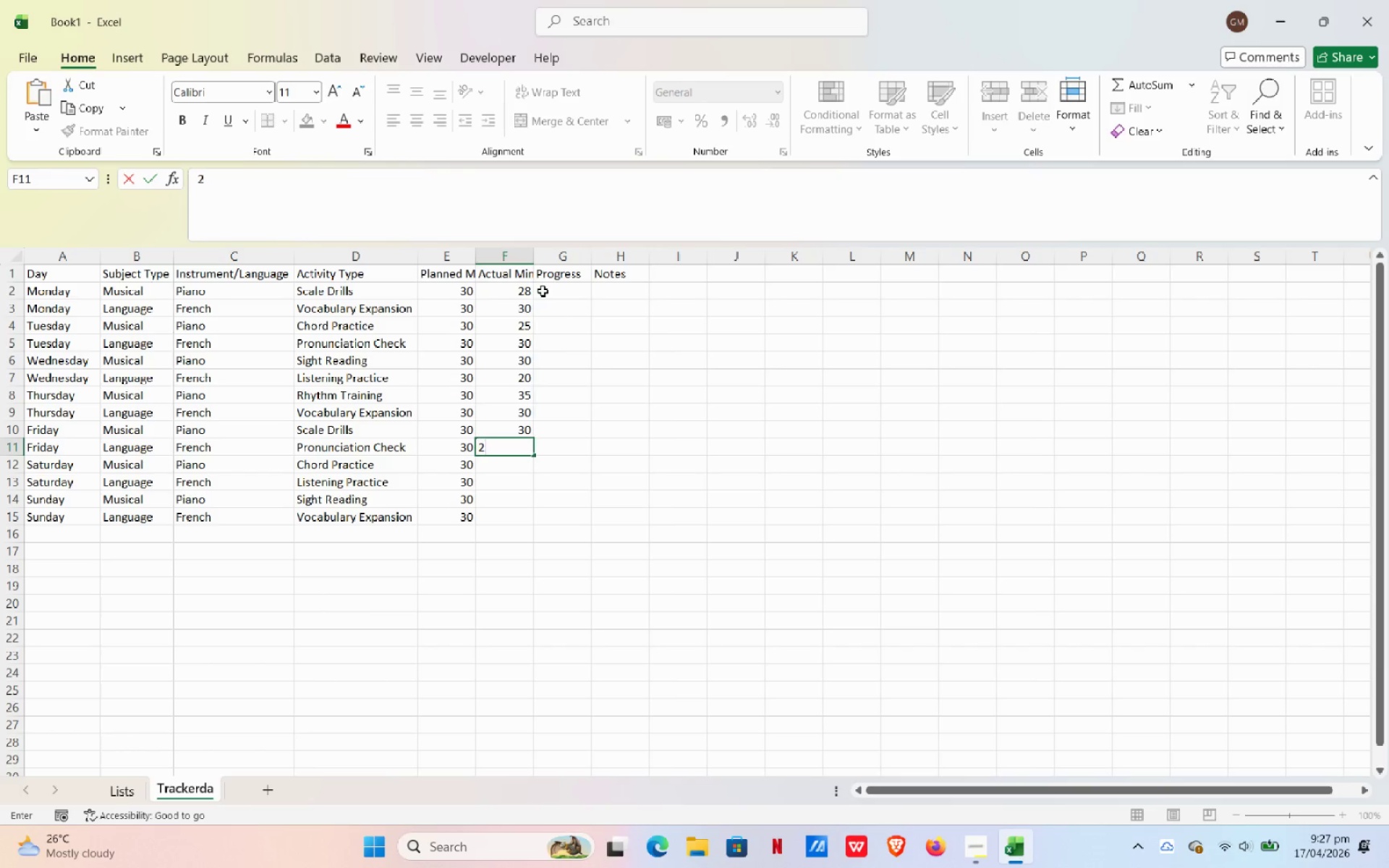 
key(Numpad8)
 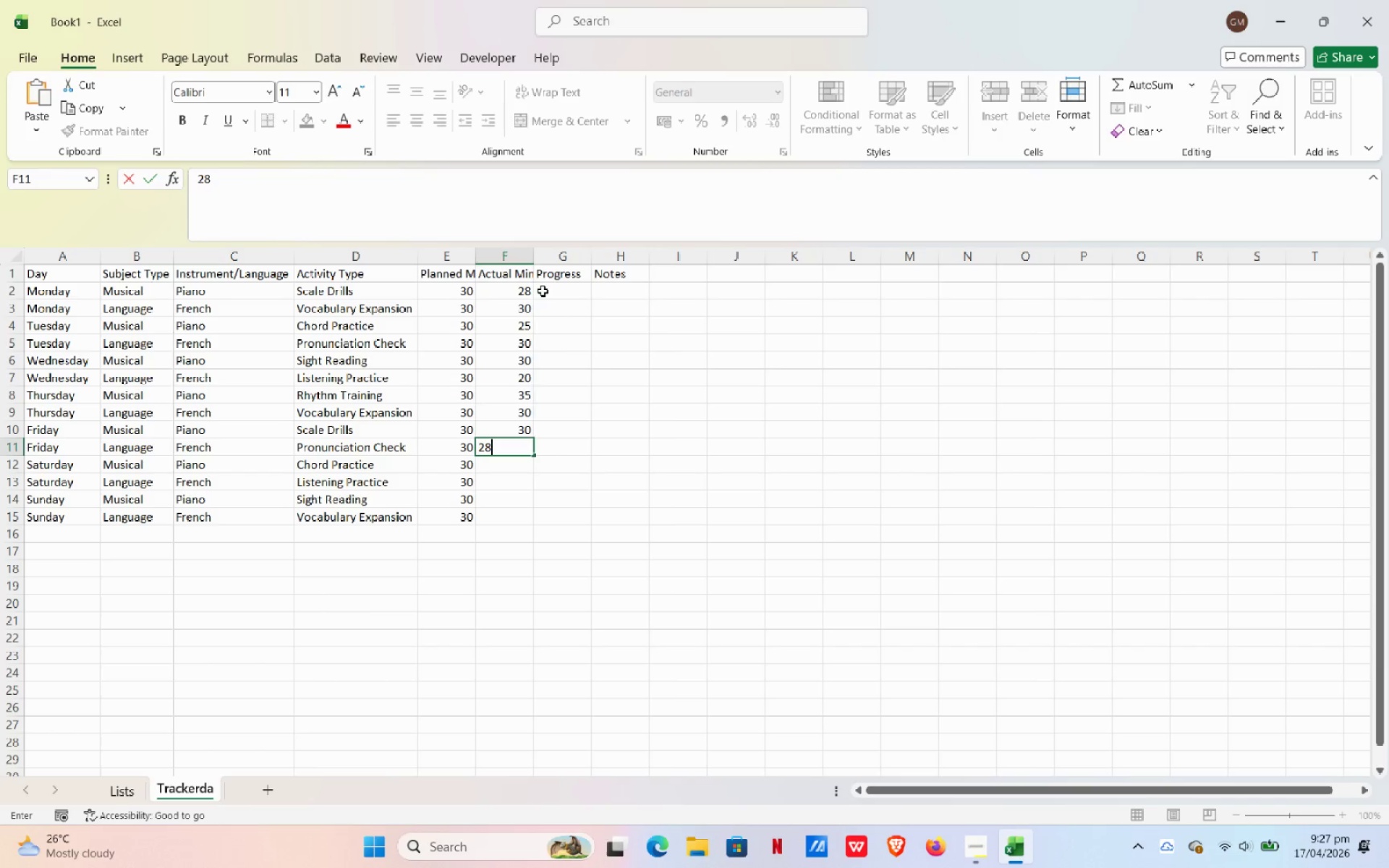 
key(NumpadEnter)
 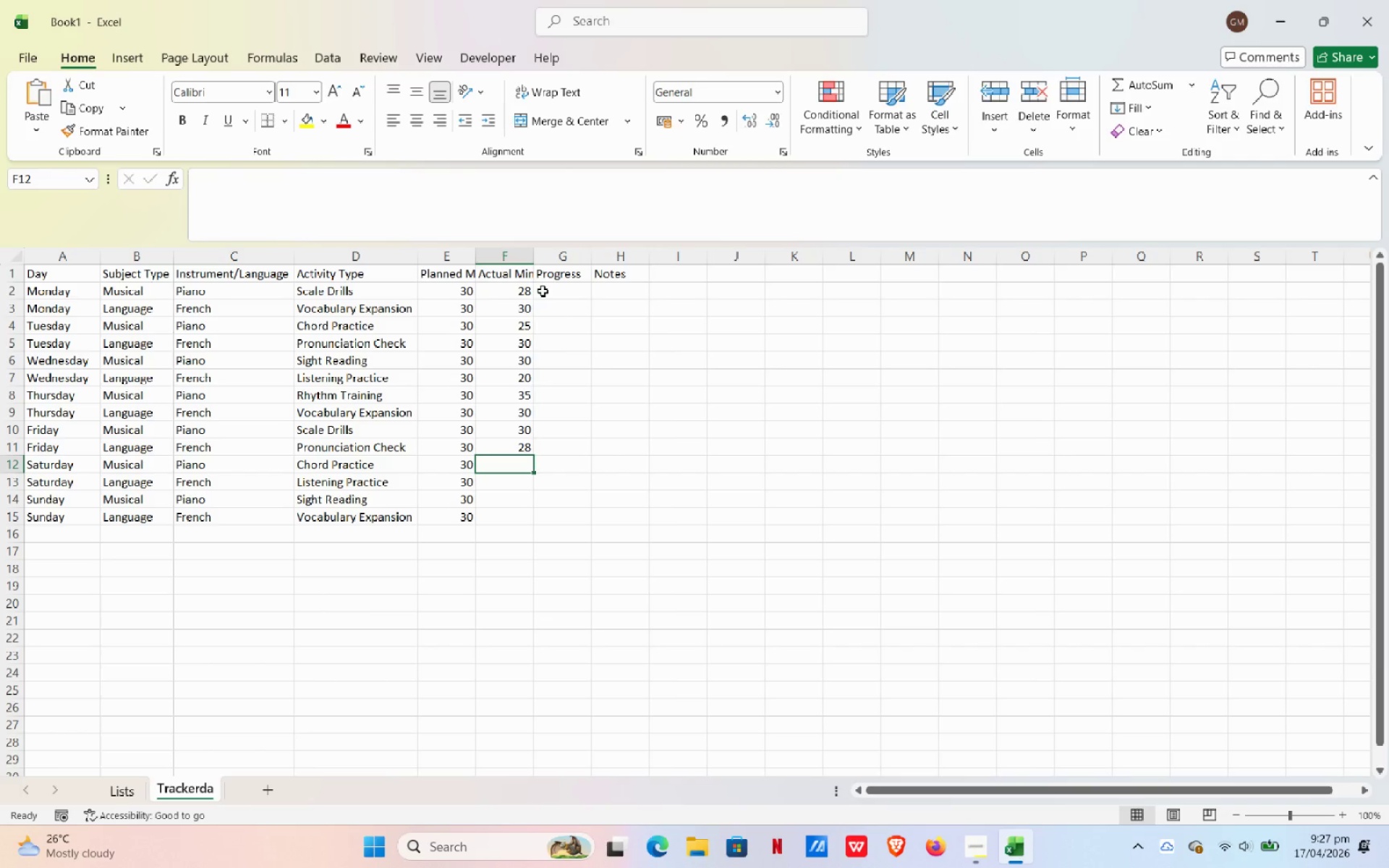 
key(Numpad3)
 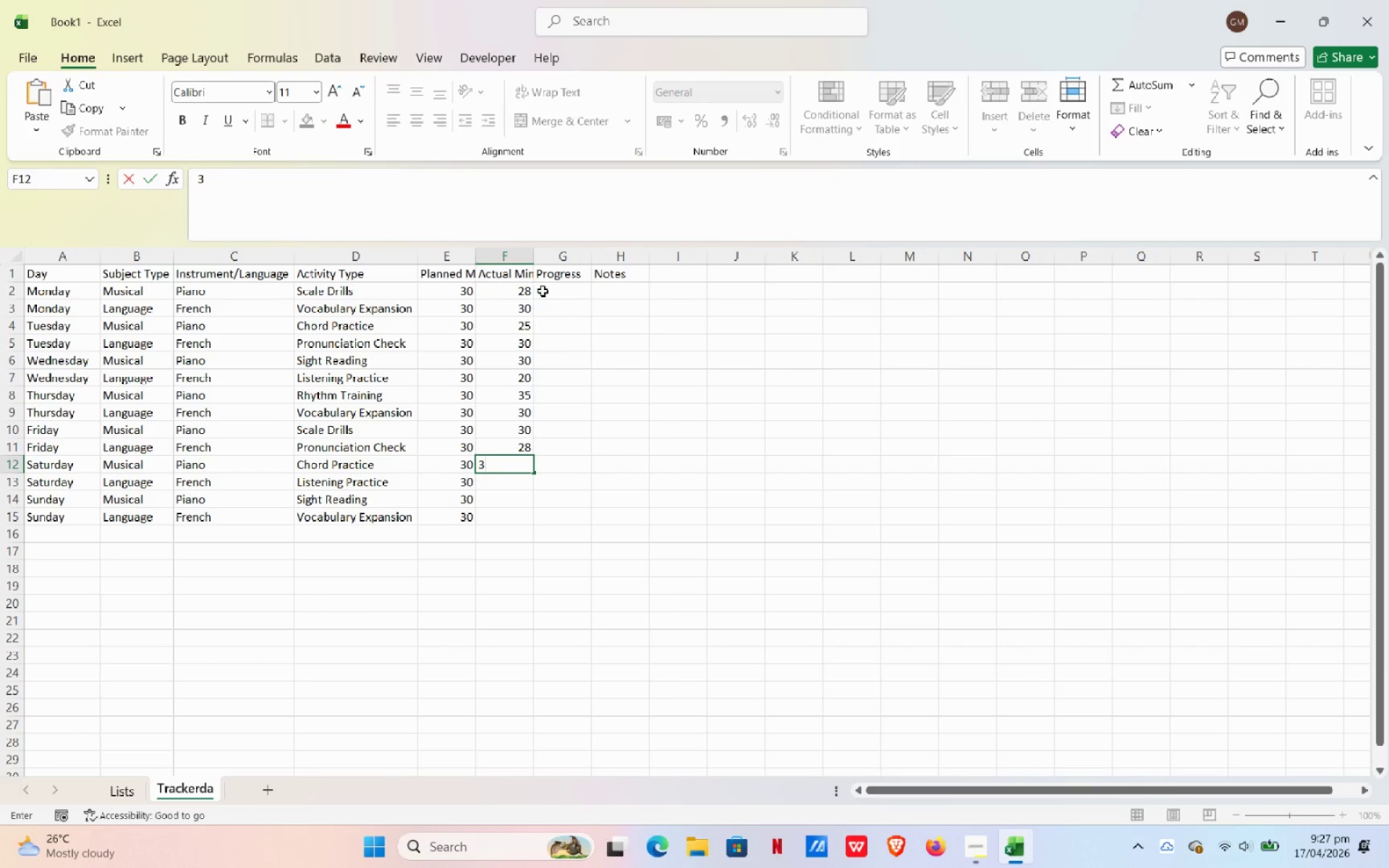 
key(Numpad2)
 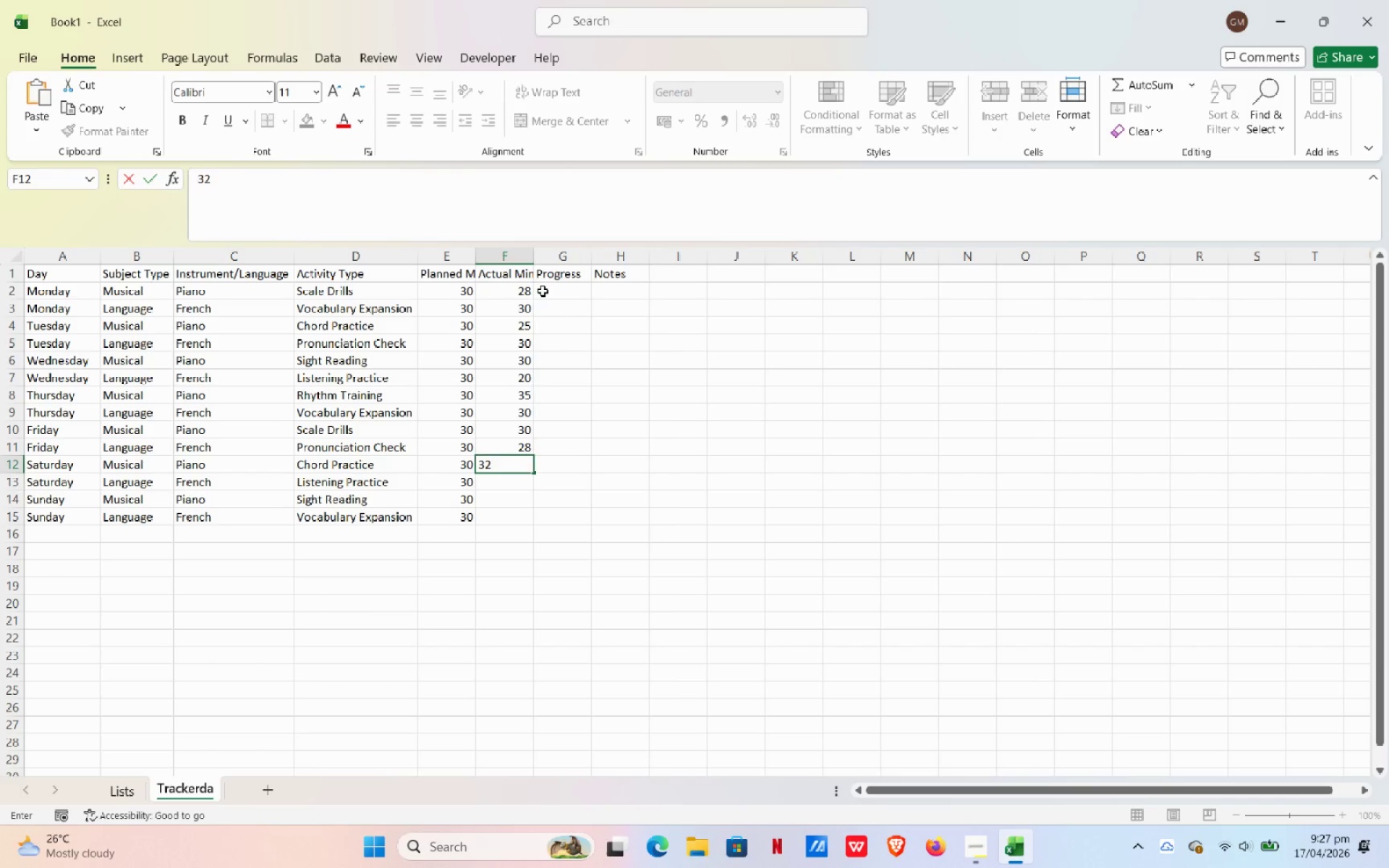 
key(NumpadEnter)
 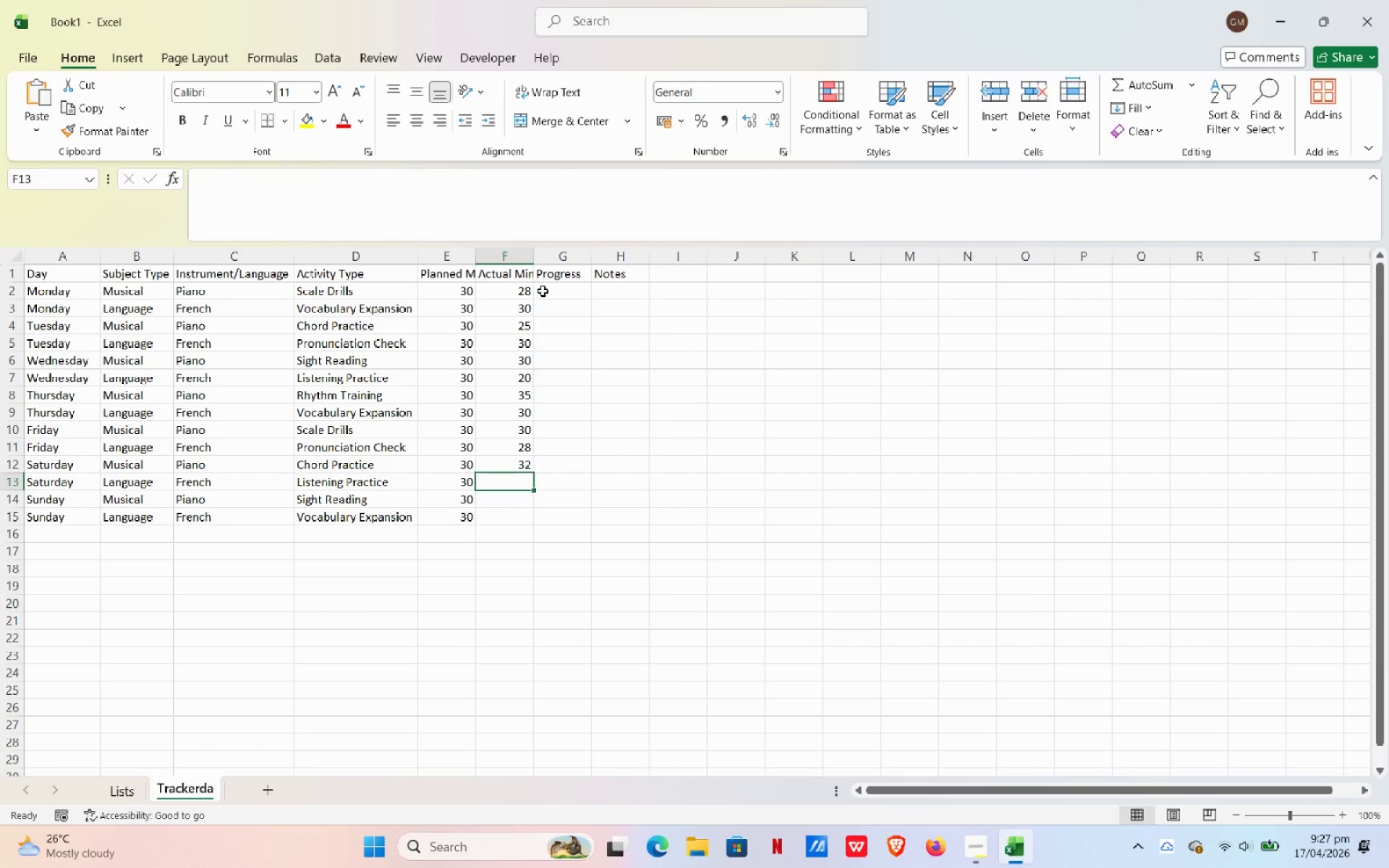 
key(Numpad3)
 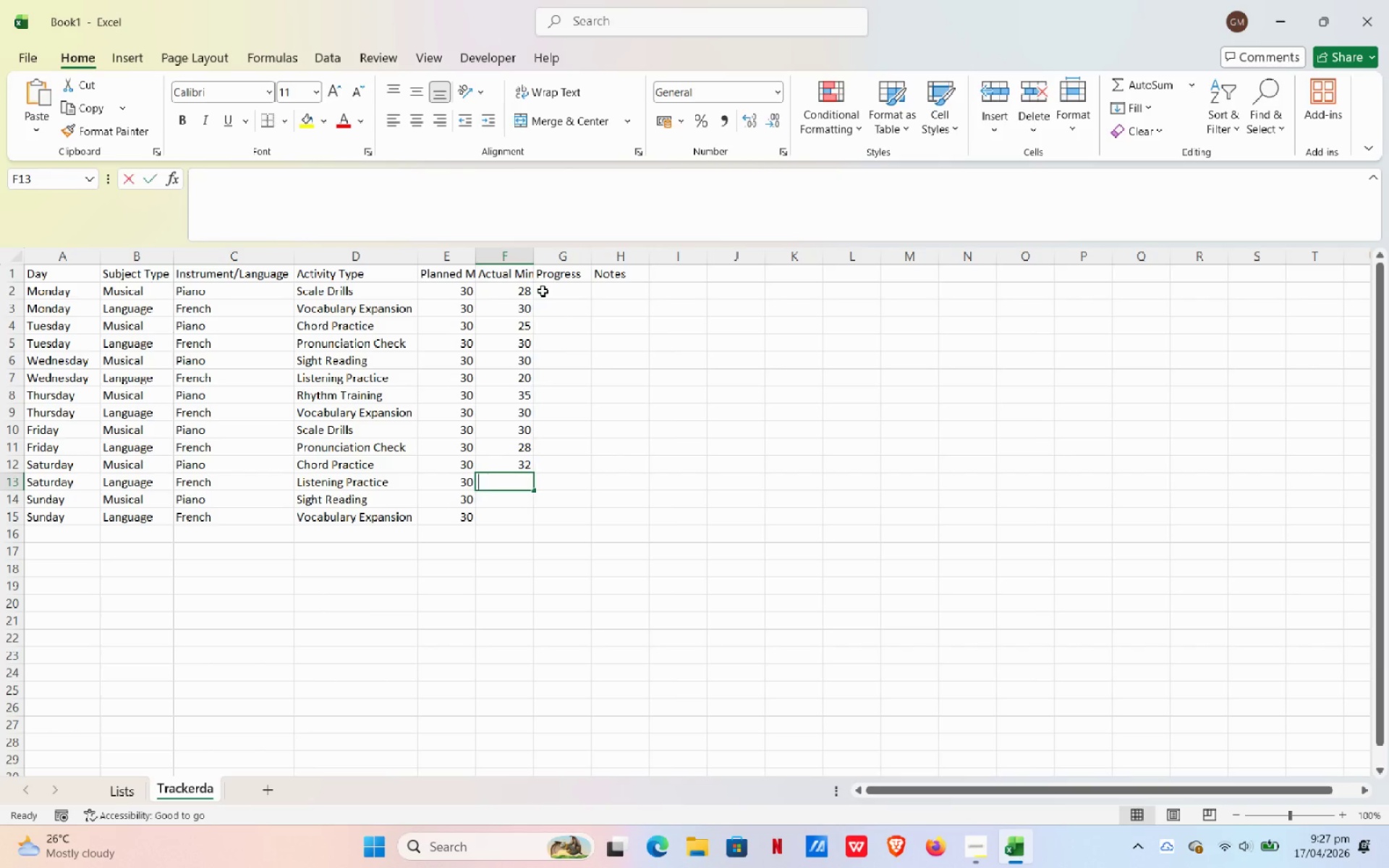 
key(Numpad0)
 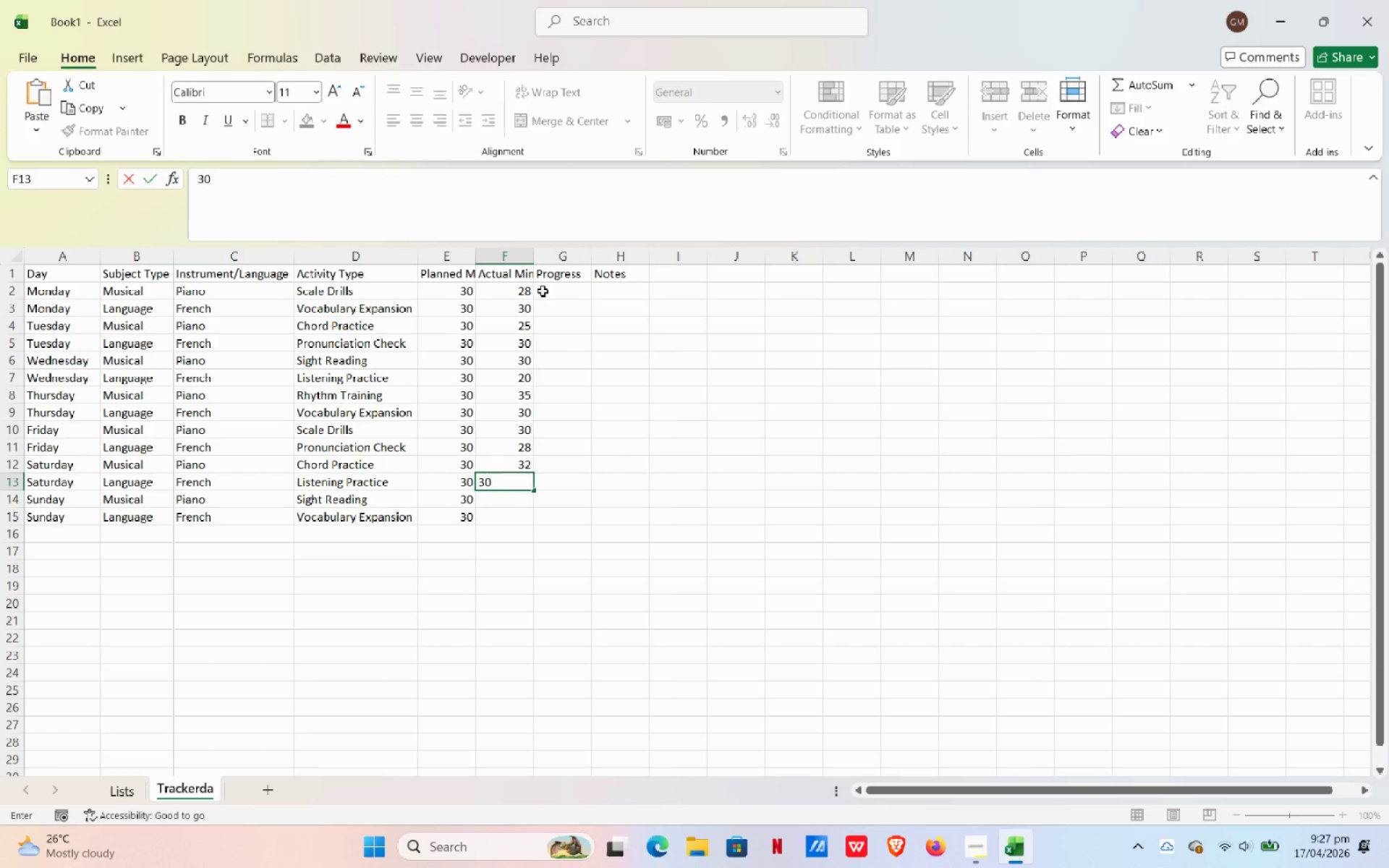 
key(NumpadEnter)
 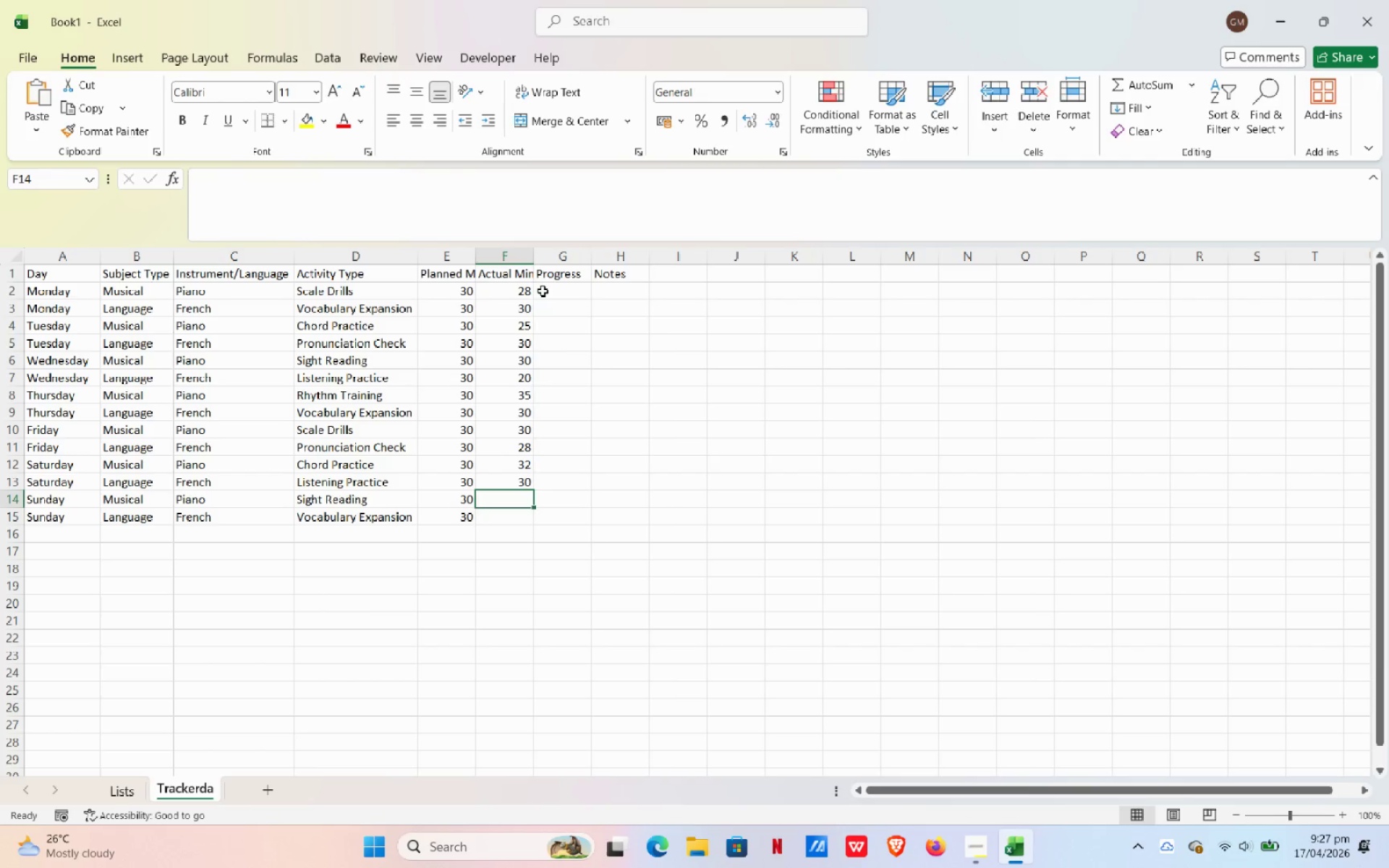 
key(Numpad3)
 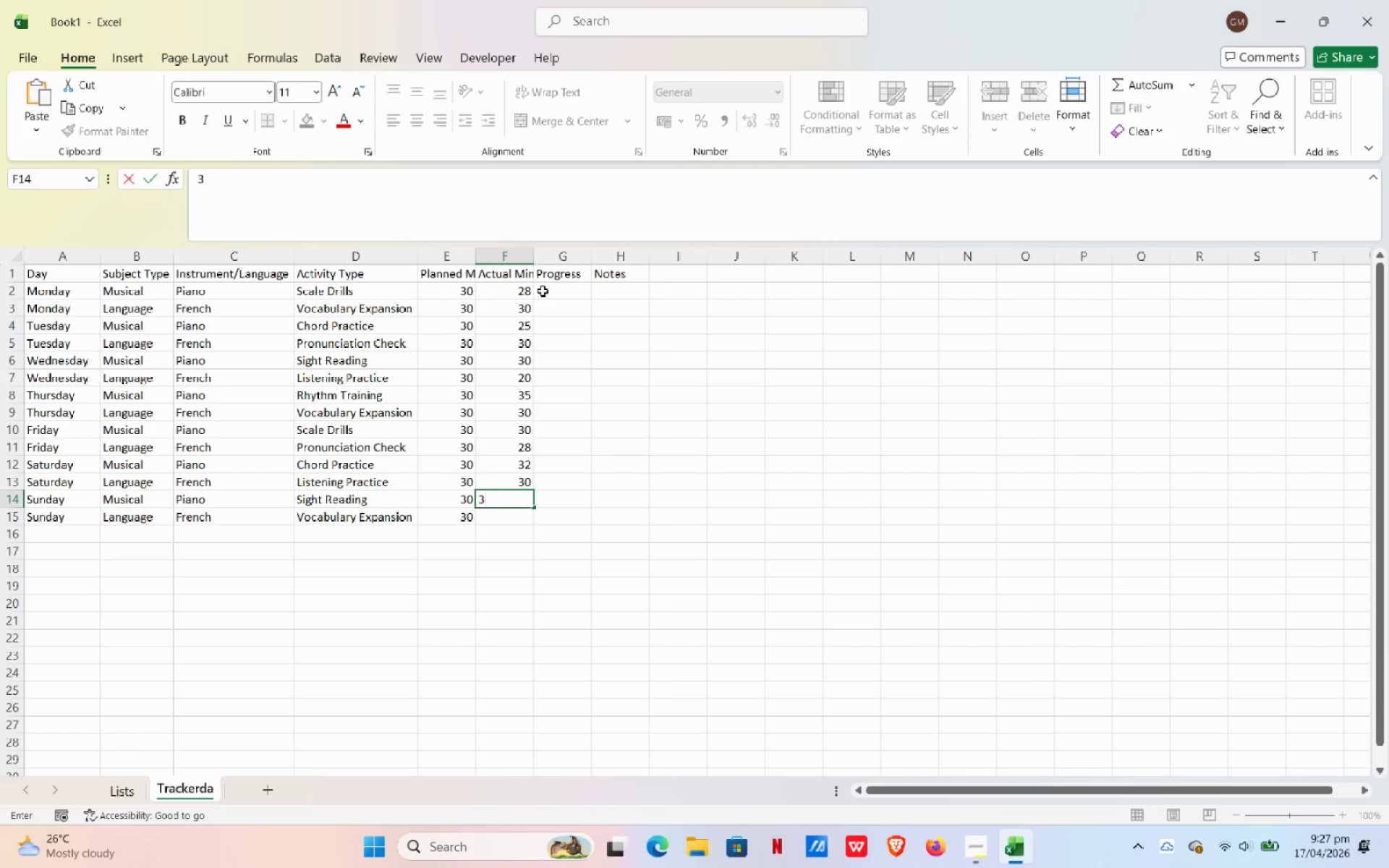 
key(Numpad0)
 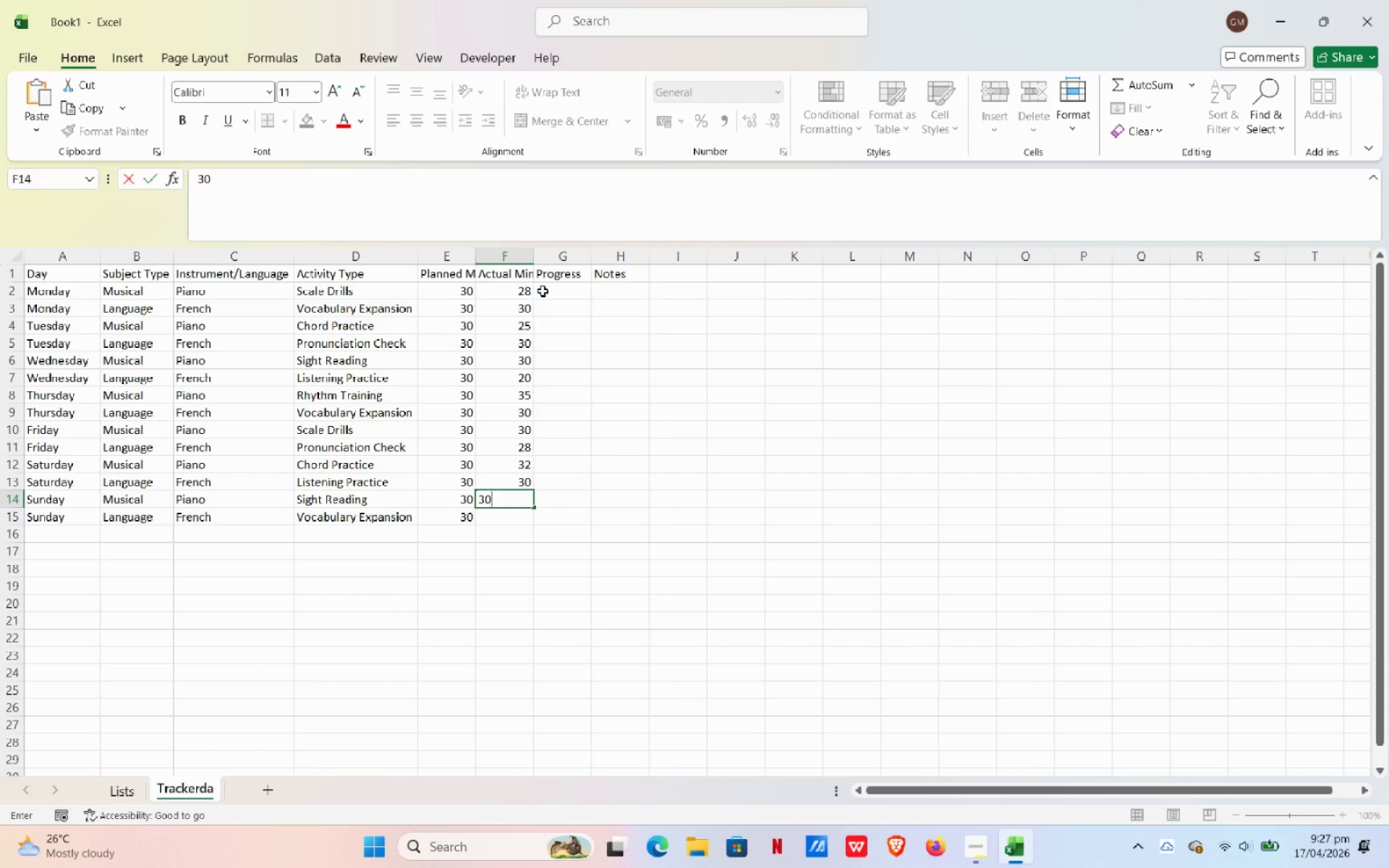 
key(NumpadEnter)
 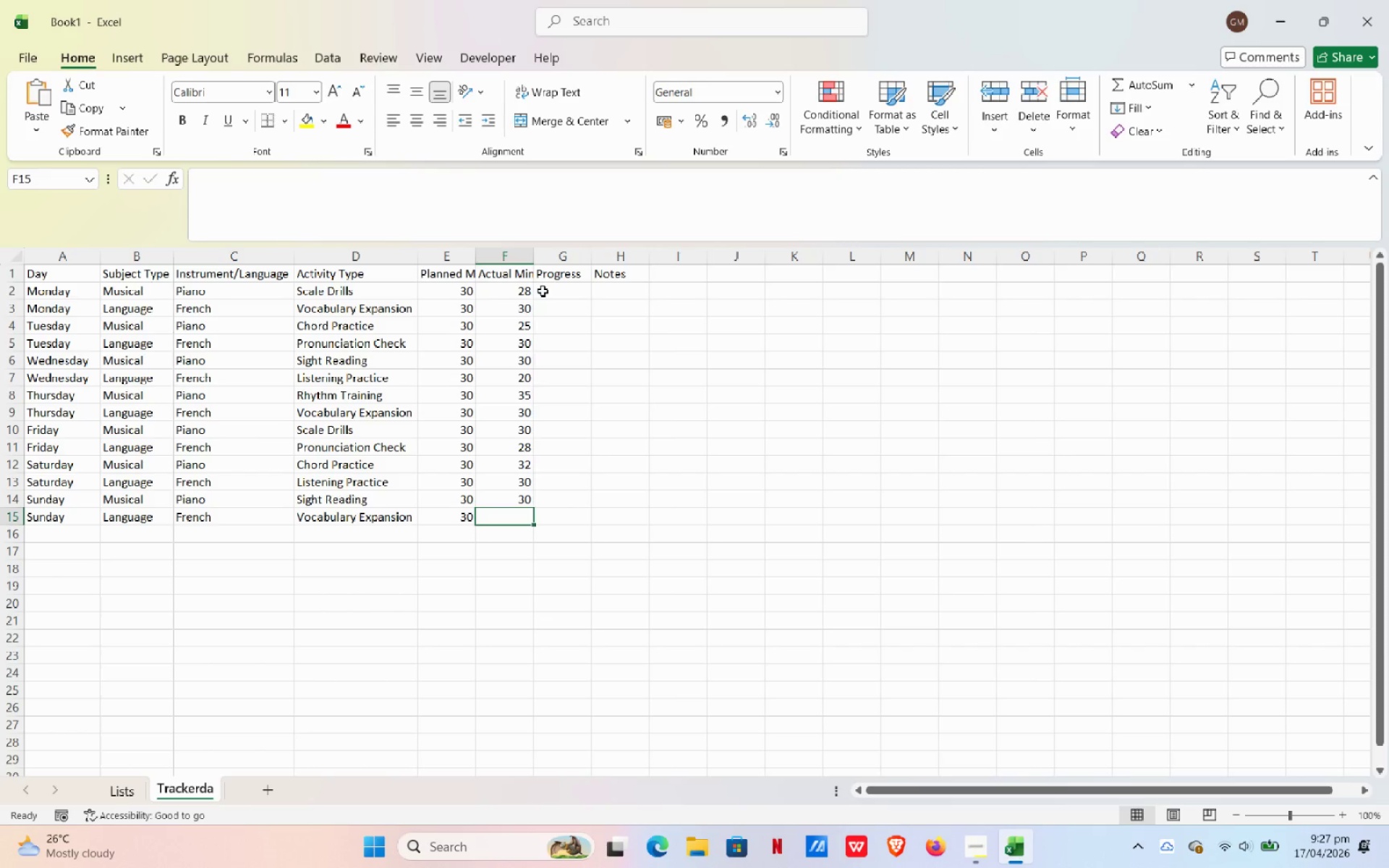 
key(Numpad3)
 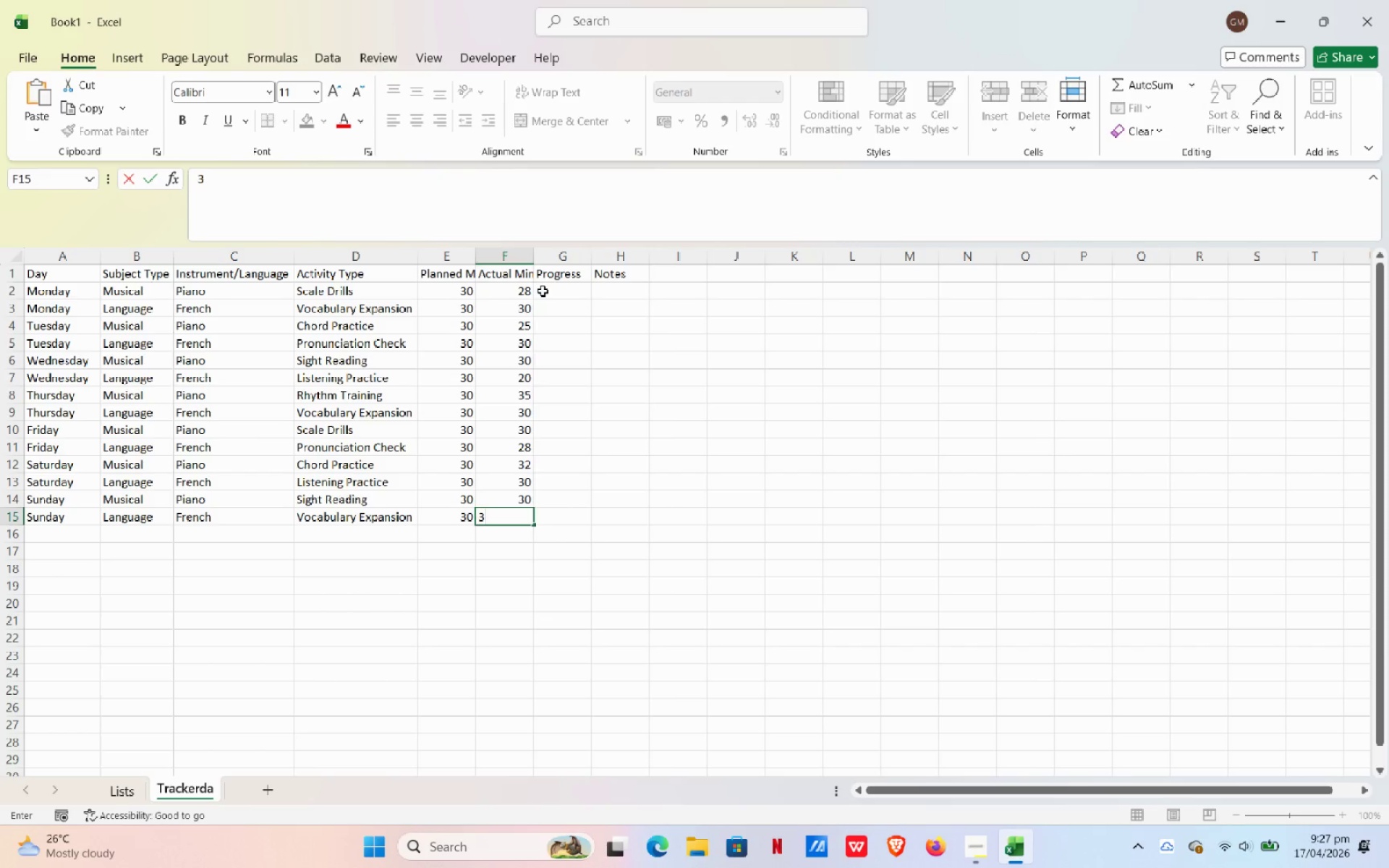 
key(Numpad0)
 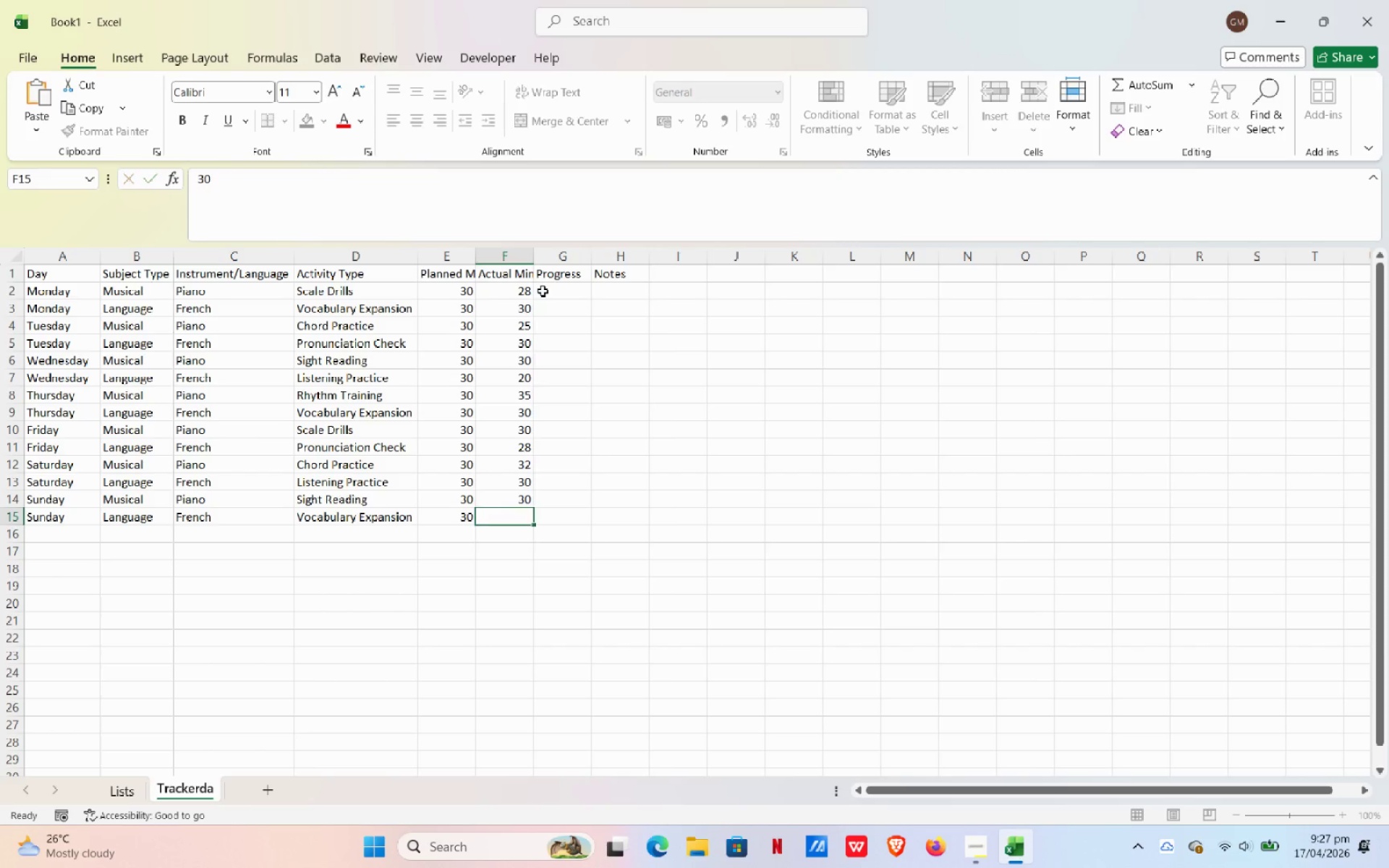 
key(NumpadEnter)
 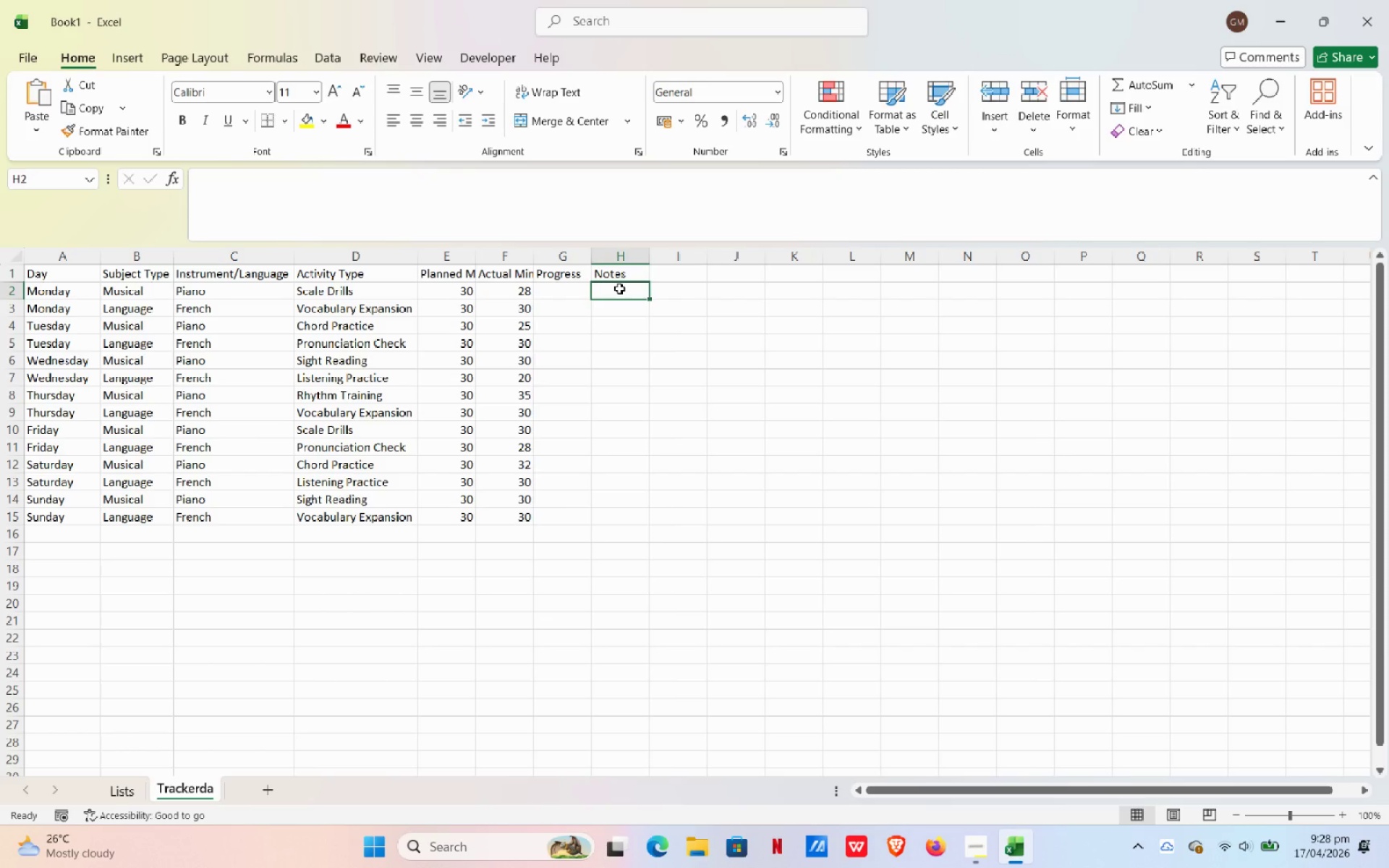 
wait(7.78)
 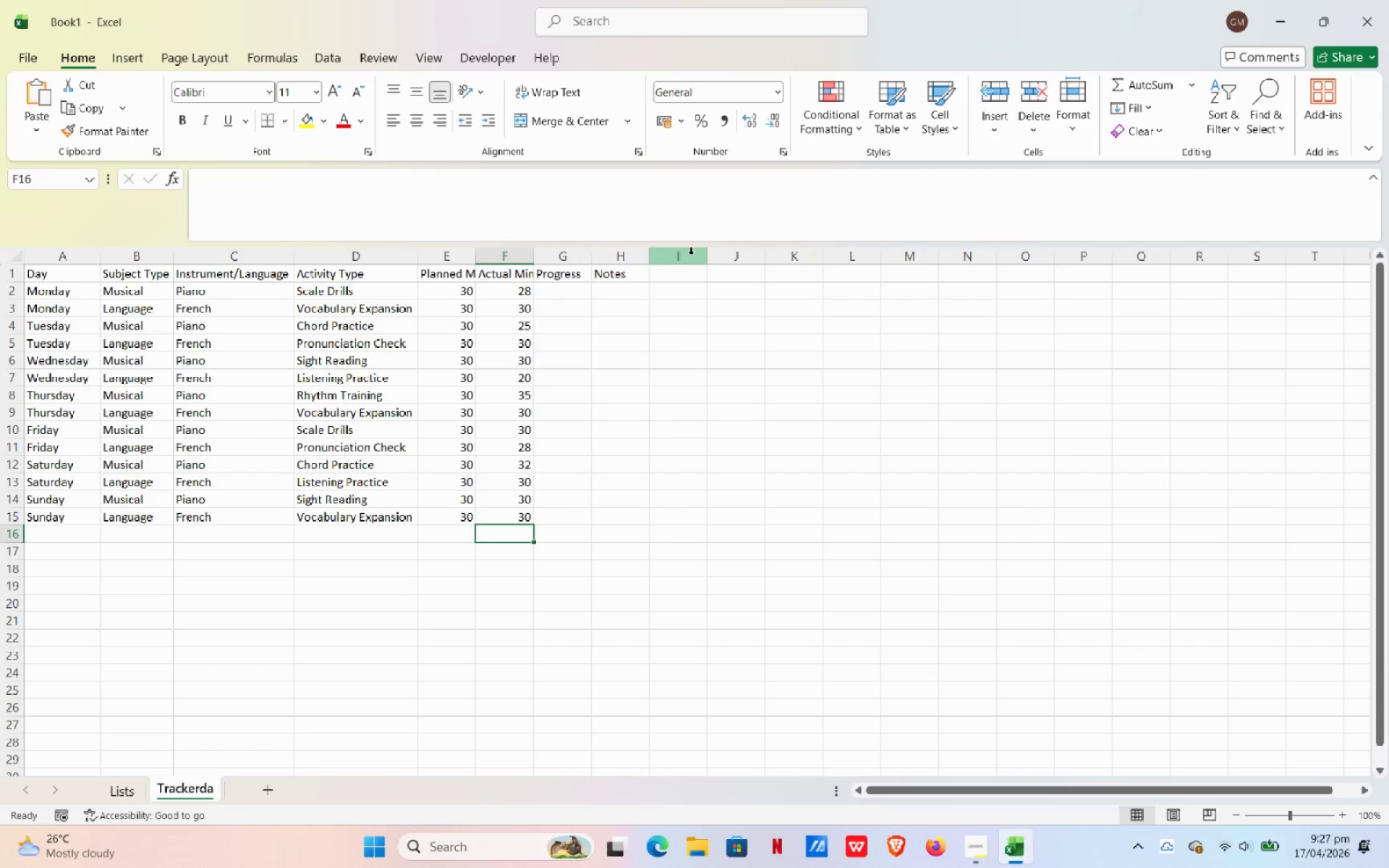 
hold_key(key=ShiftLeft, duration=0.47)
 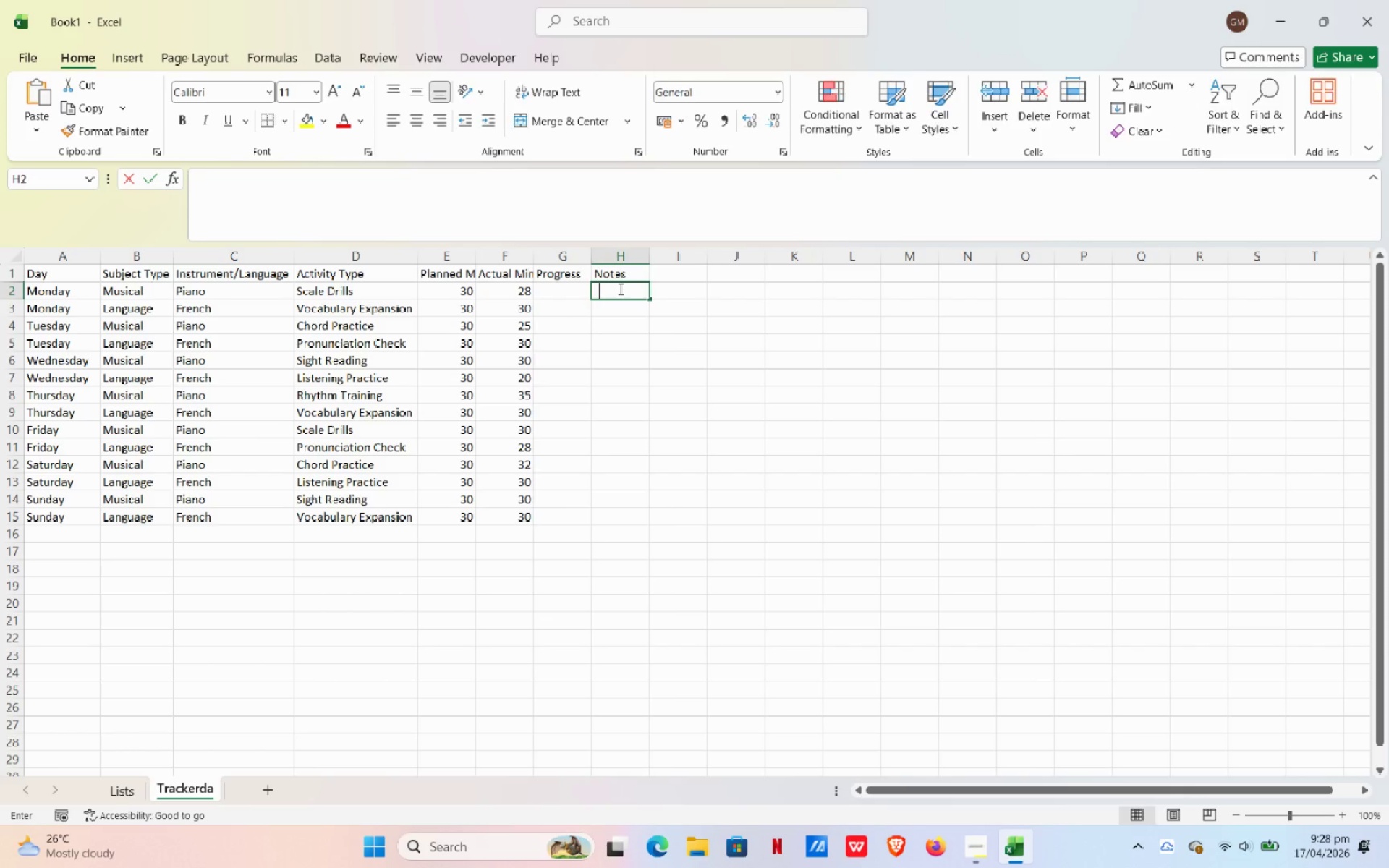 
type(slight)
key(Backspace)
key(Backspace)
key(Backspace)
key(Backspace)
key(Backspace)
key(Backspace)
type(Slightly short)
 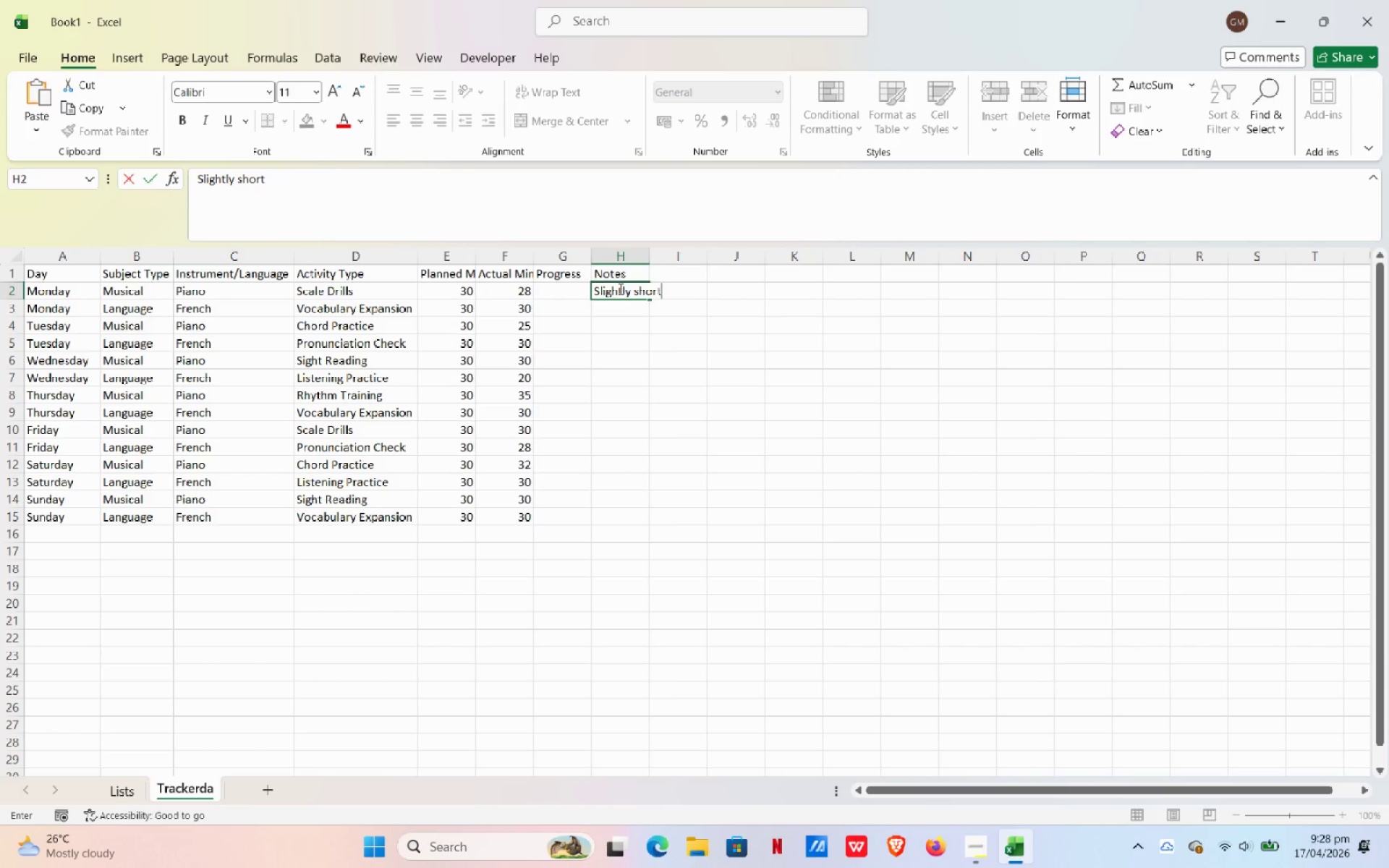 
key(Enter)
 